 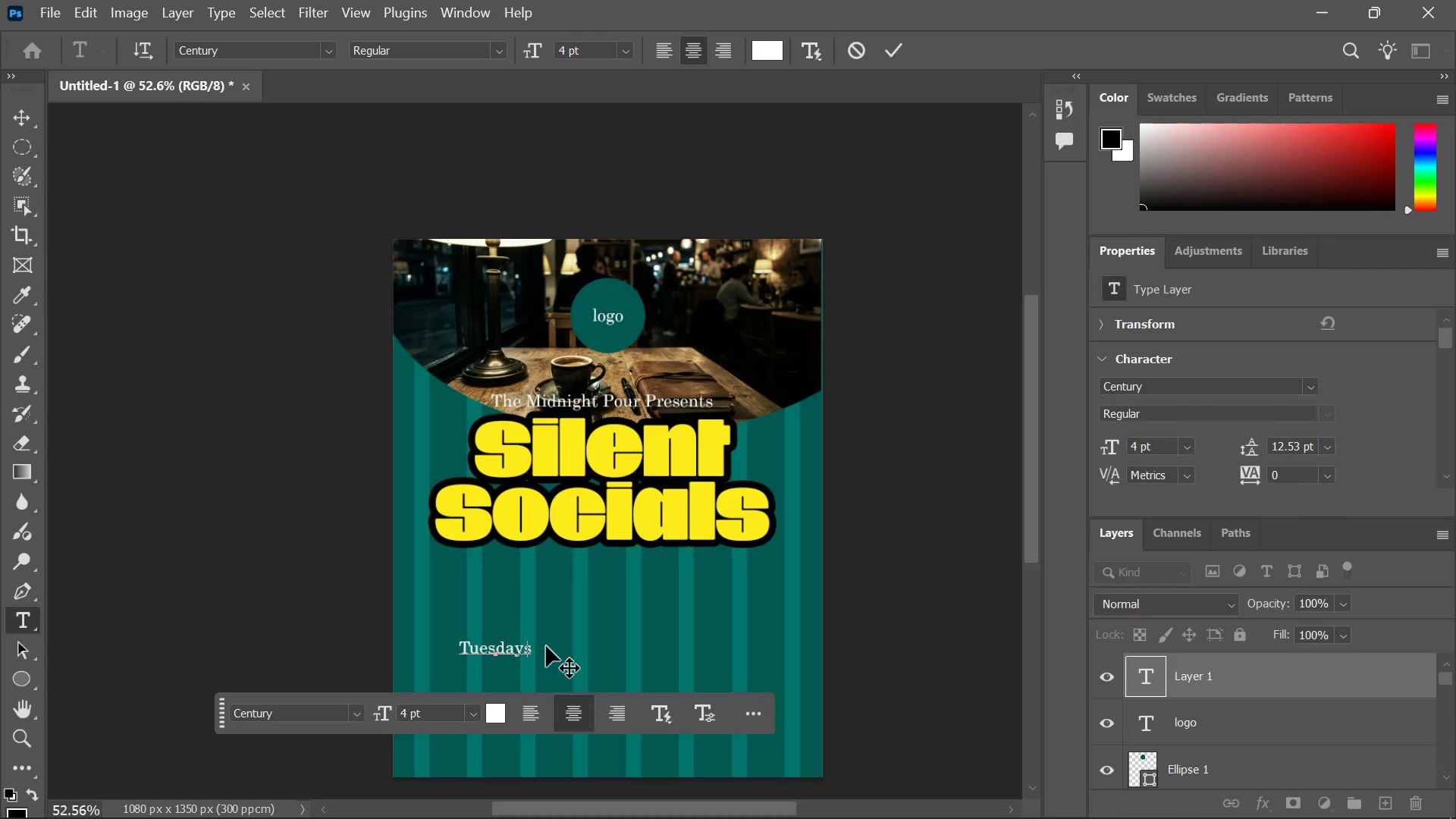 
hold_key(key=ArrowLeft, duration=0.98)
 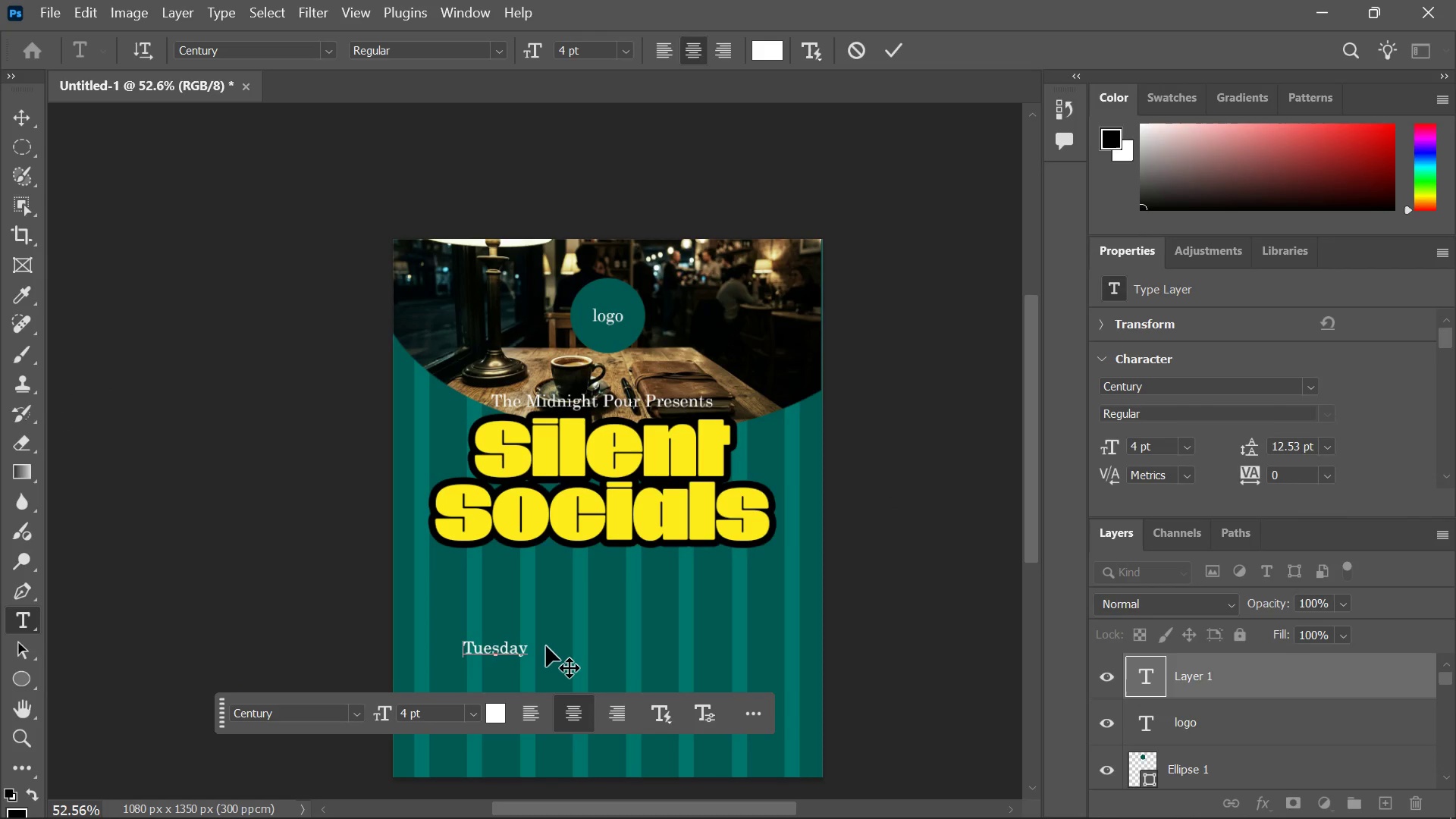 
key(ArrowLeft)
 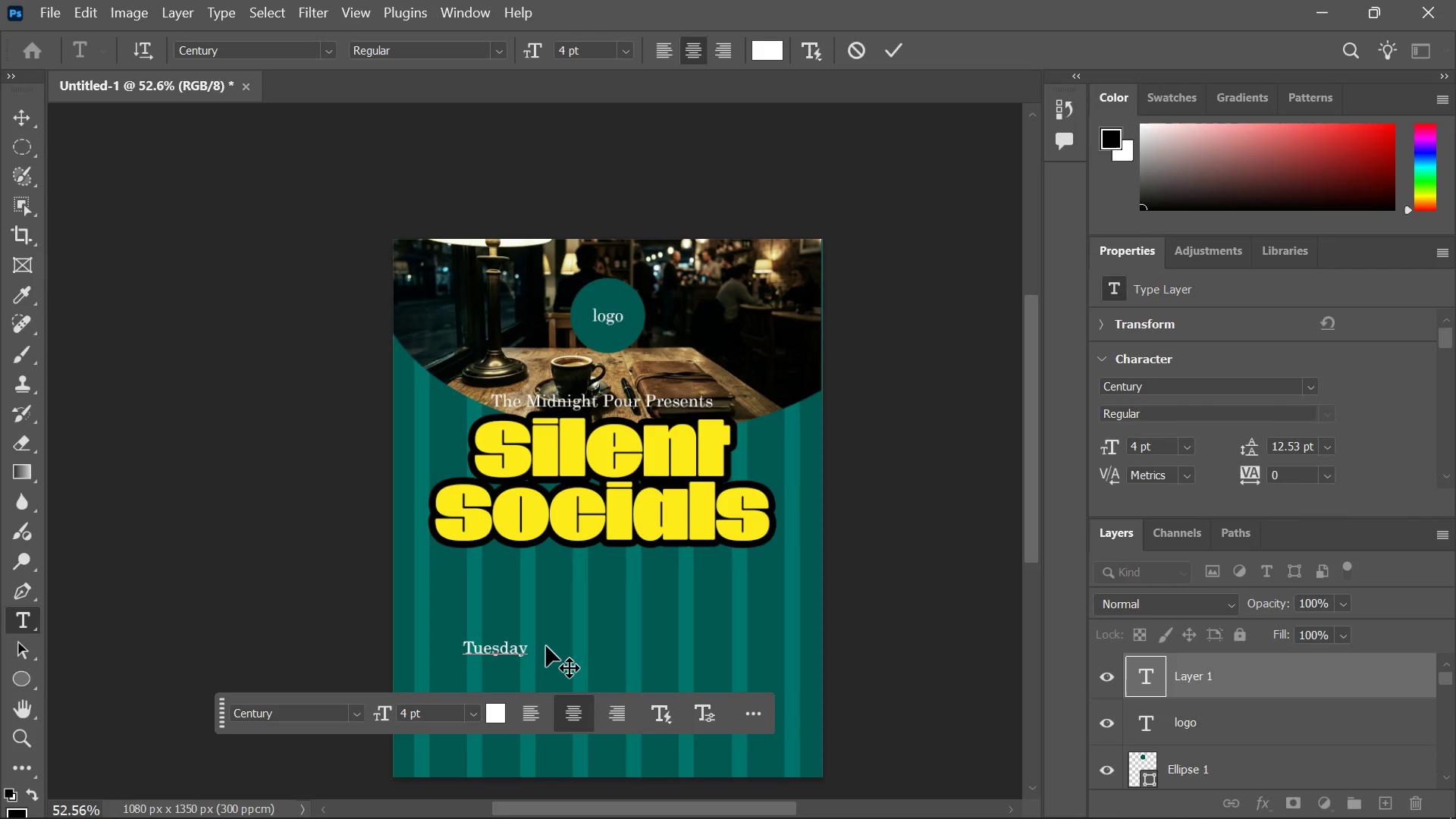 
type(Every )
 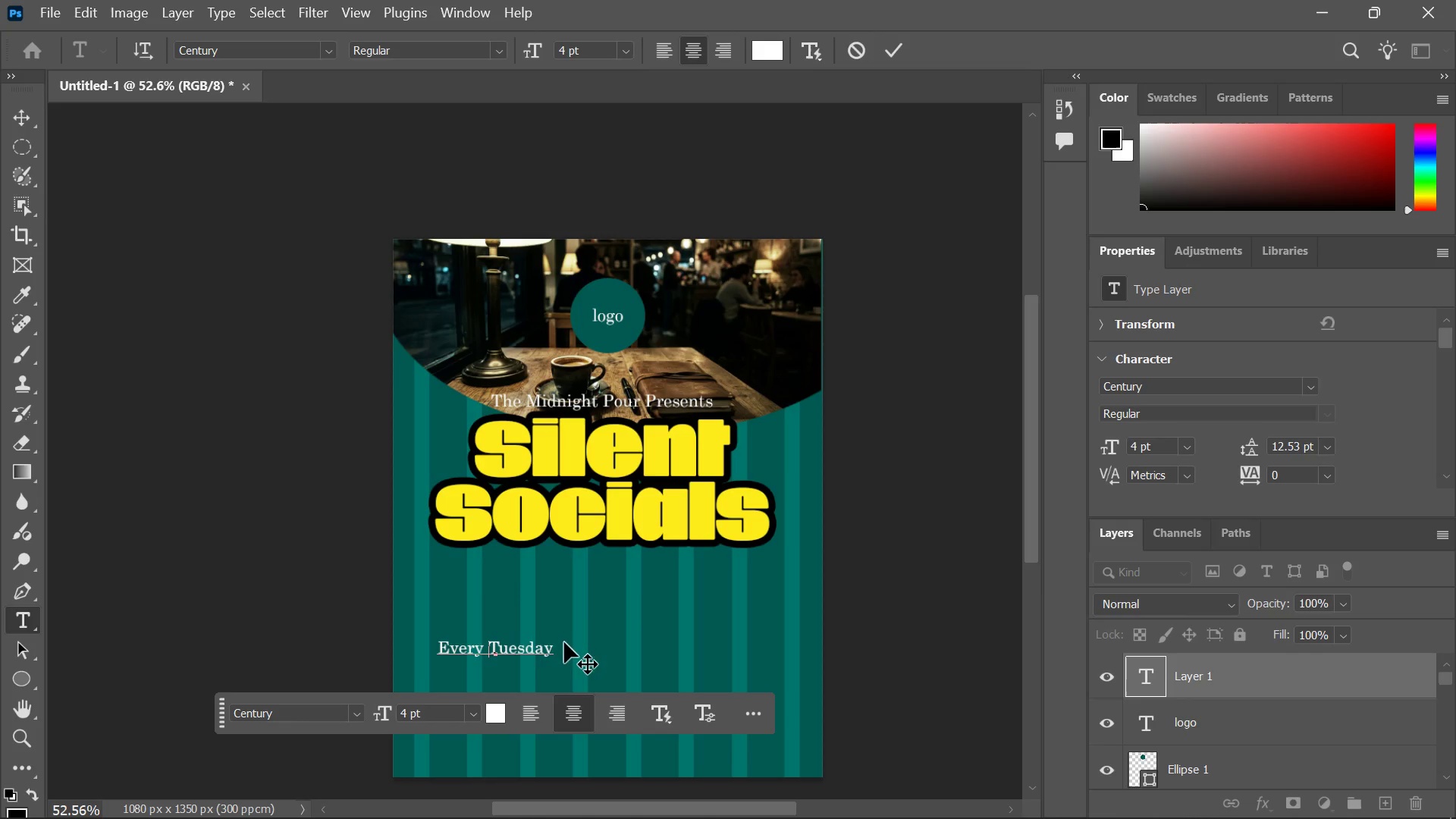 
left_click([554, 652])
 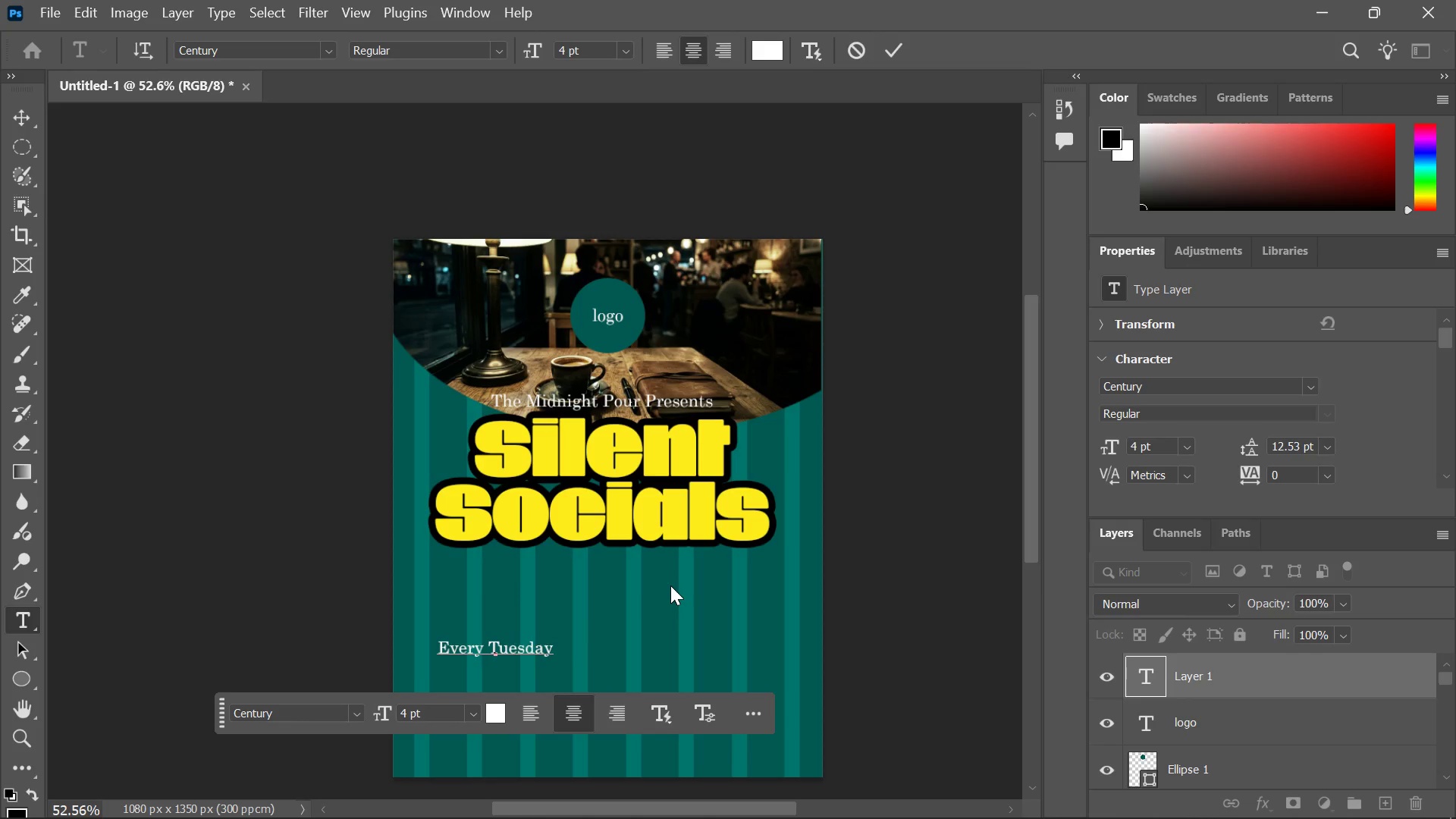 
key(Enter)
 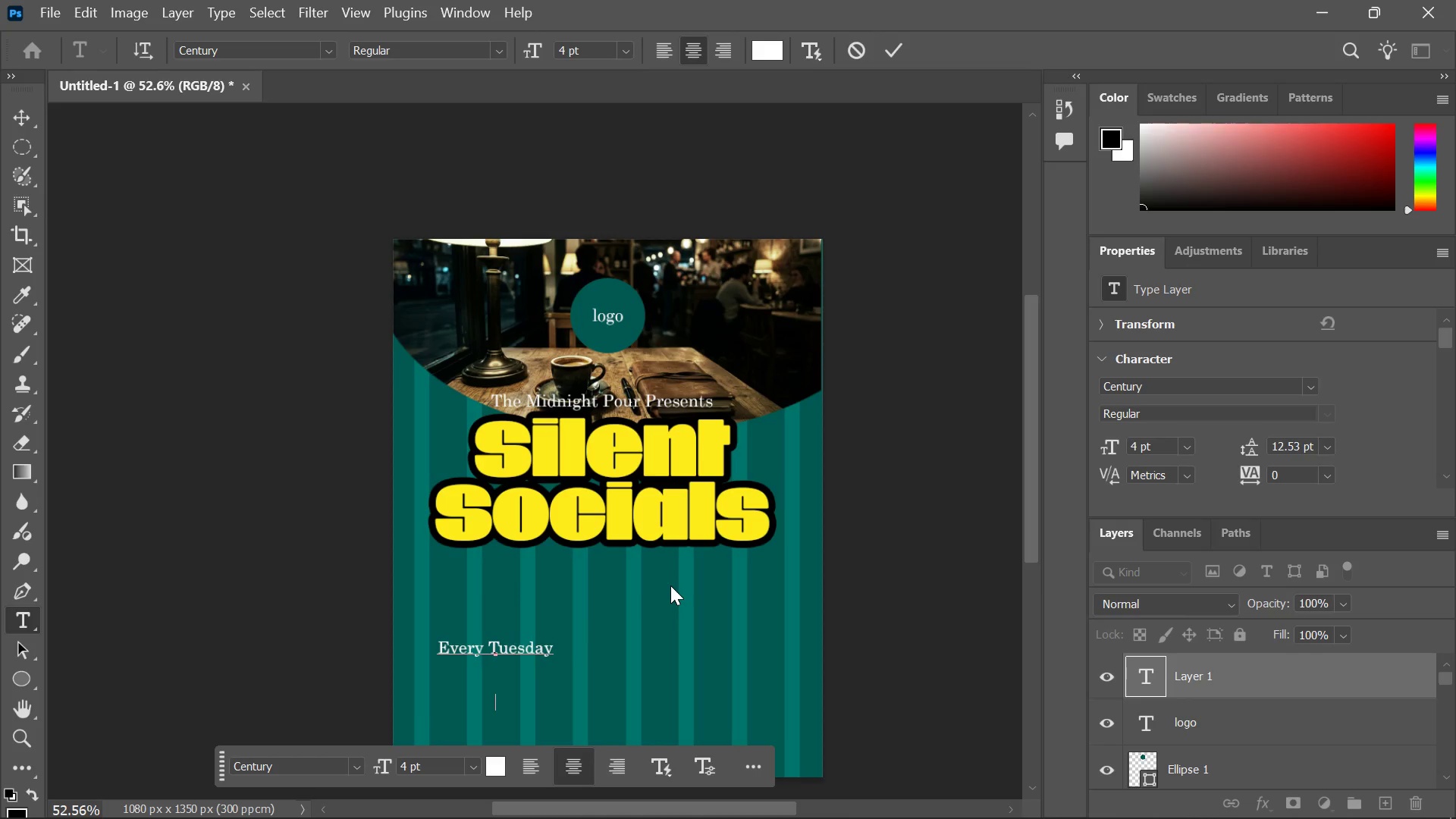 
key(Backspace)
 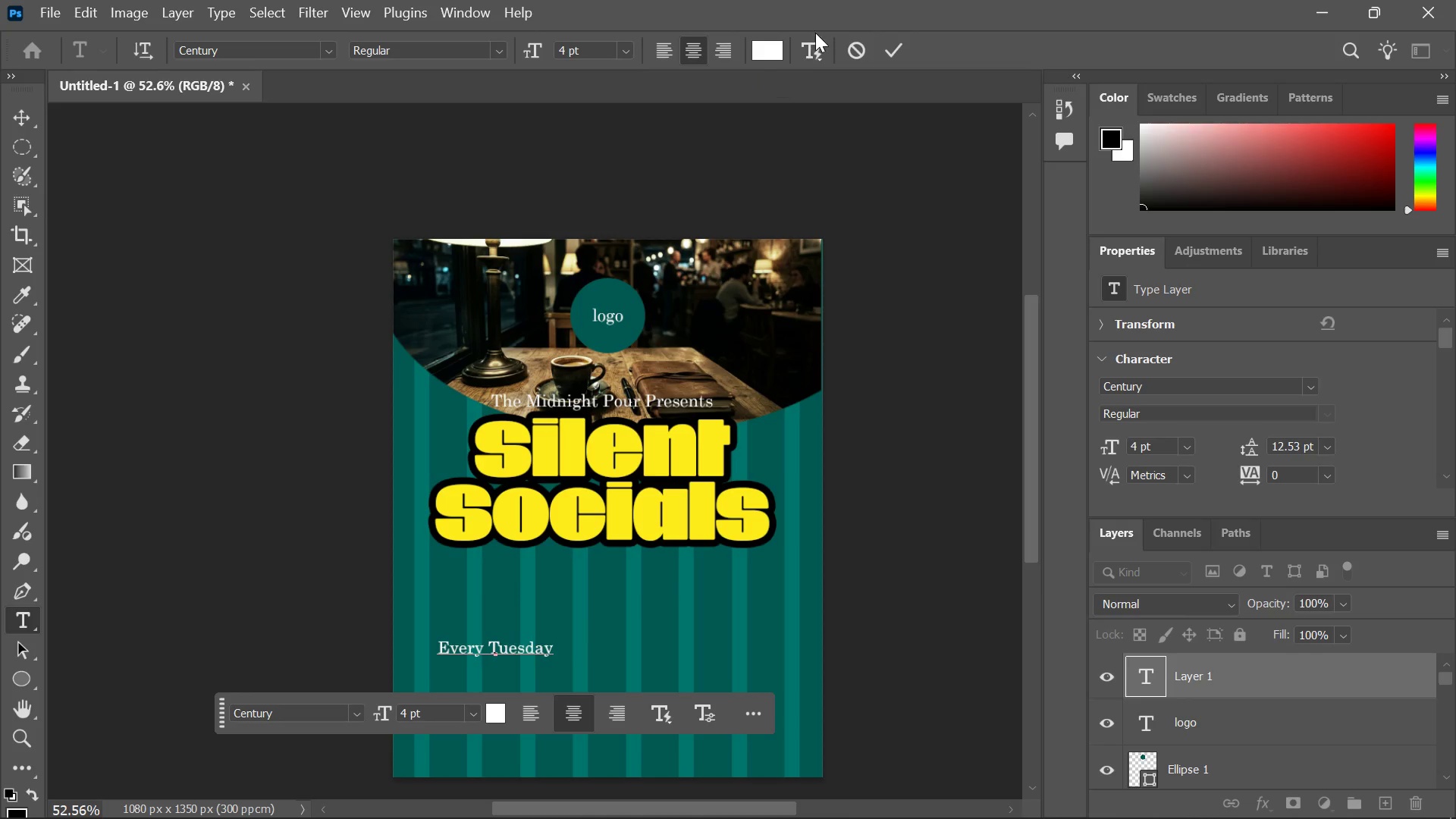 
mouse_move([912, 58])
 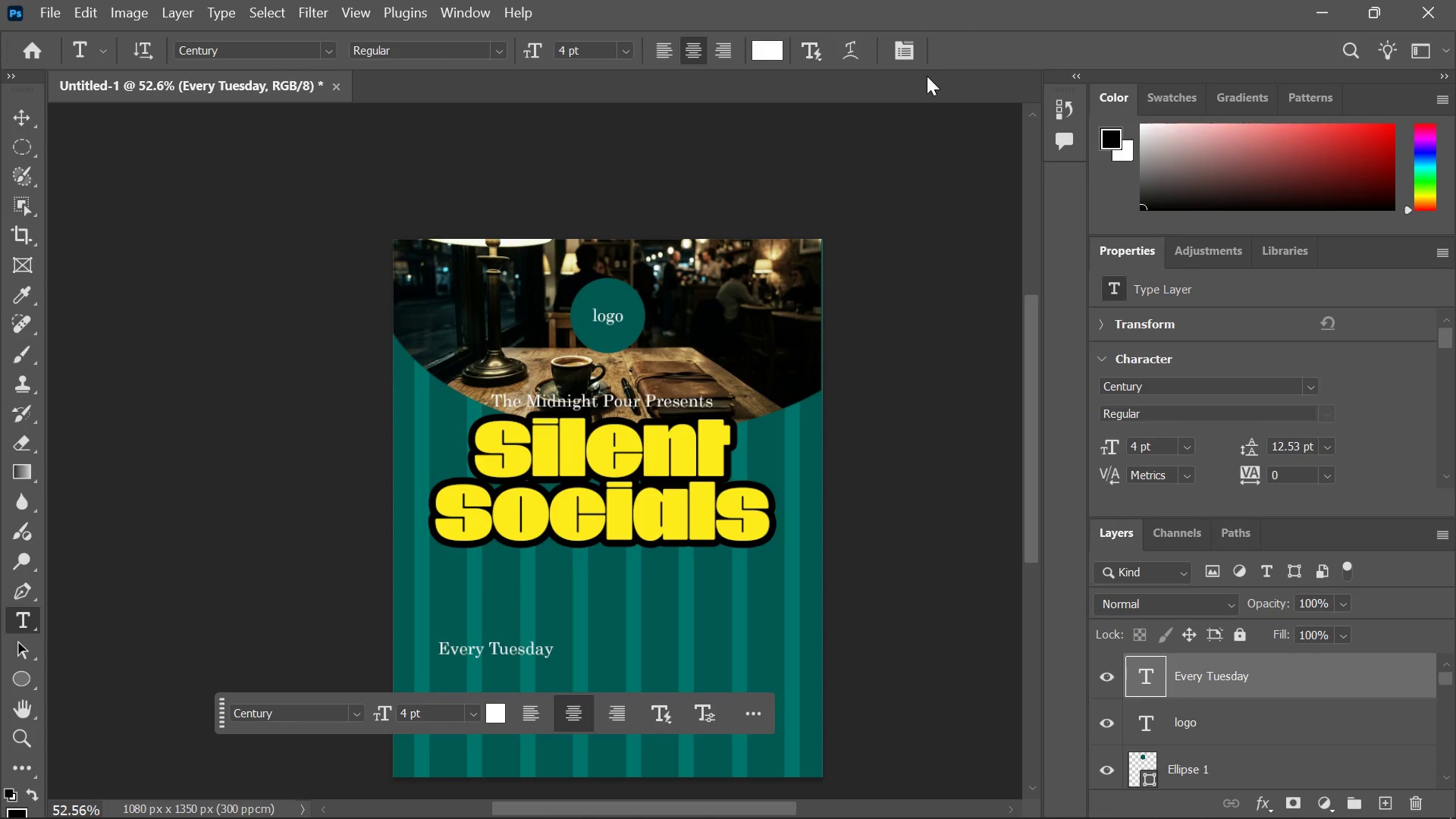 
wait(8.83)
 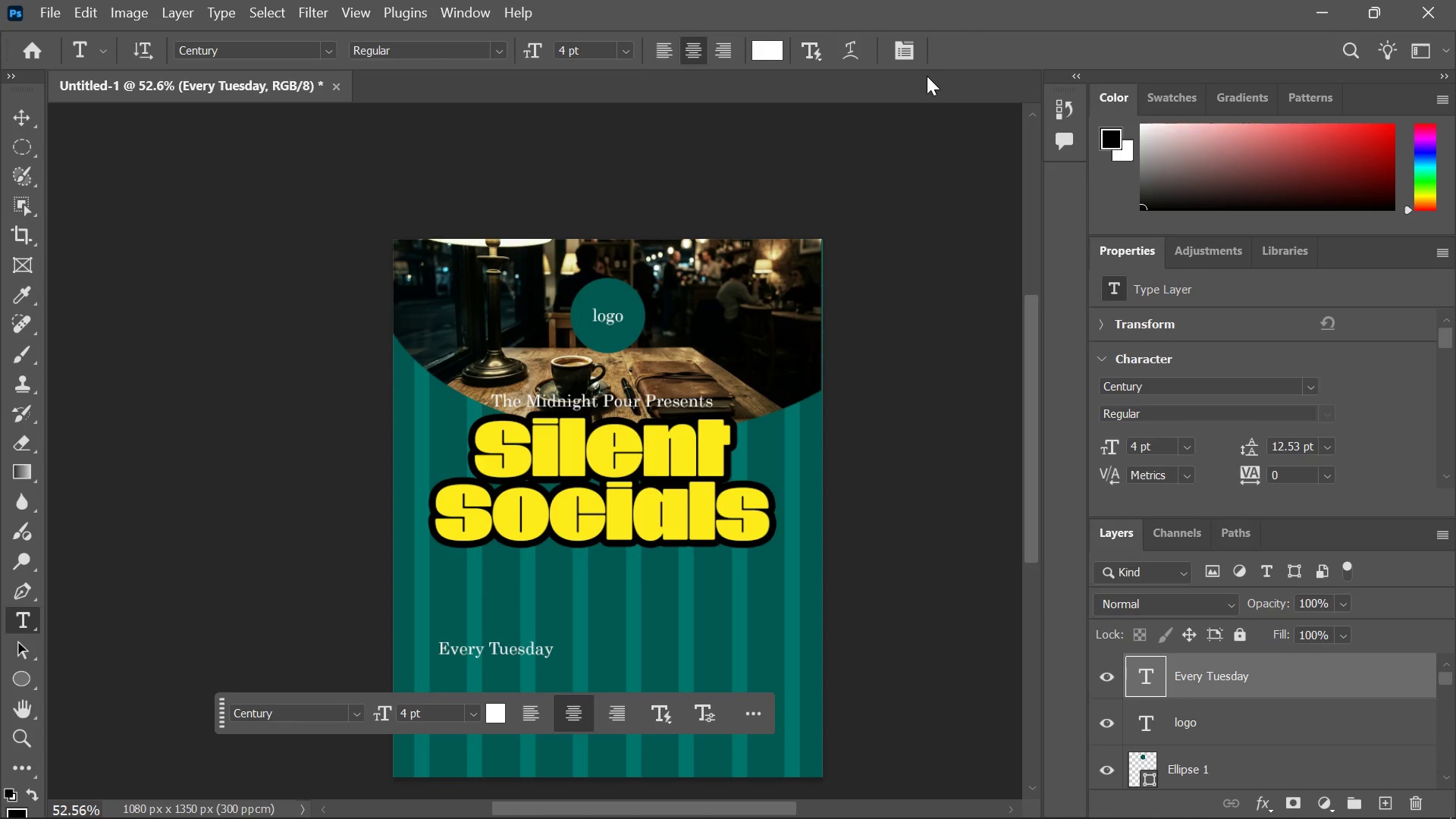 
left_click([27, 121])
 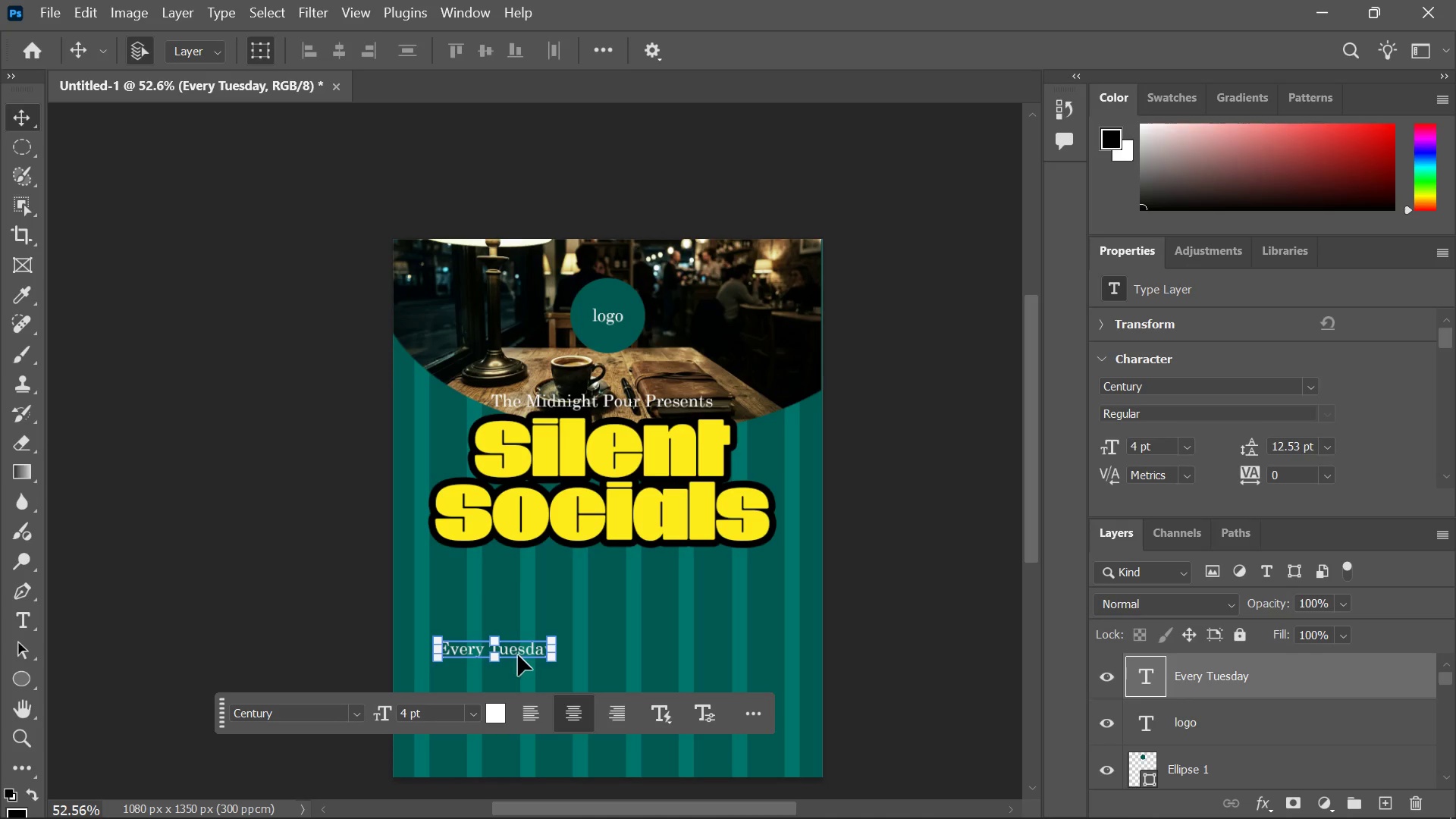 
left_click_drag(start_coordinate=[519, 649], to_coordinate=[502, 594])
 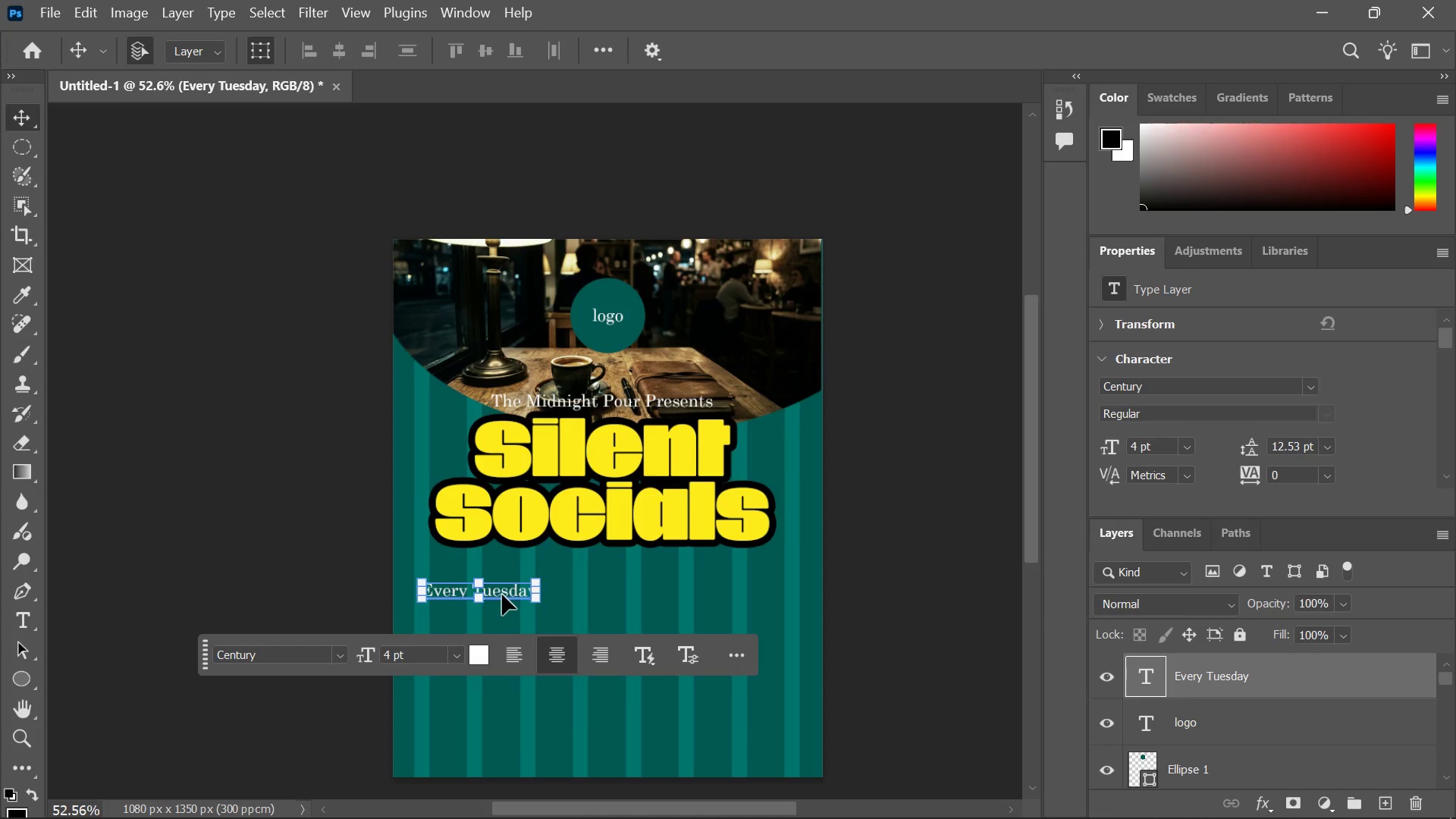 
wait(15.97)
 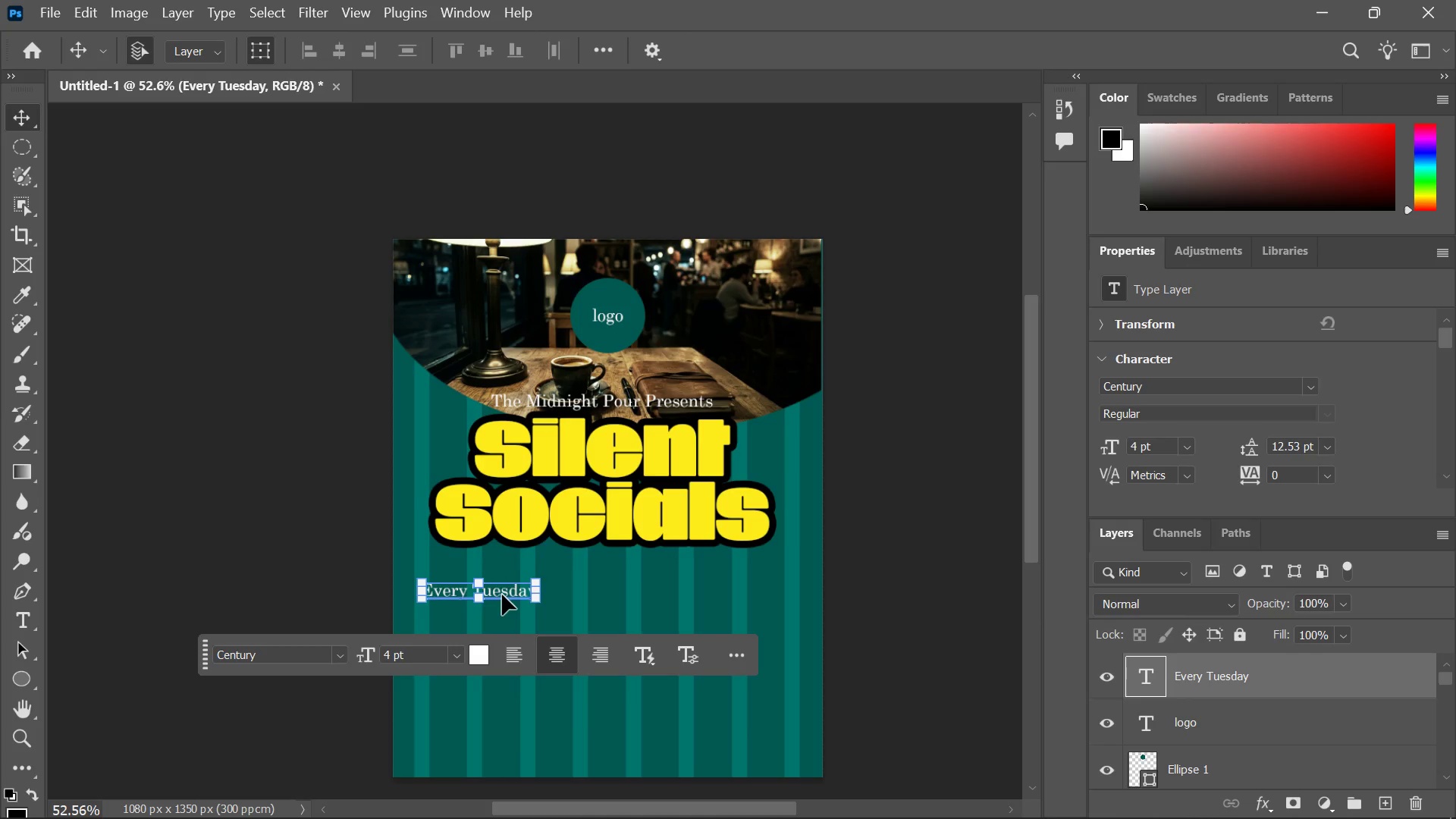 
left_click([540, 519])
 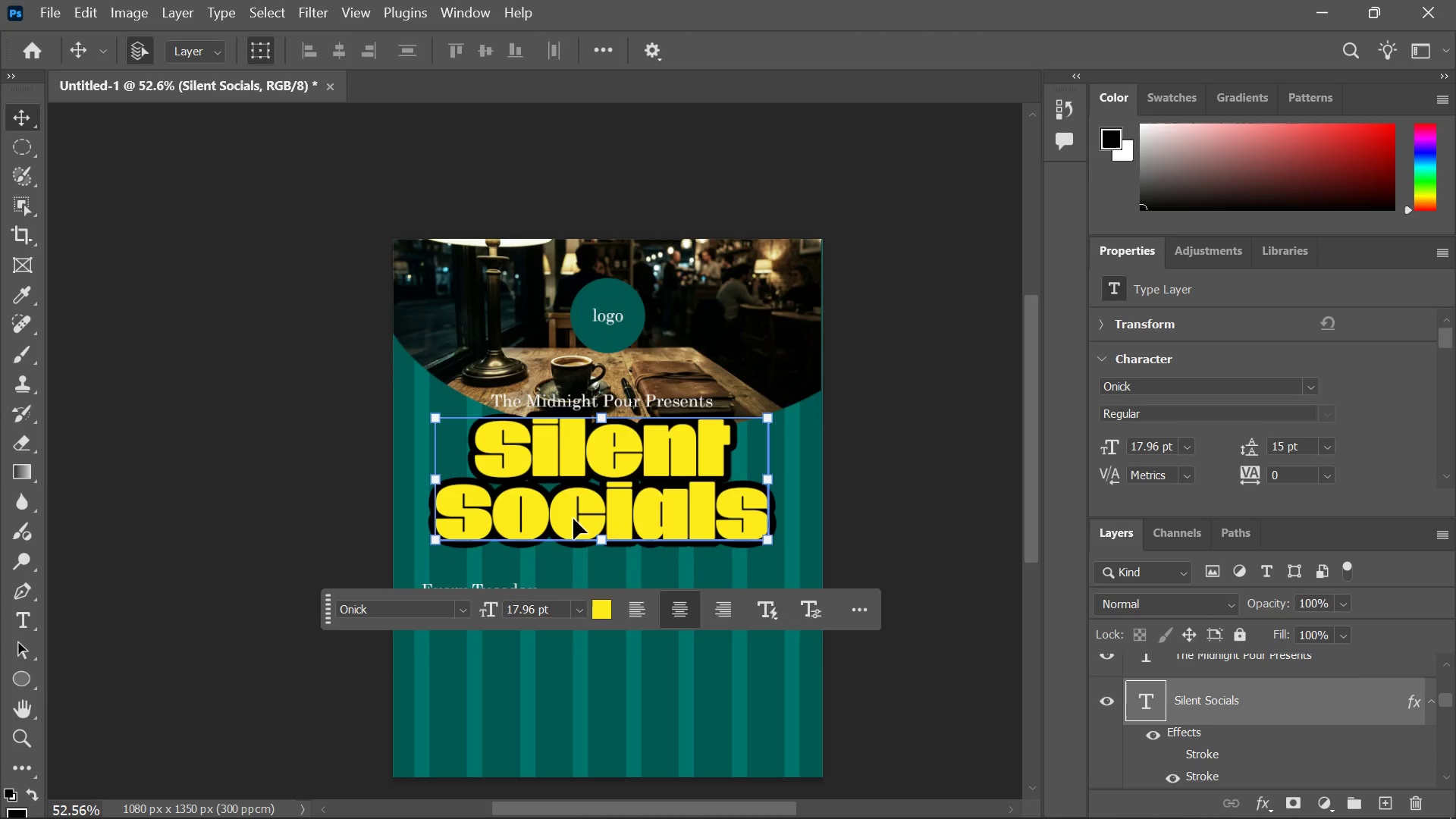 
hold_key(key=AltLeft, duration=1.11)
left_click_drag(start_coordinate=[573, 519], to_coordinate=[569, 694])
 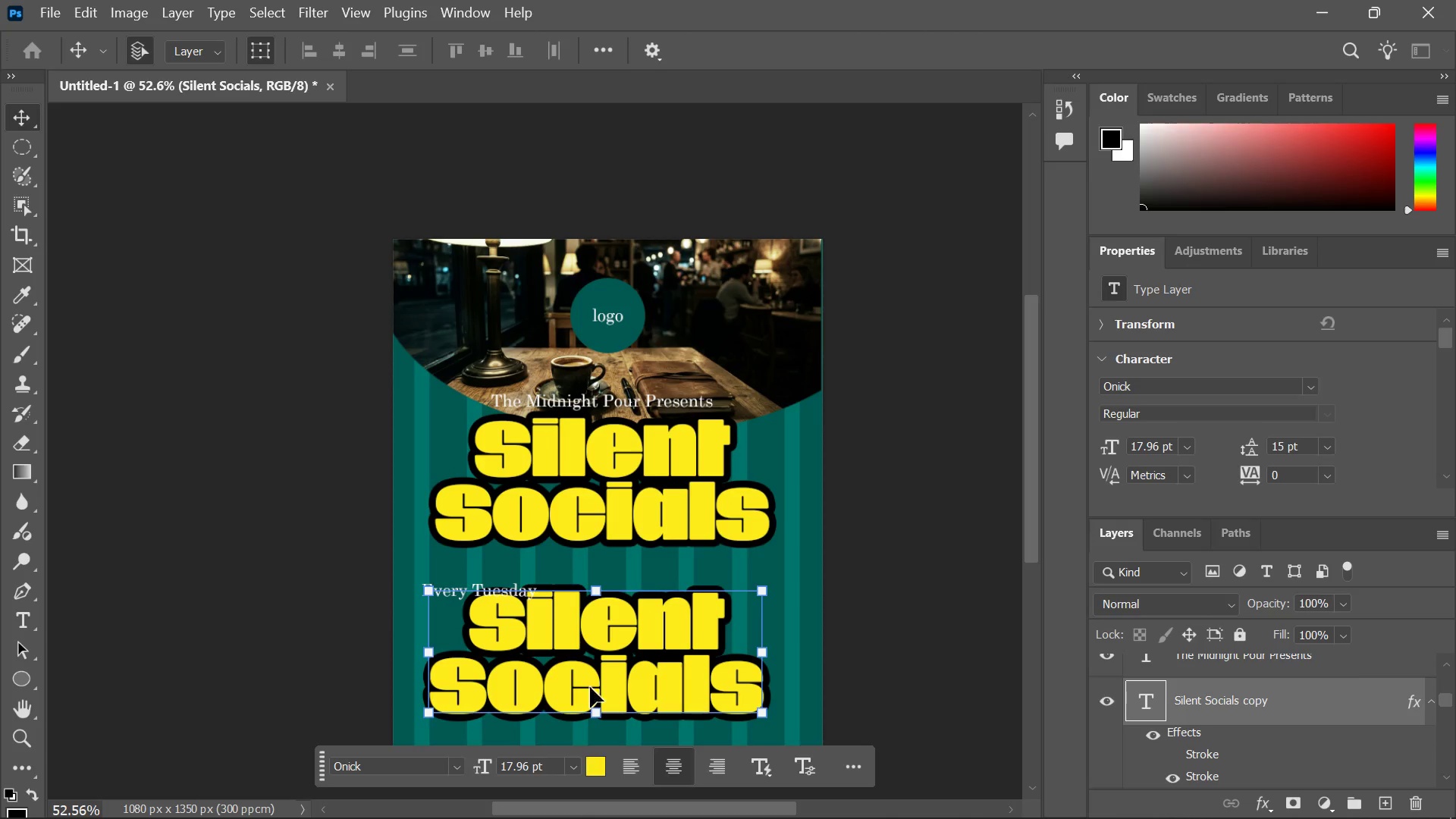 
double_click([590, 687])
 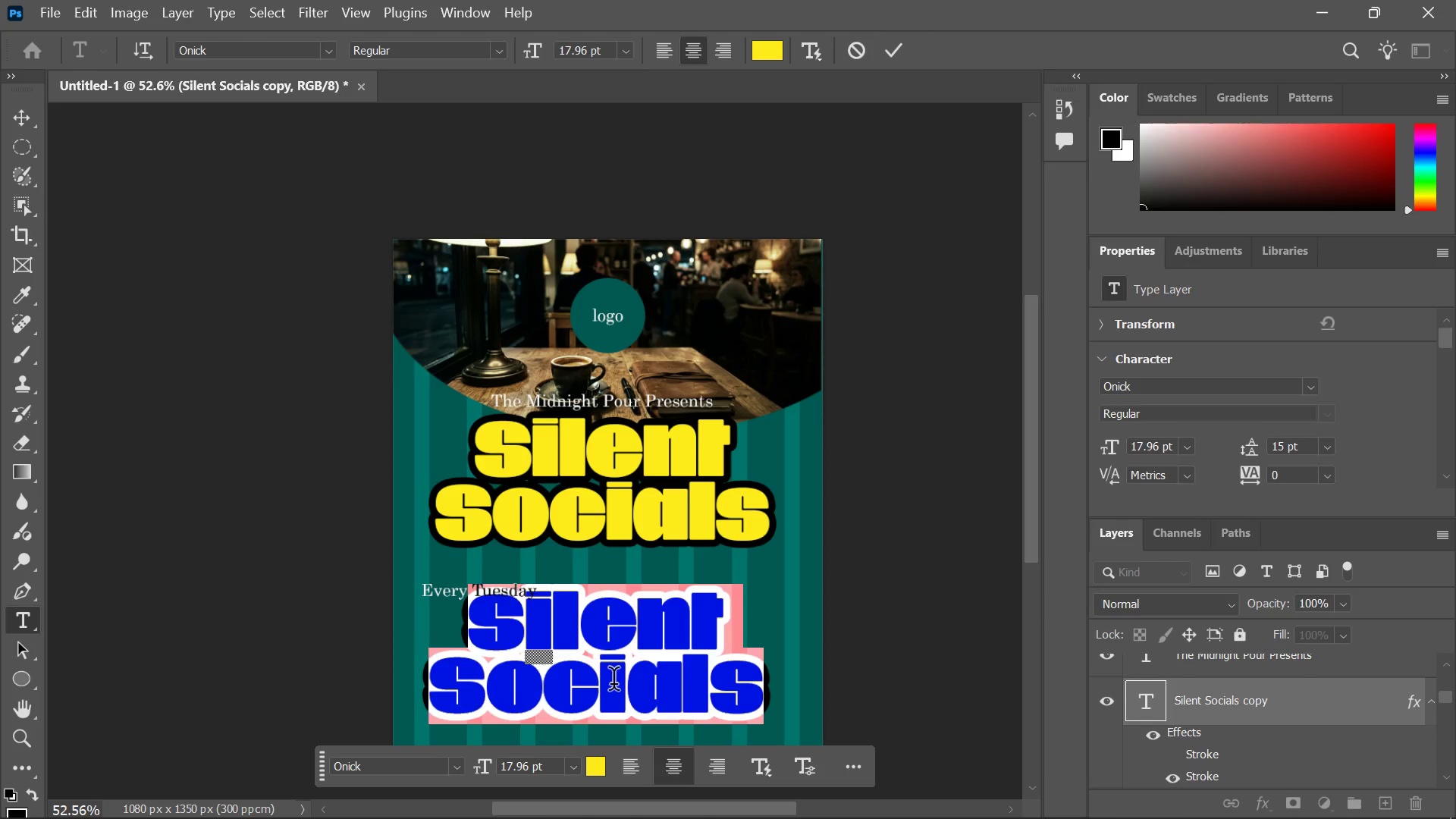 
key(8)
 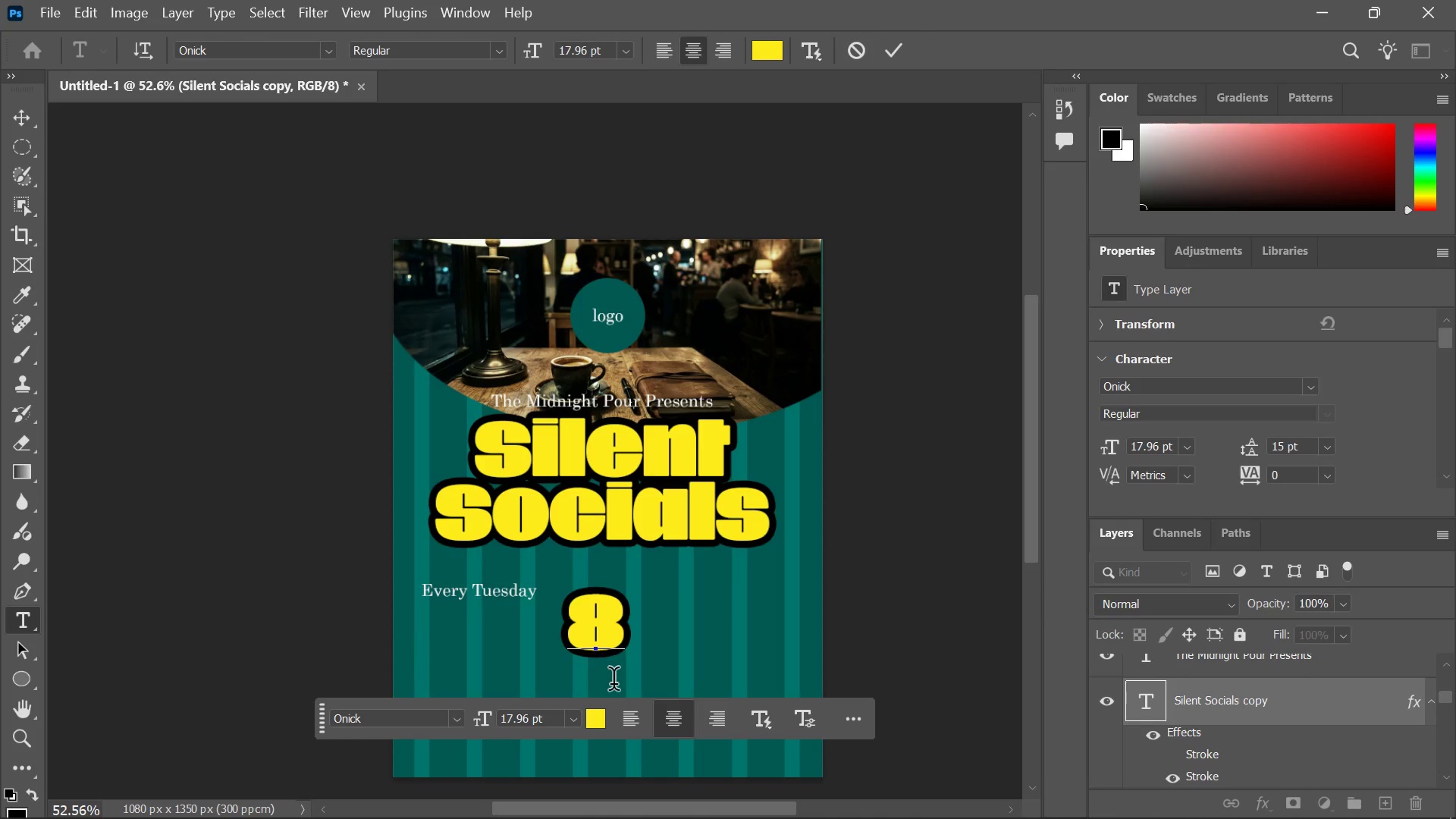 
type(:00)
 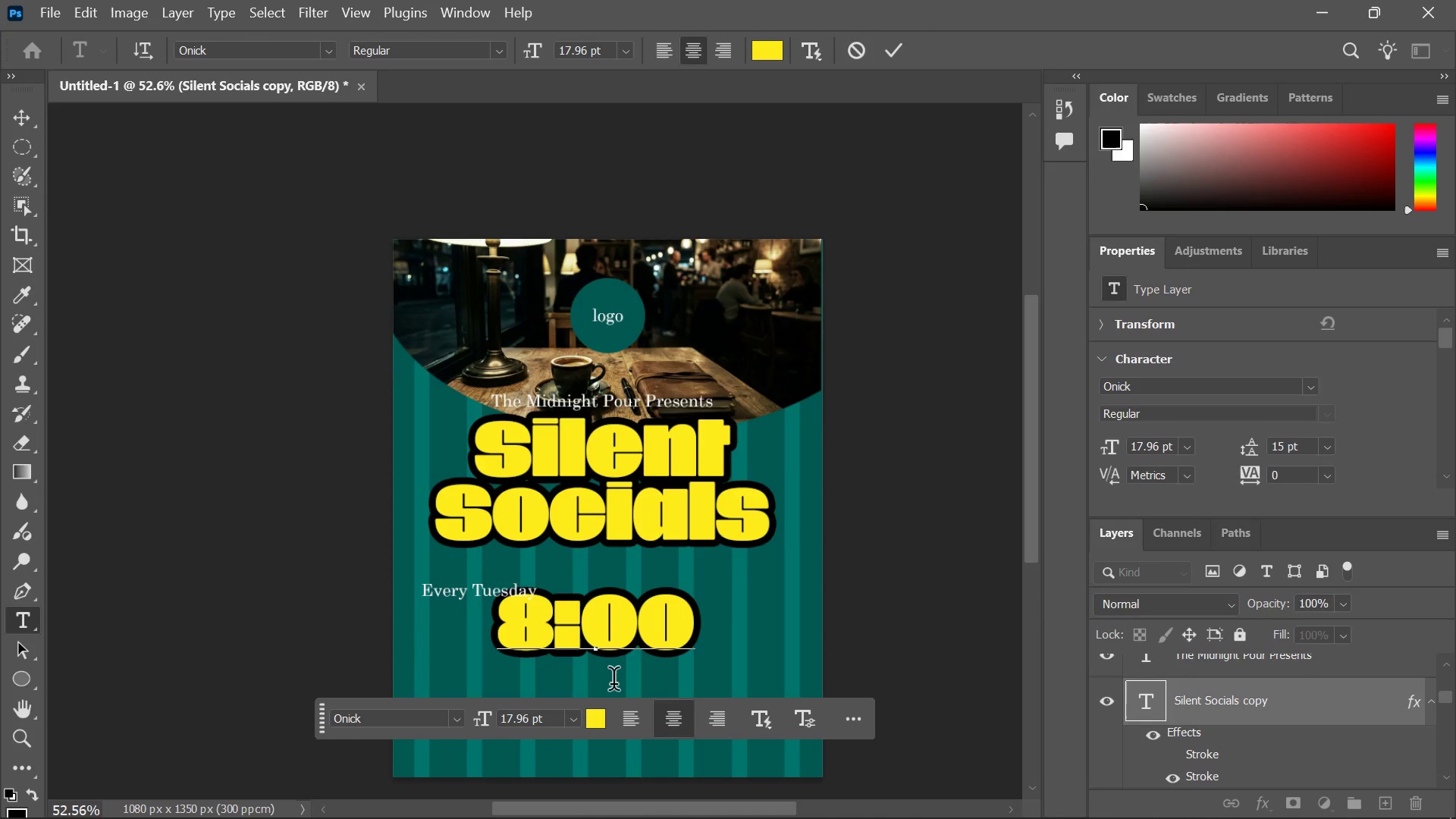 
type(pm)
key(Backspace)
key(Backspace)
 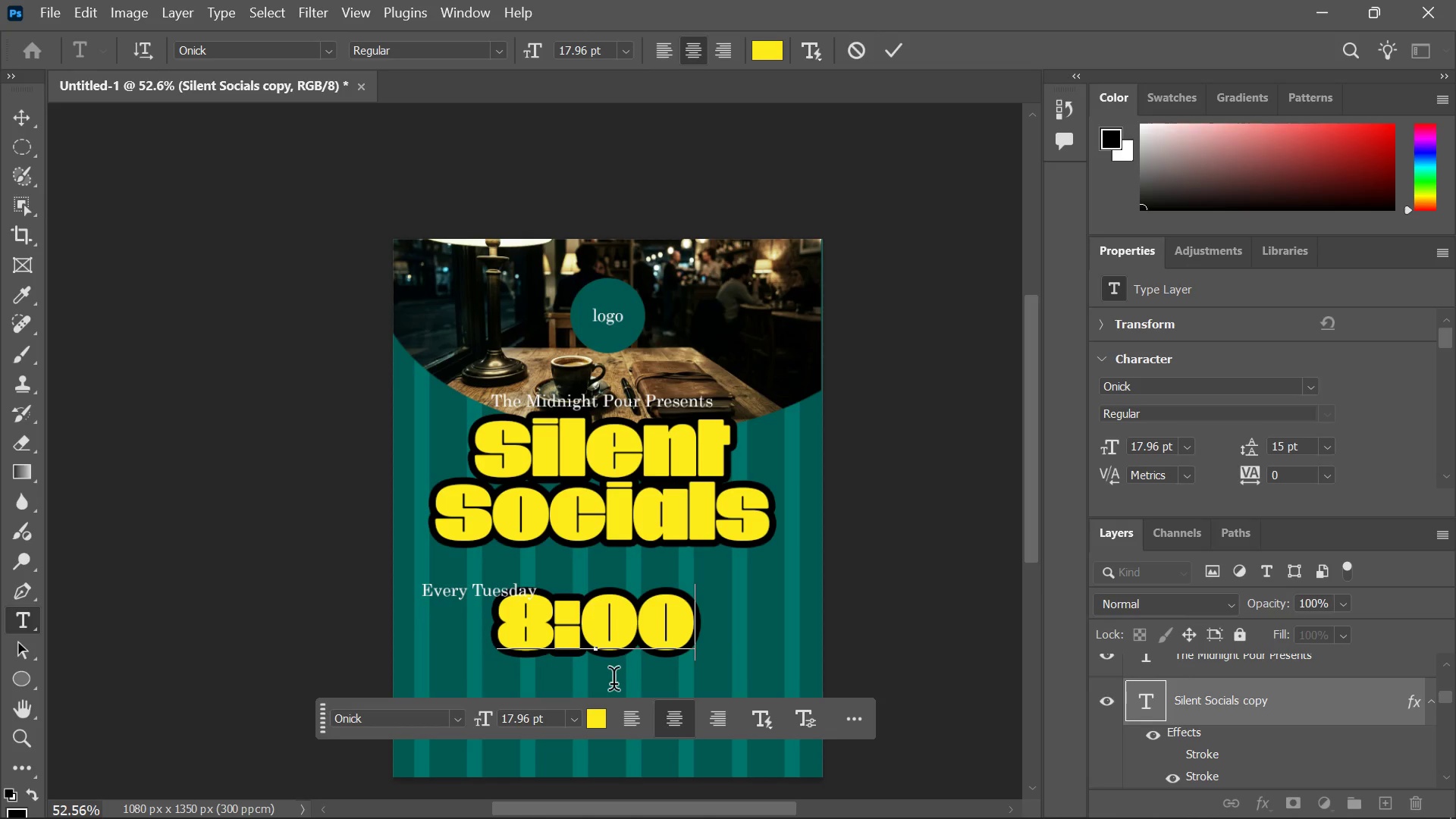 
wait(11.42)
 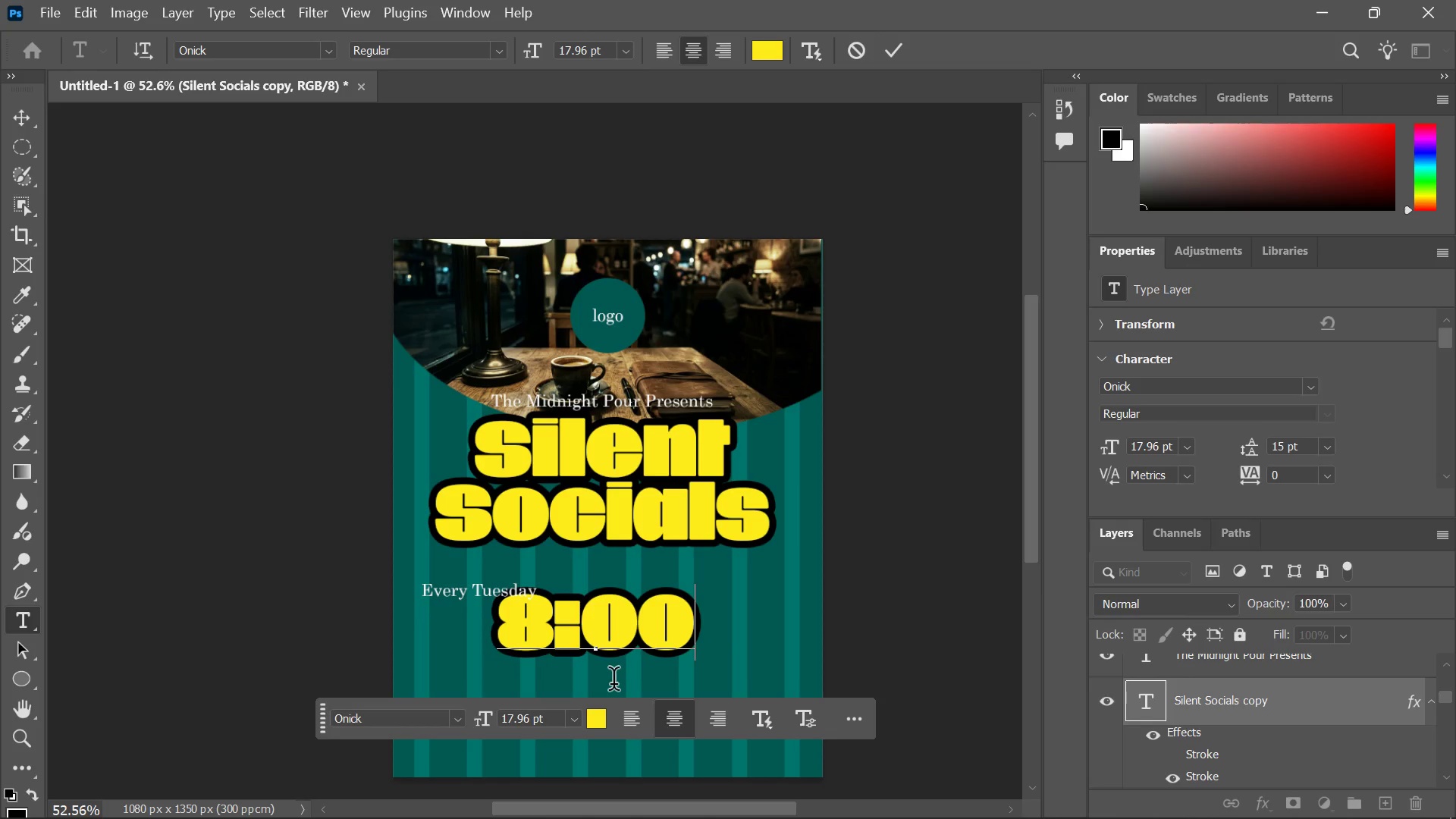 
key(Backspace)
key(Backspace)
key(Backspace)
type(pm0)
key(Backspace)
type(-10pm)
 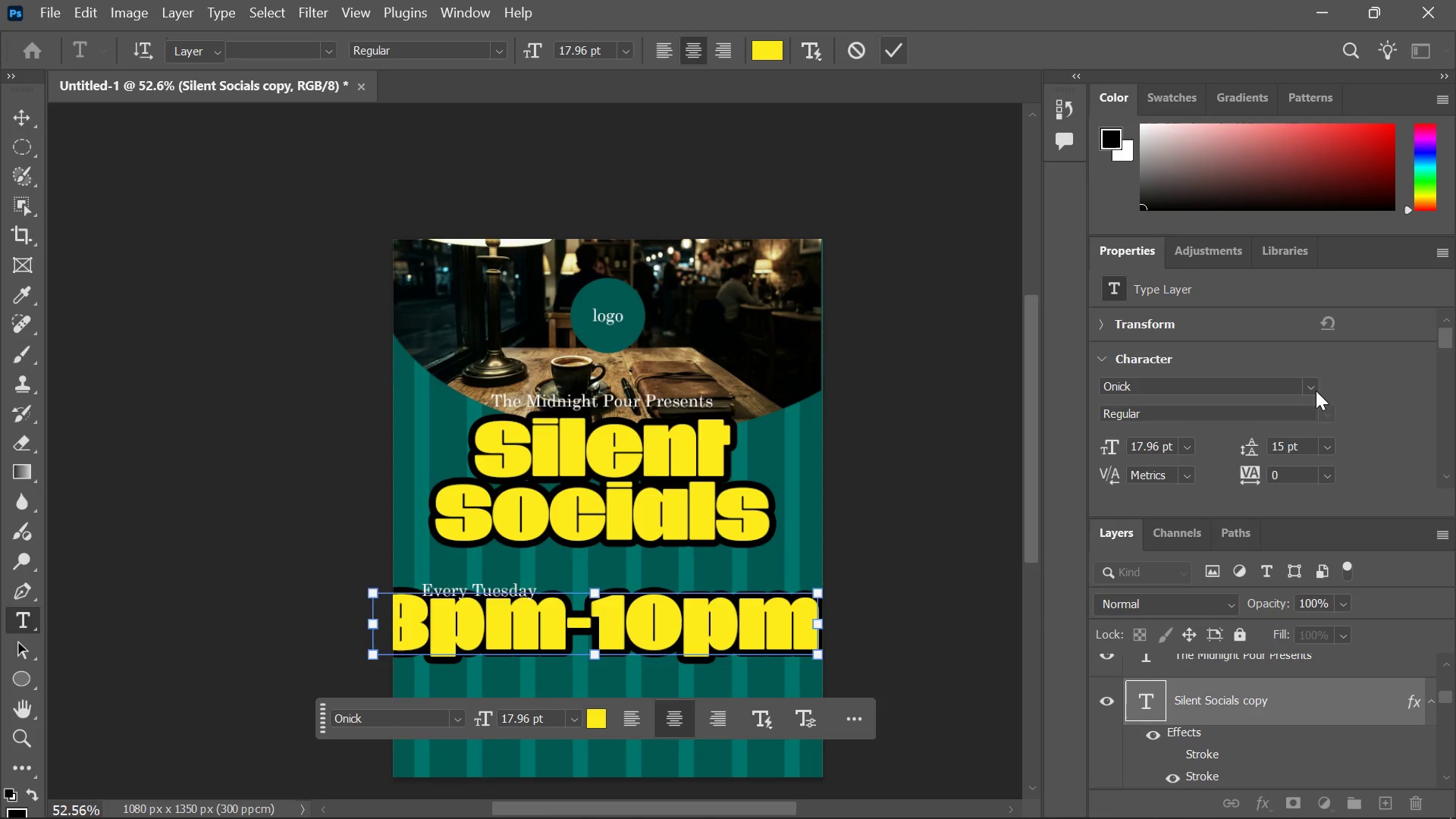 
left_click([1312, 384])
 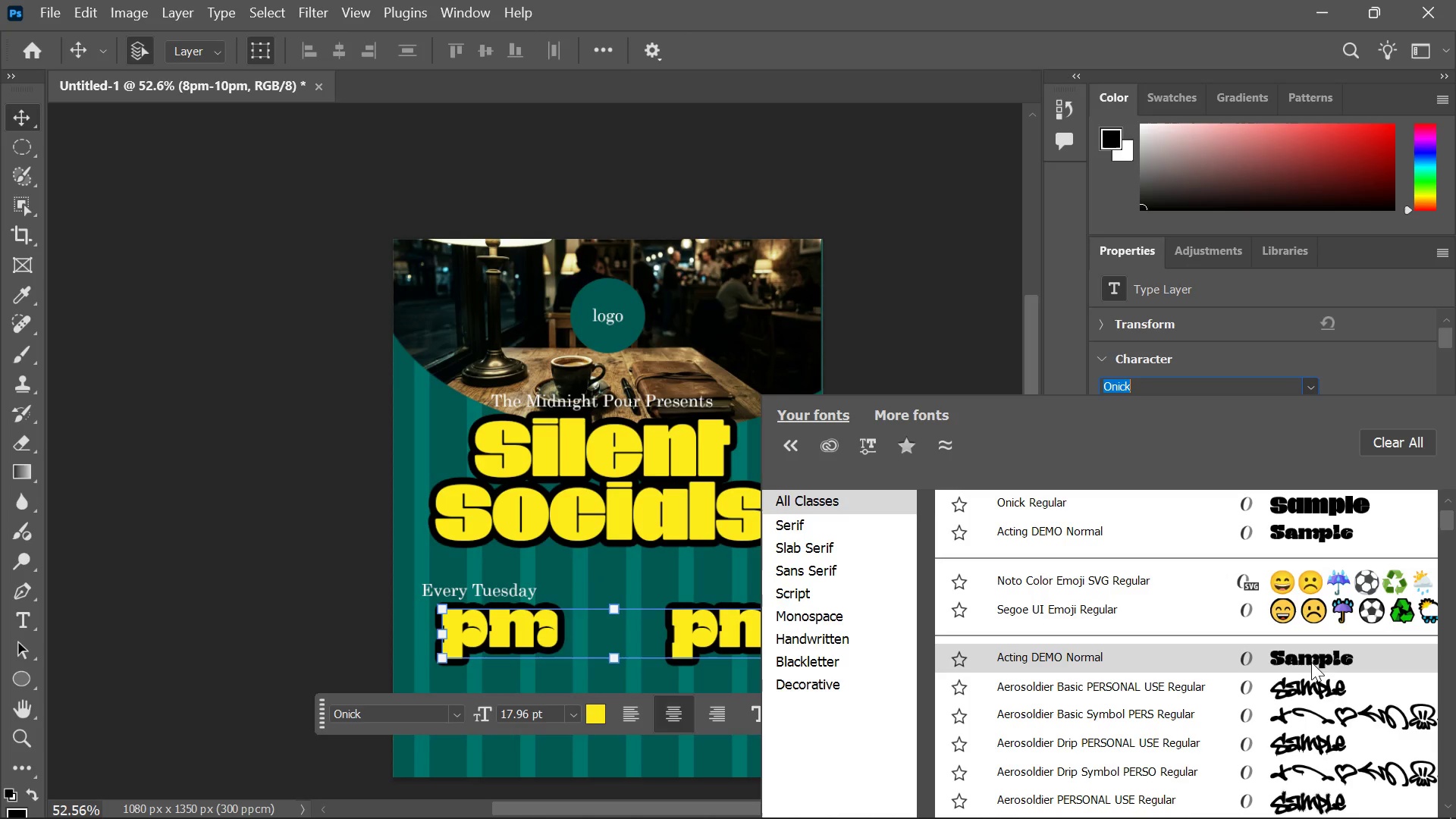 
wait(6.08)
 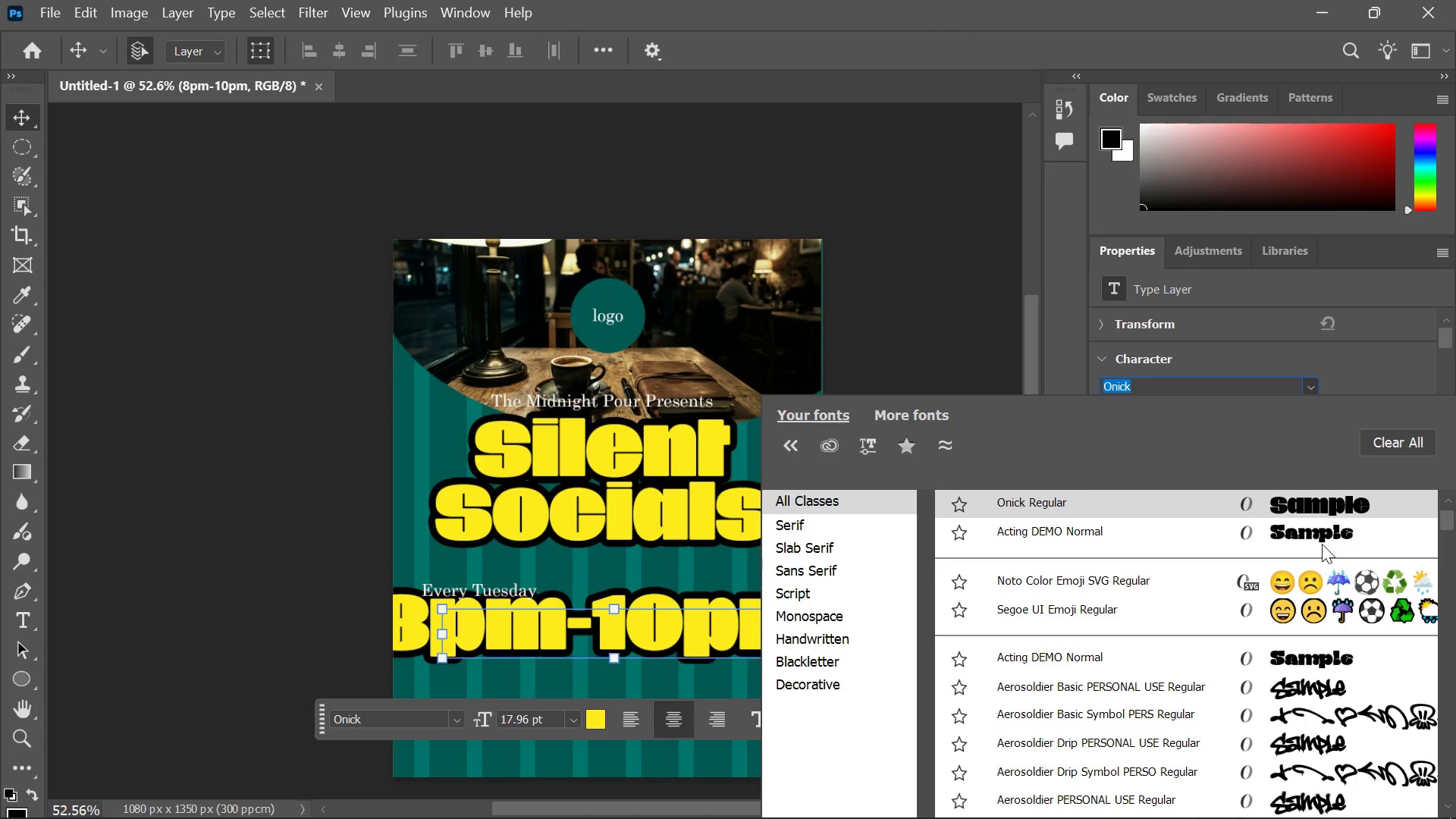 
scroll: coordinate [1301, 682], scroll_direction: down, amount: 9.0
 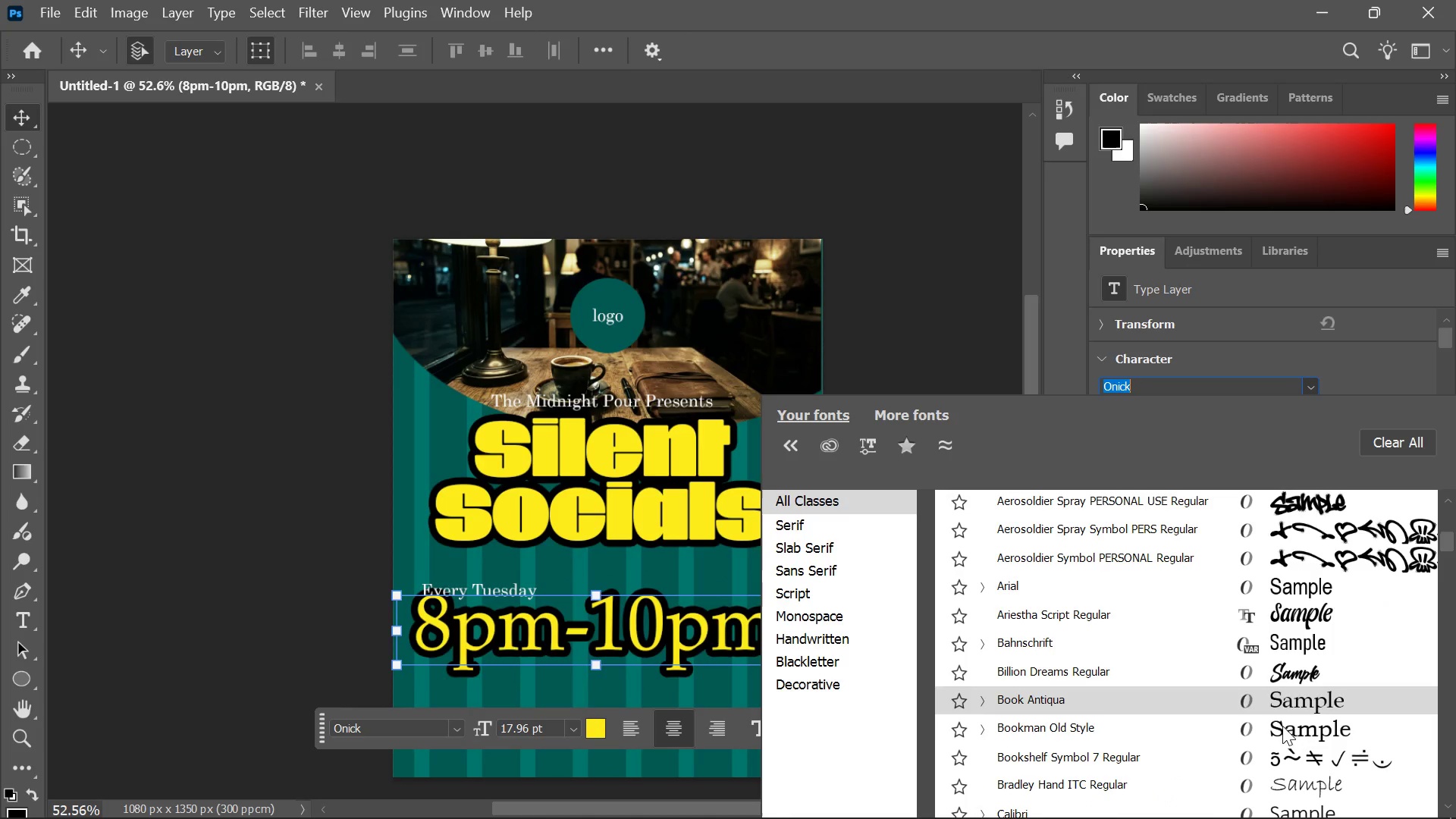 
wait(5.53)
 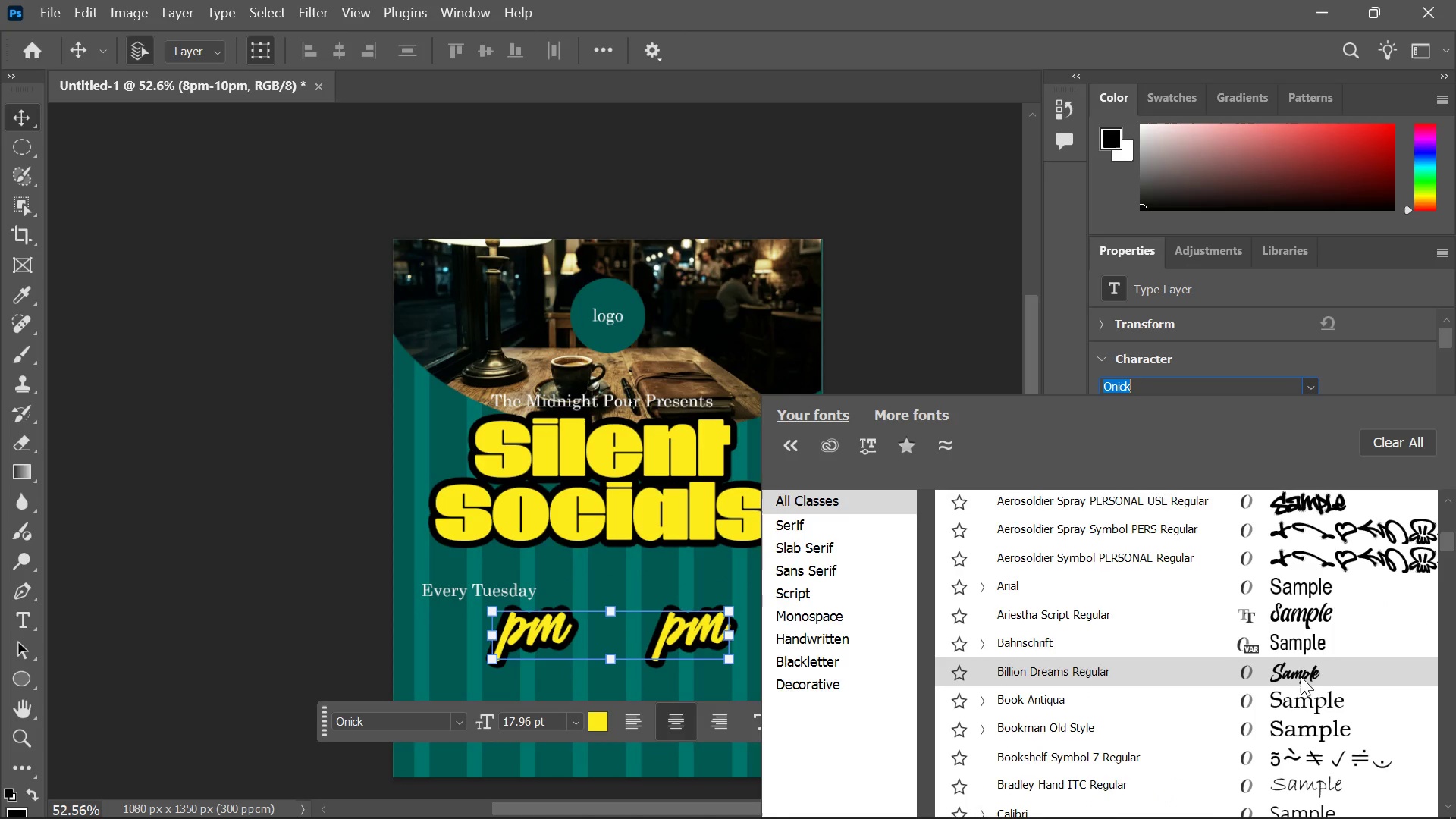 
scroll: coordinate [1295, 435], scroll_direction: down, amount: 10.0
 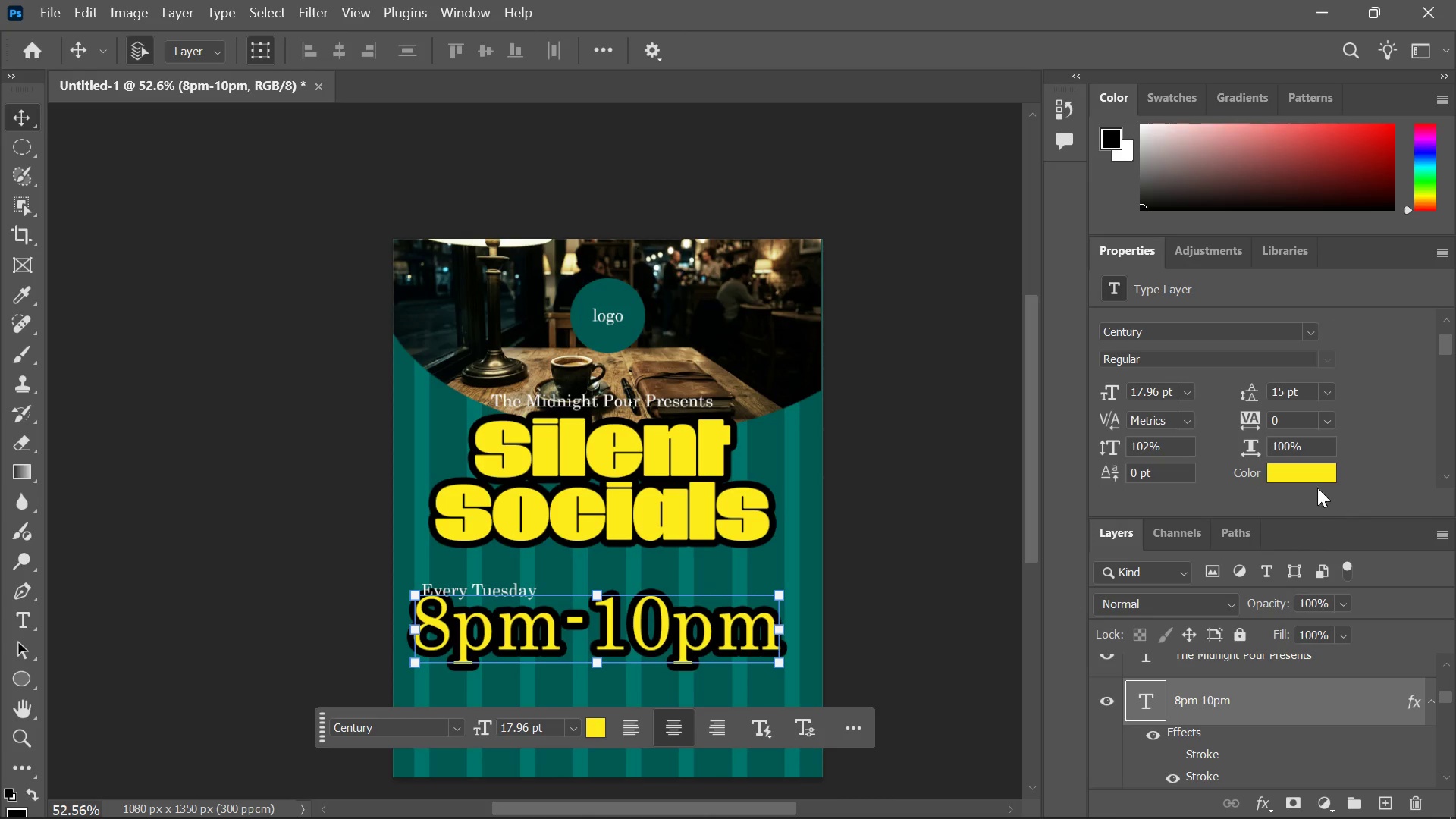 
left_click([1307, 475])
 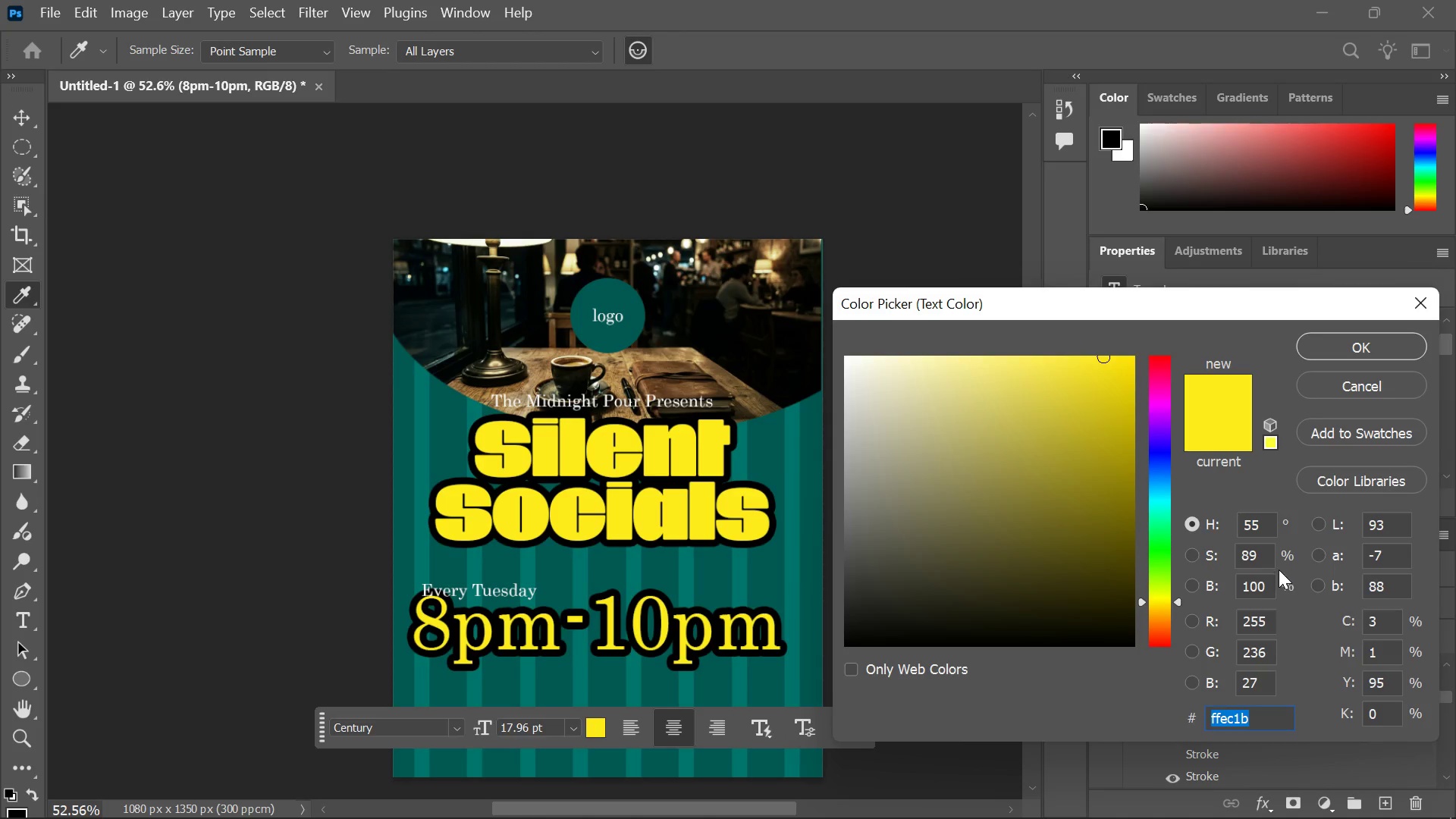 
key(Control+C)
 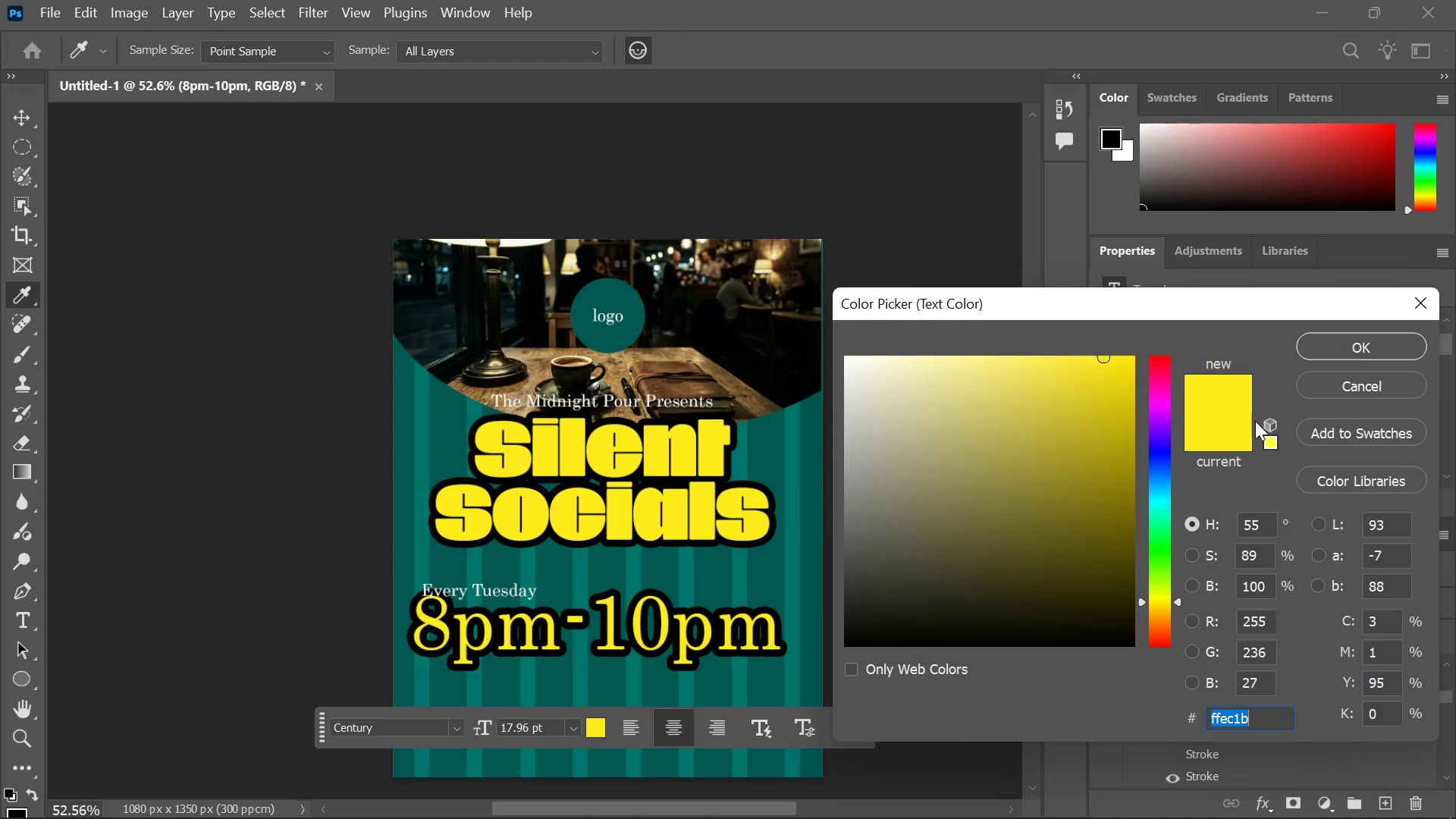 
left_click_drag(start_coordinate=[1078, 522], to_coordinate=[1149, 703])
 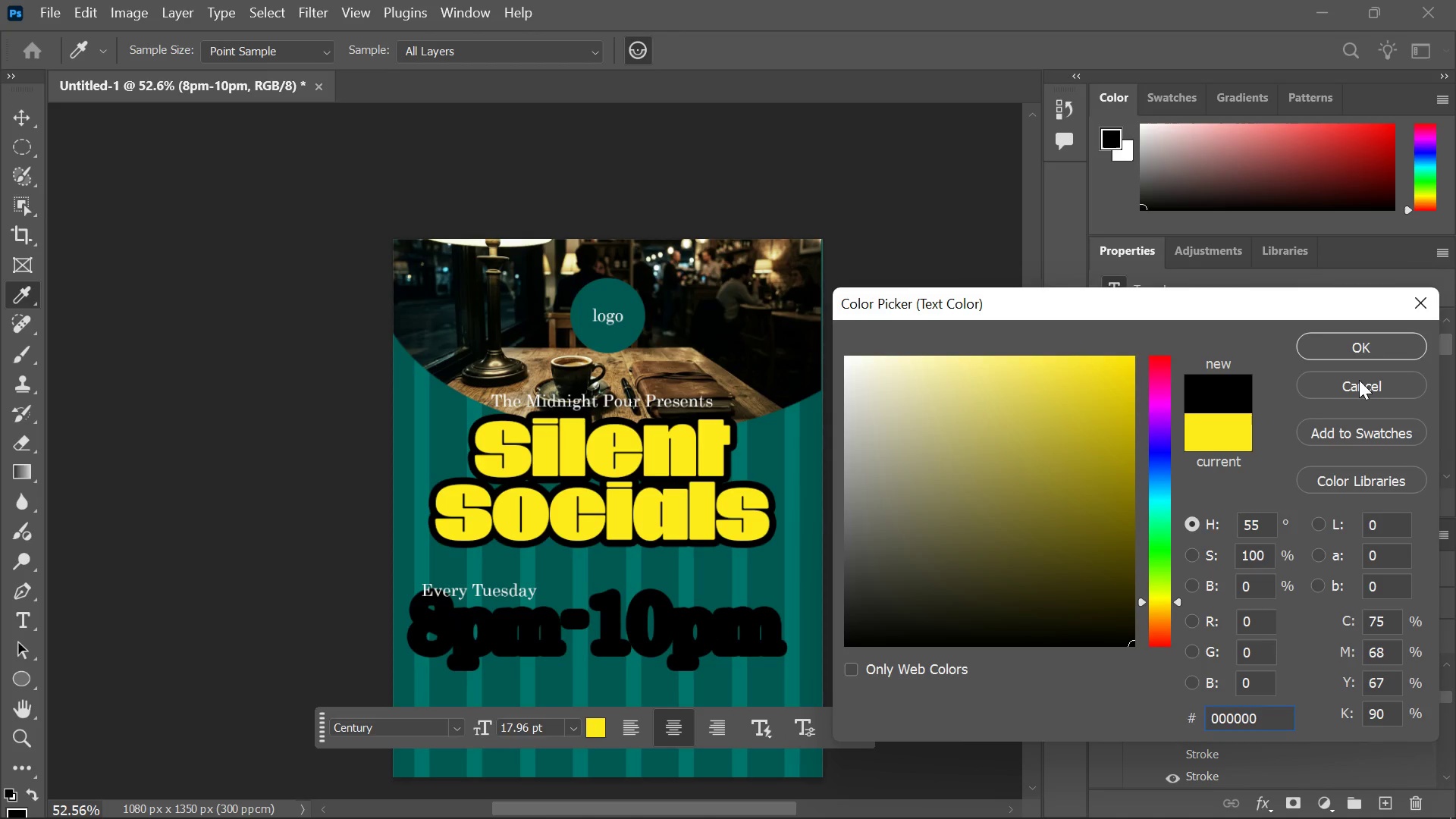 
left_click([1361, 340])
 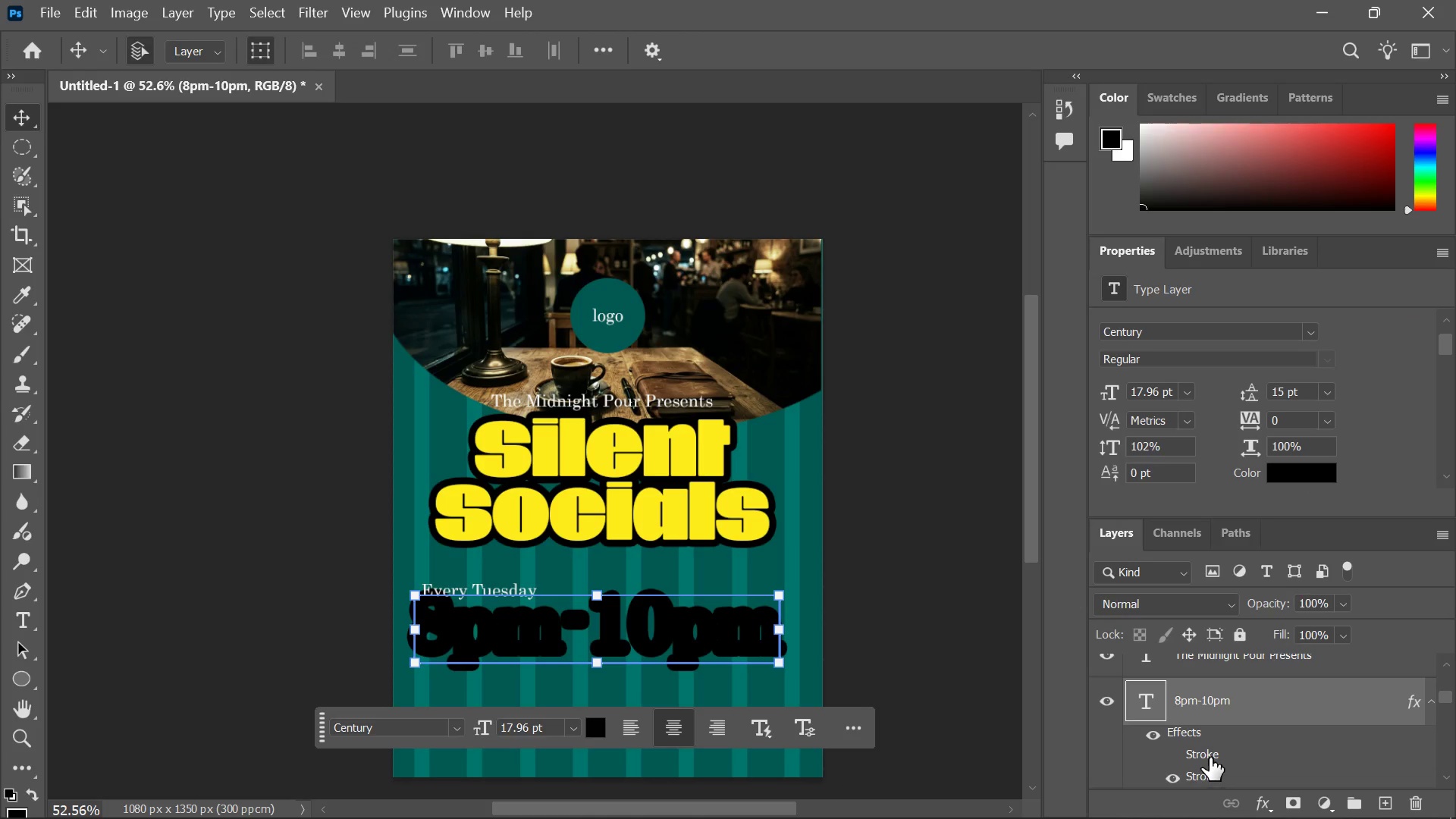 
double_click([1203, 774])
 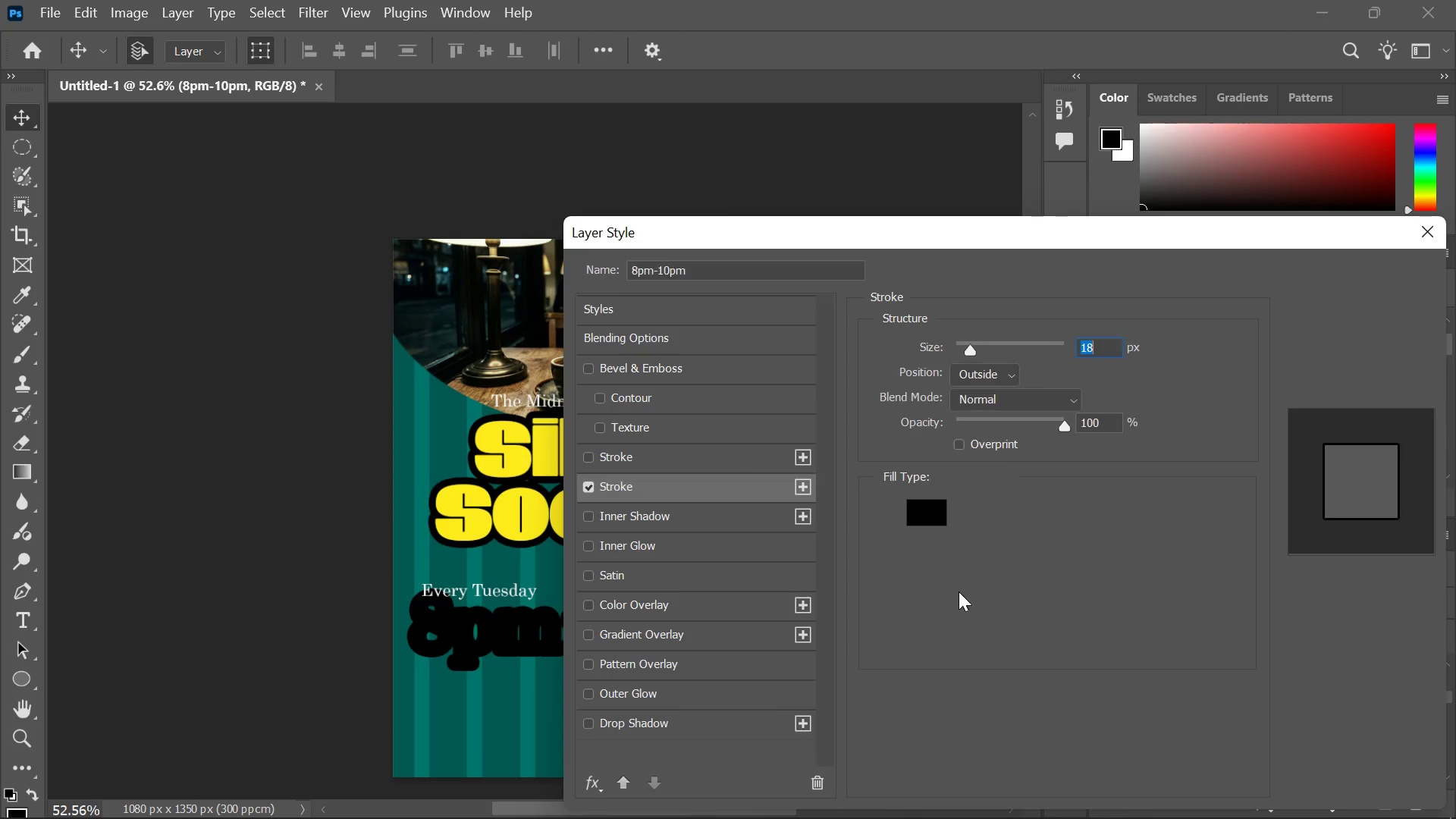 
left_click_drag(start_coordinate=[930, 519], to_coordinate=[1343, 341])
 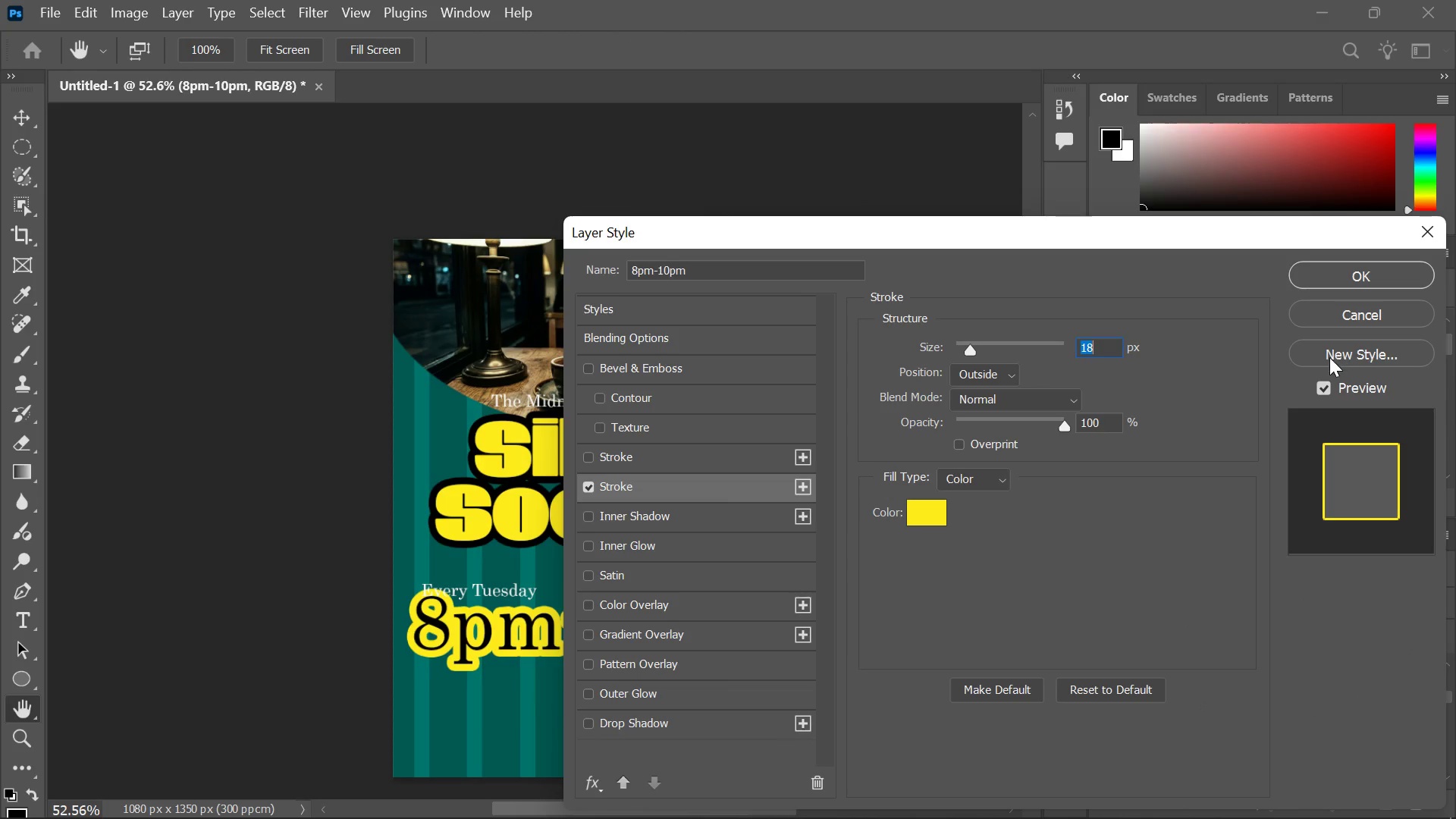 
key(Control+V)
 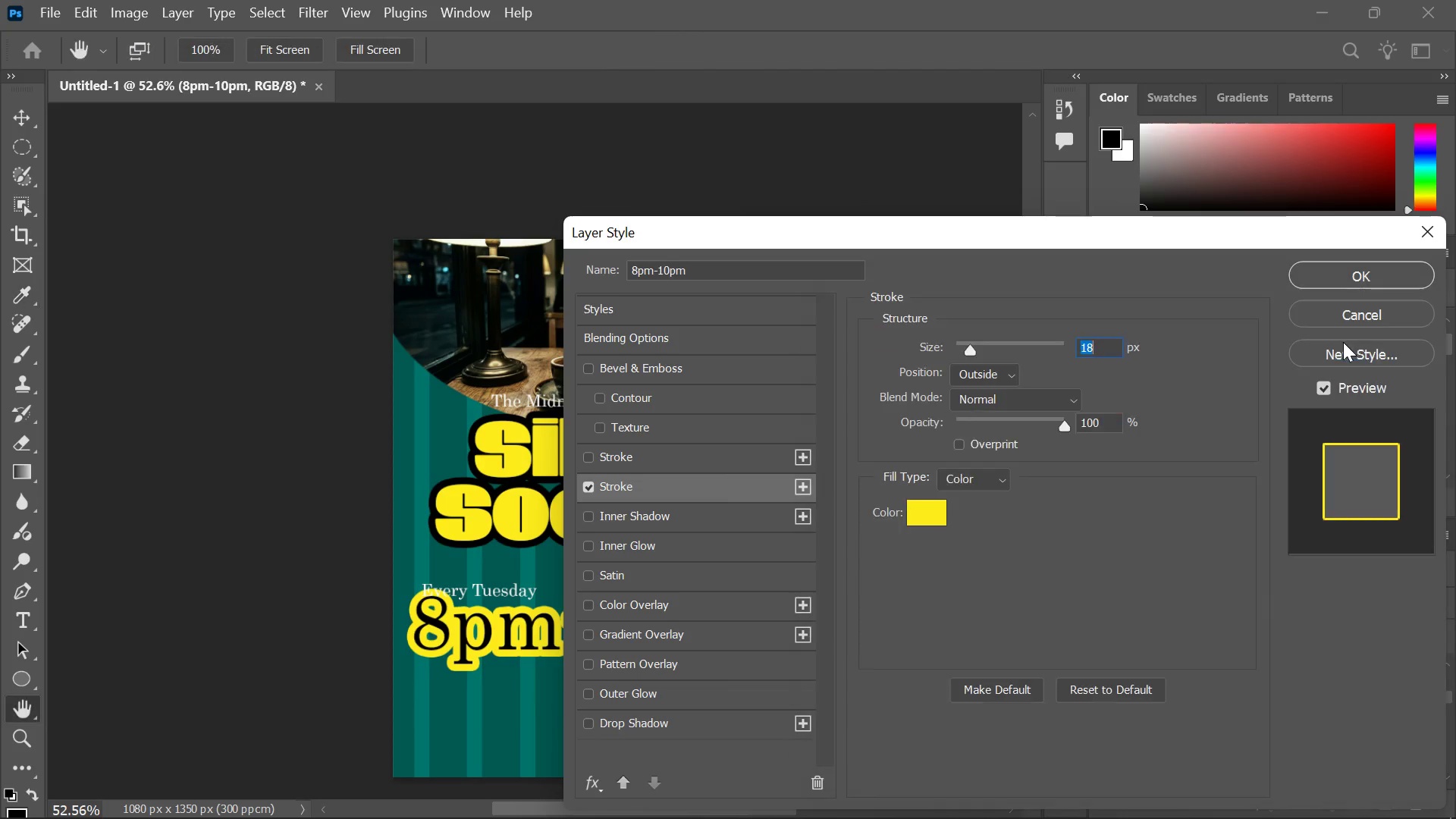 
left_click([1341, 281])
 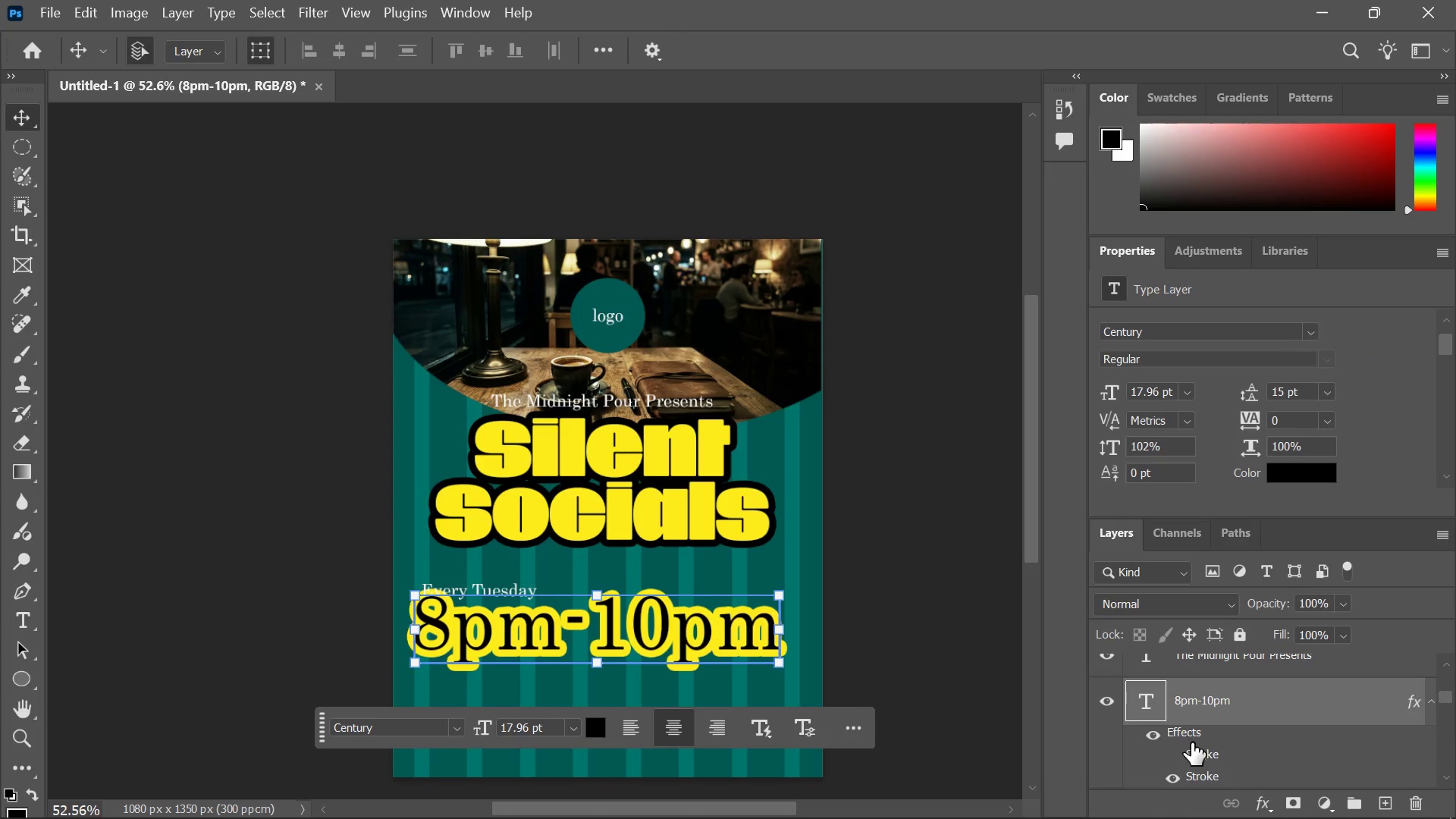 
double_click([1202, 782])
 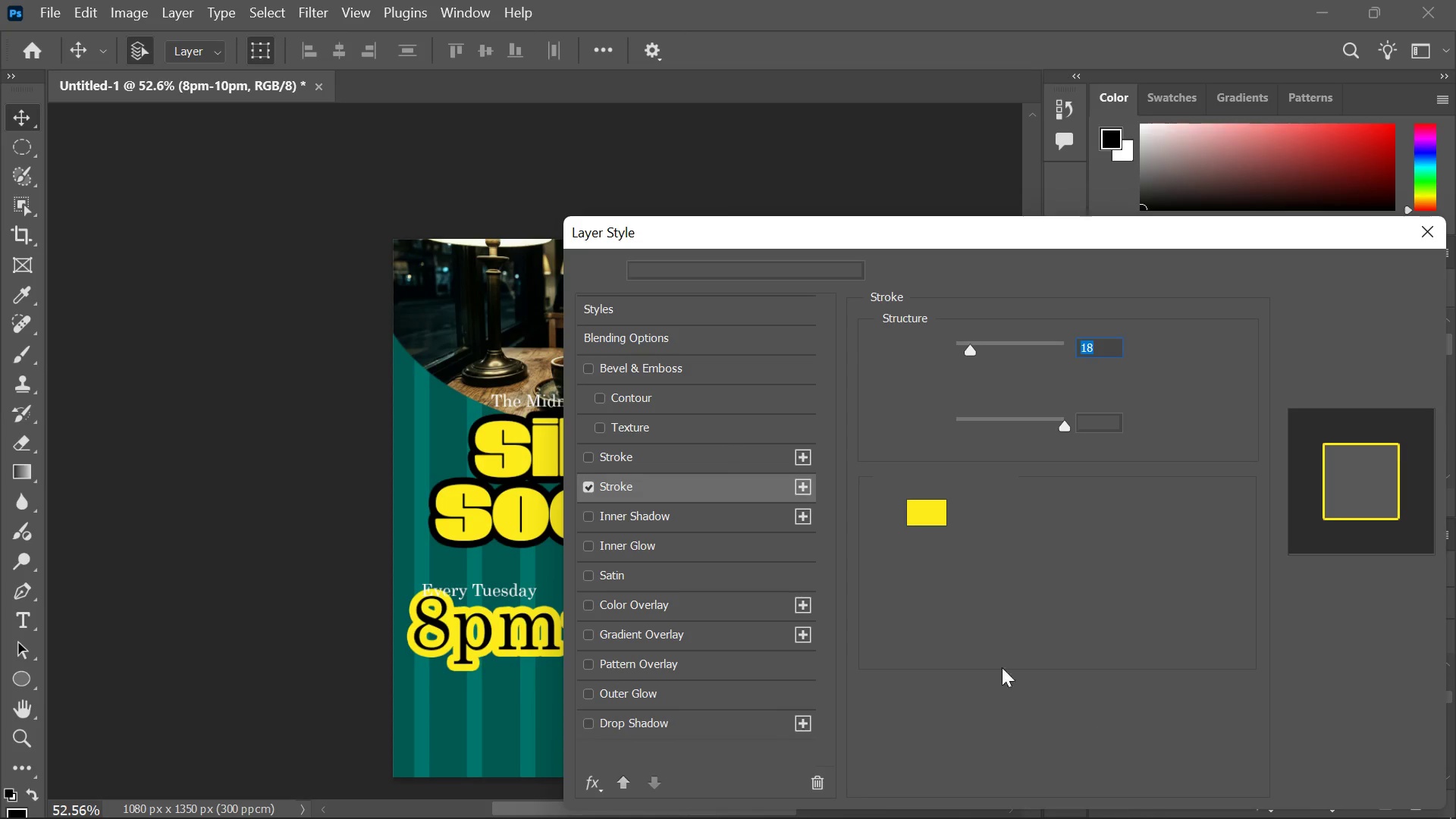 
left_click([920, 507])
 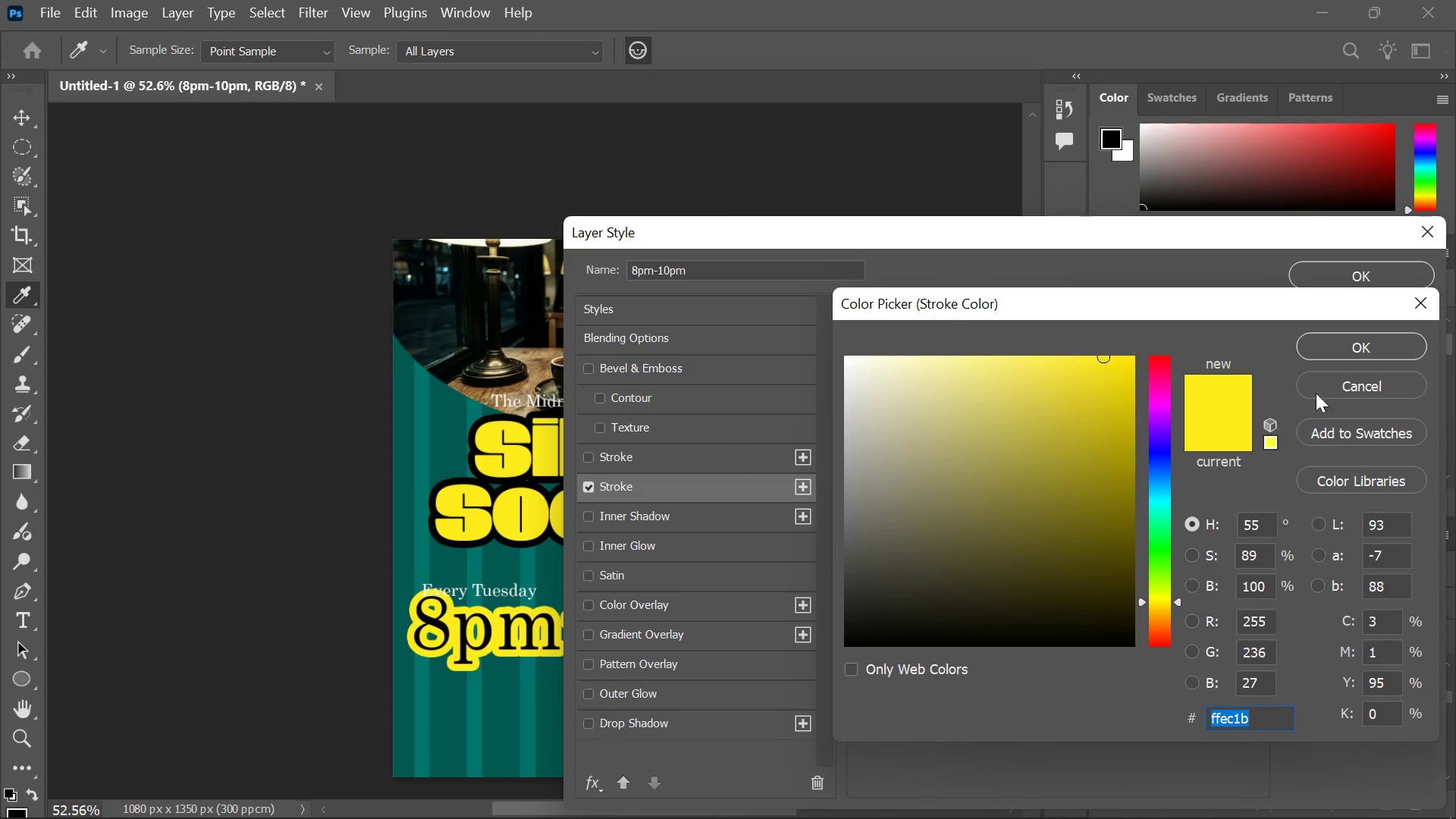 
left_click([1334, 382])
 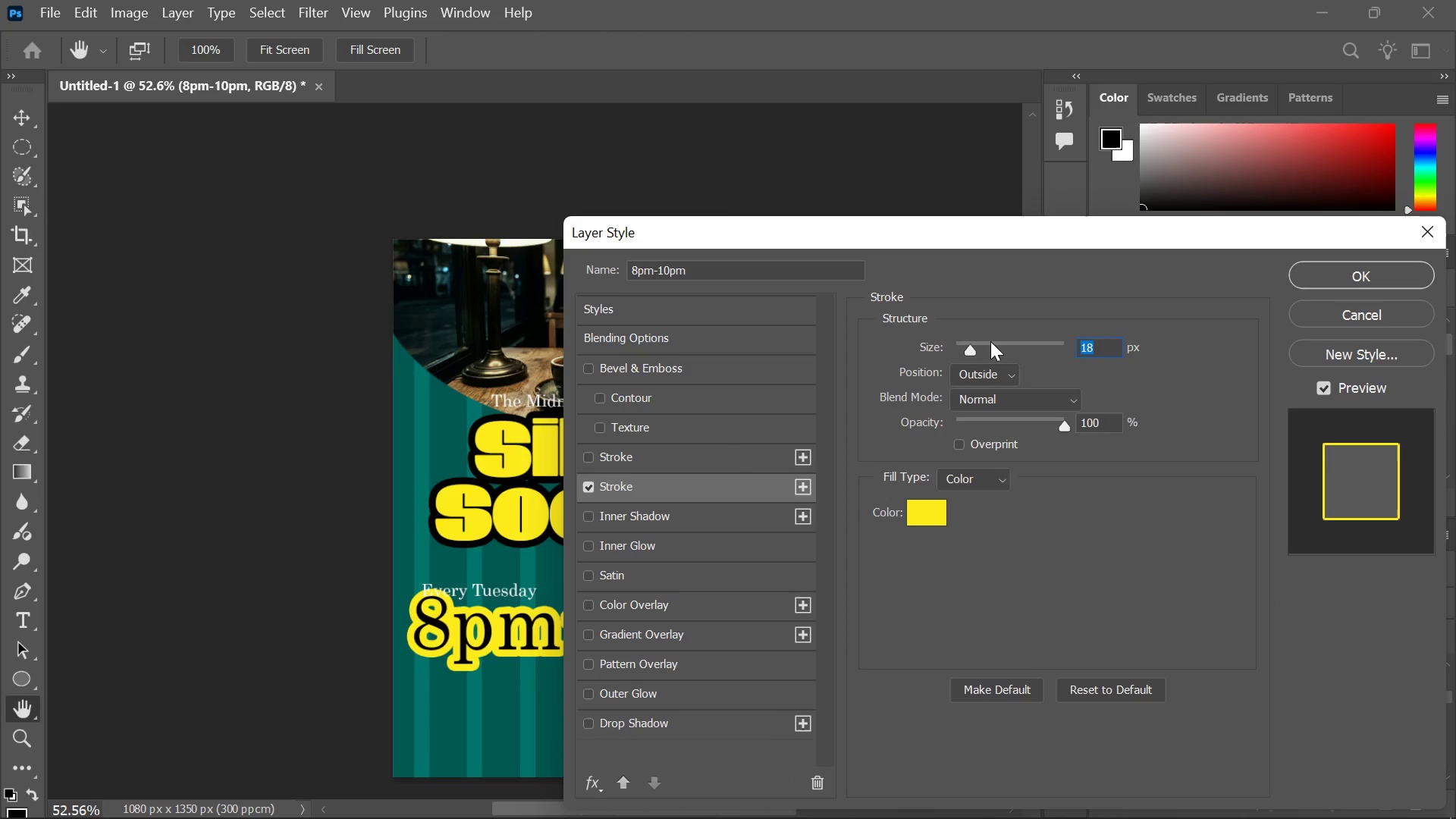 
left_click_drag(start_coordinate=[965, 344], to_coordinate=[960, 344])
 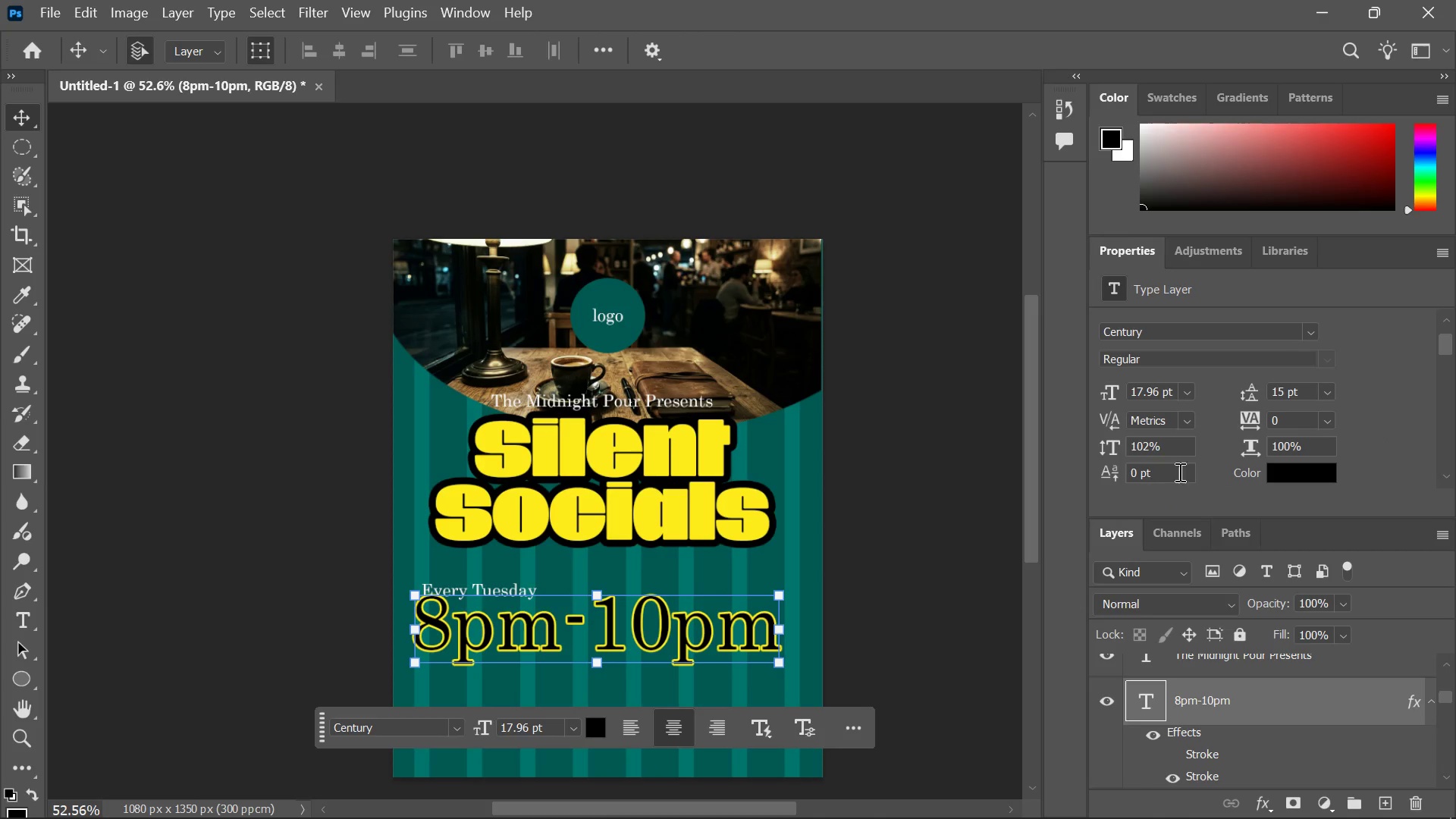 
left_click([1288, 475])
 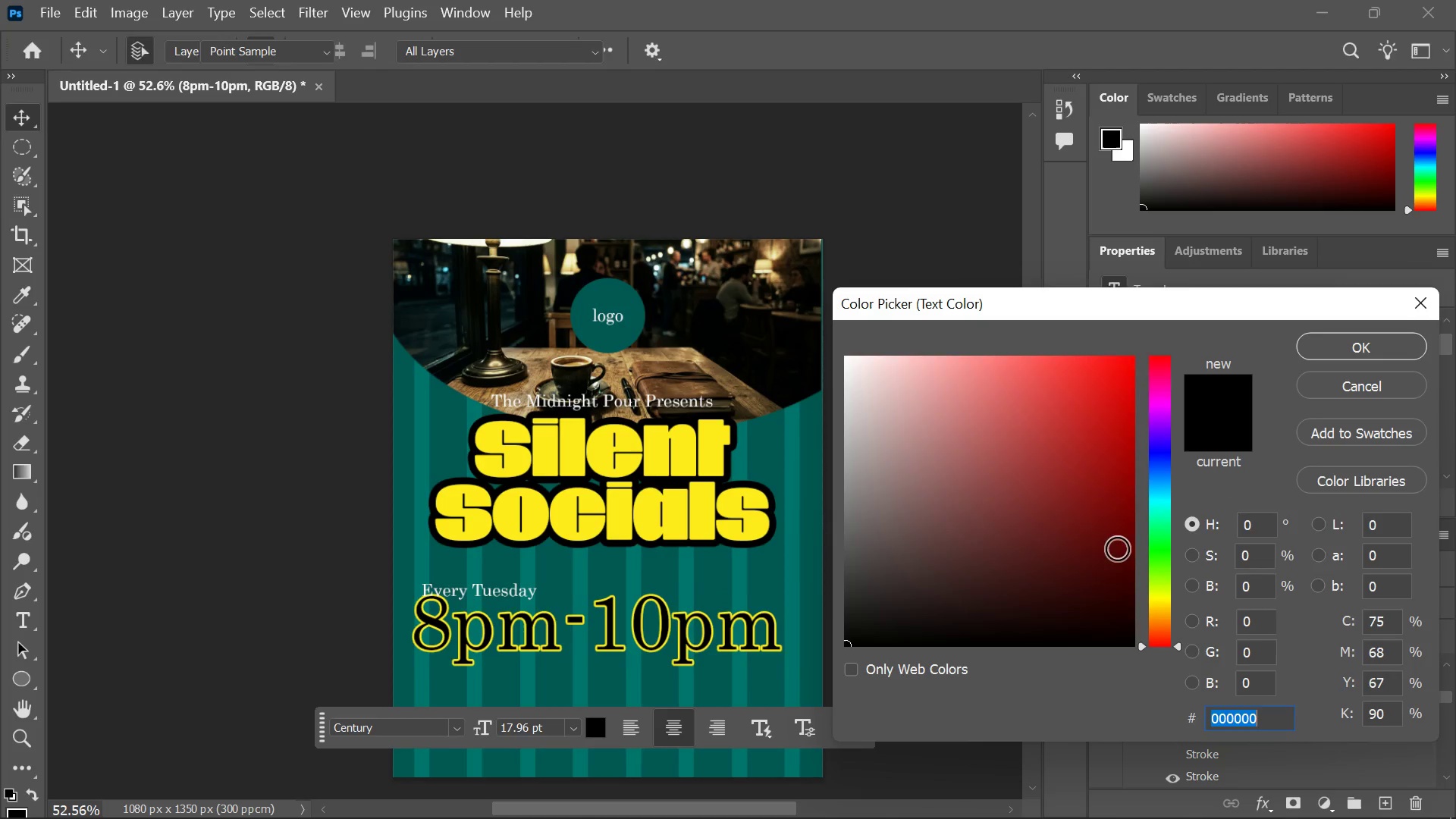 
left_click_drag(start_coordinate=[998, 507], to_coordinate=[778, 256])
 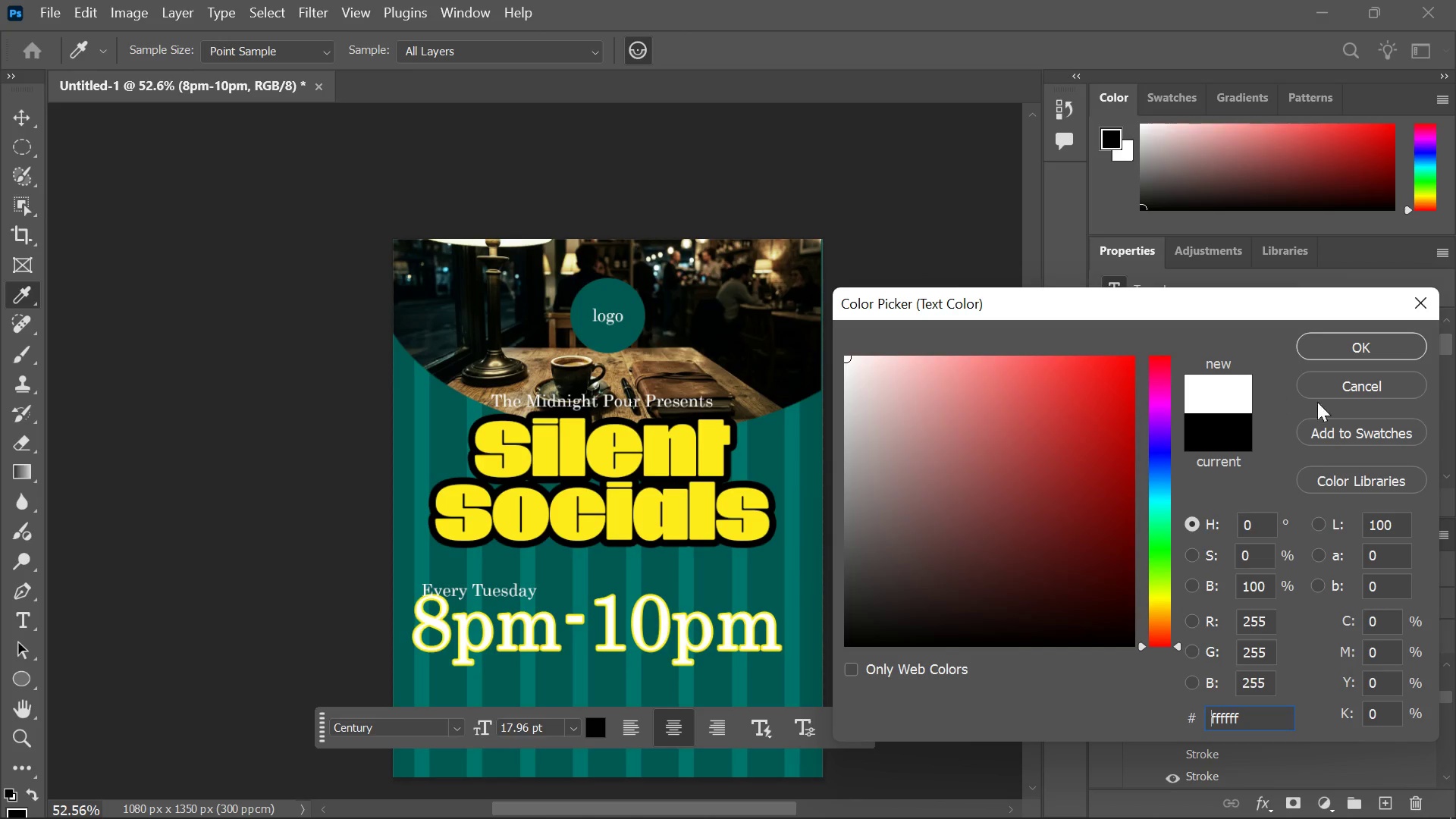 
left_click([1347, 391])
 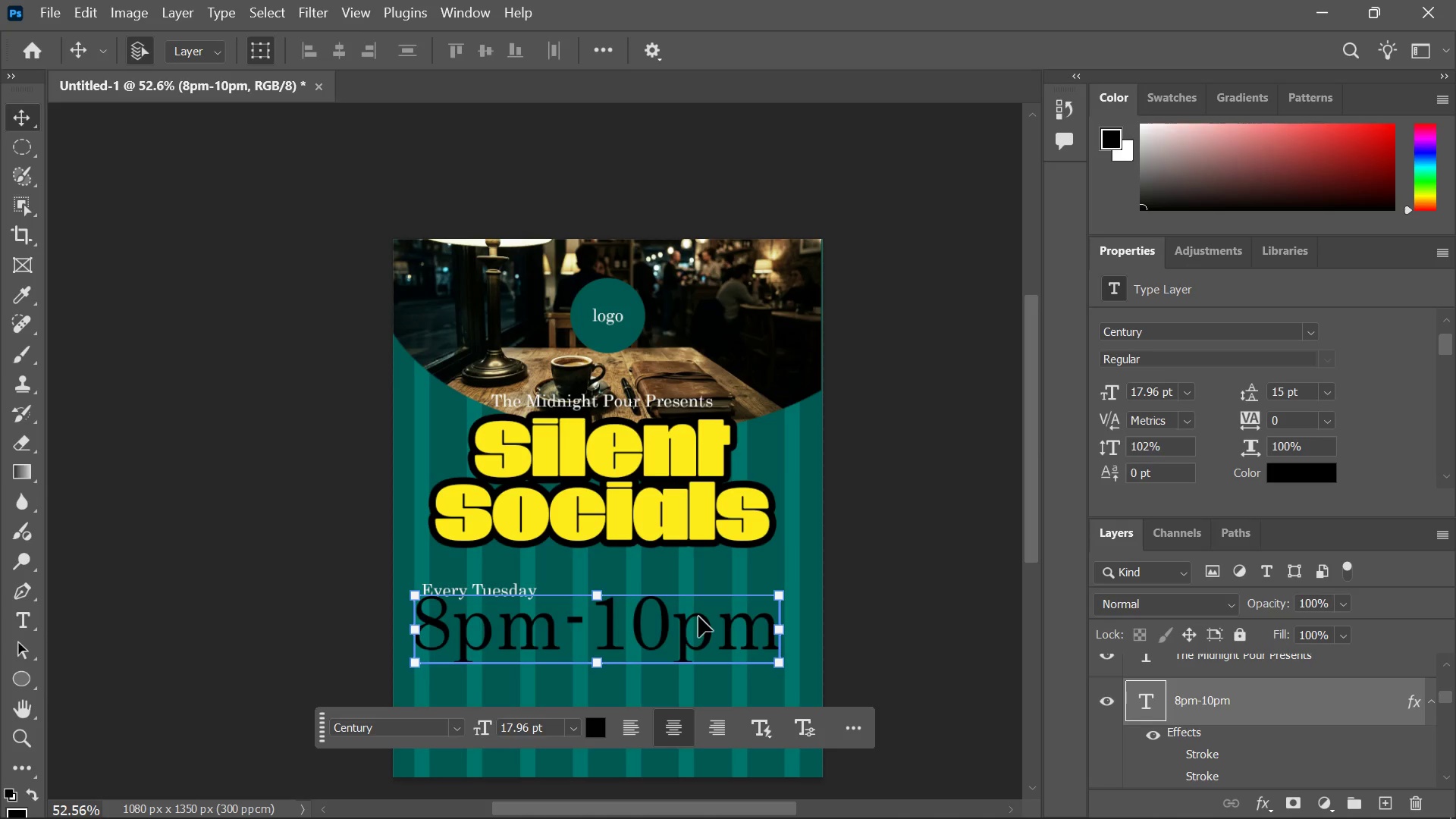 
wait(23.55)
 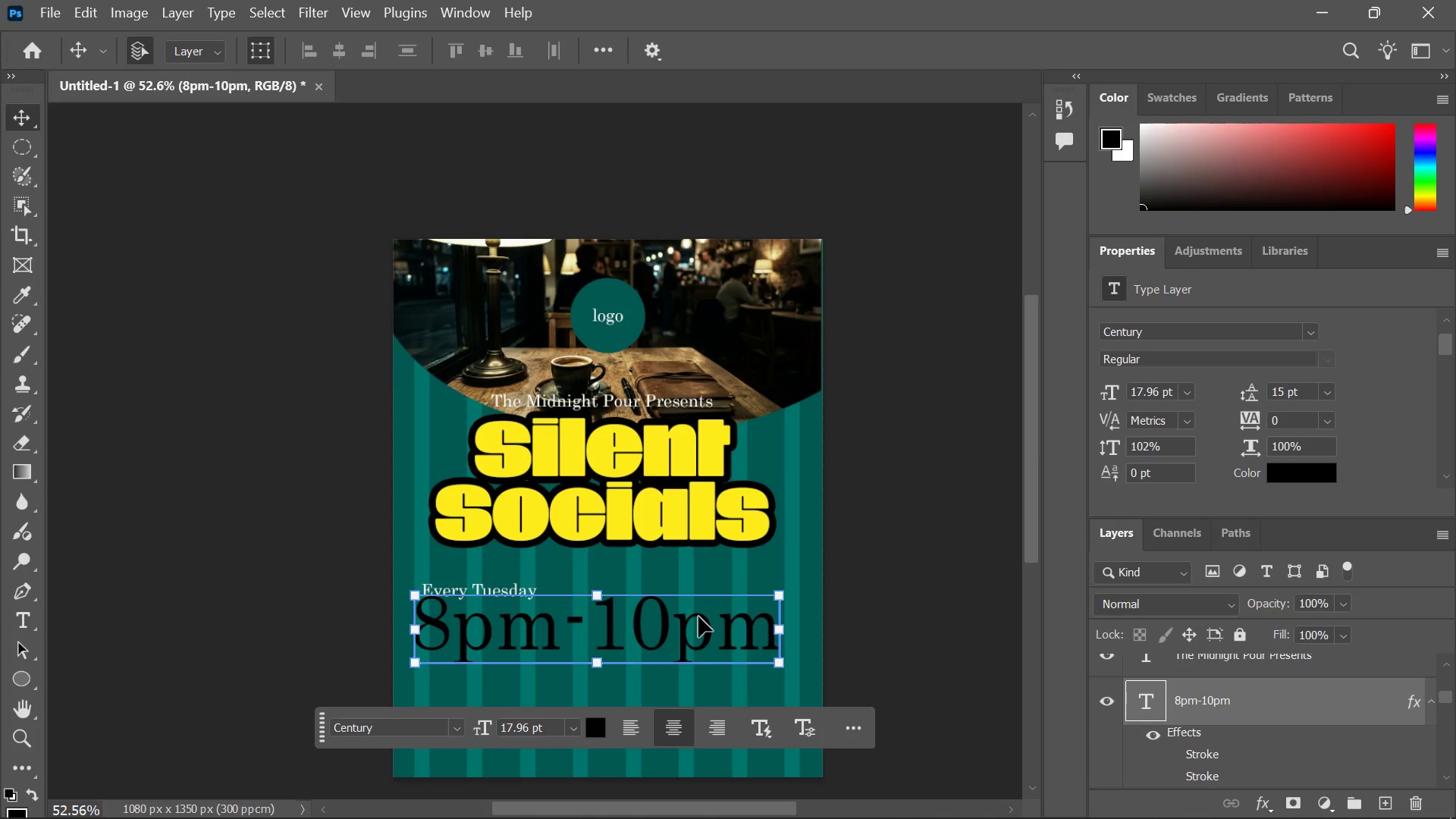 
left_click([1304, 479])
 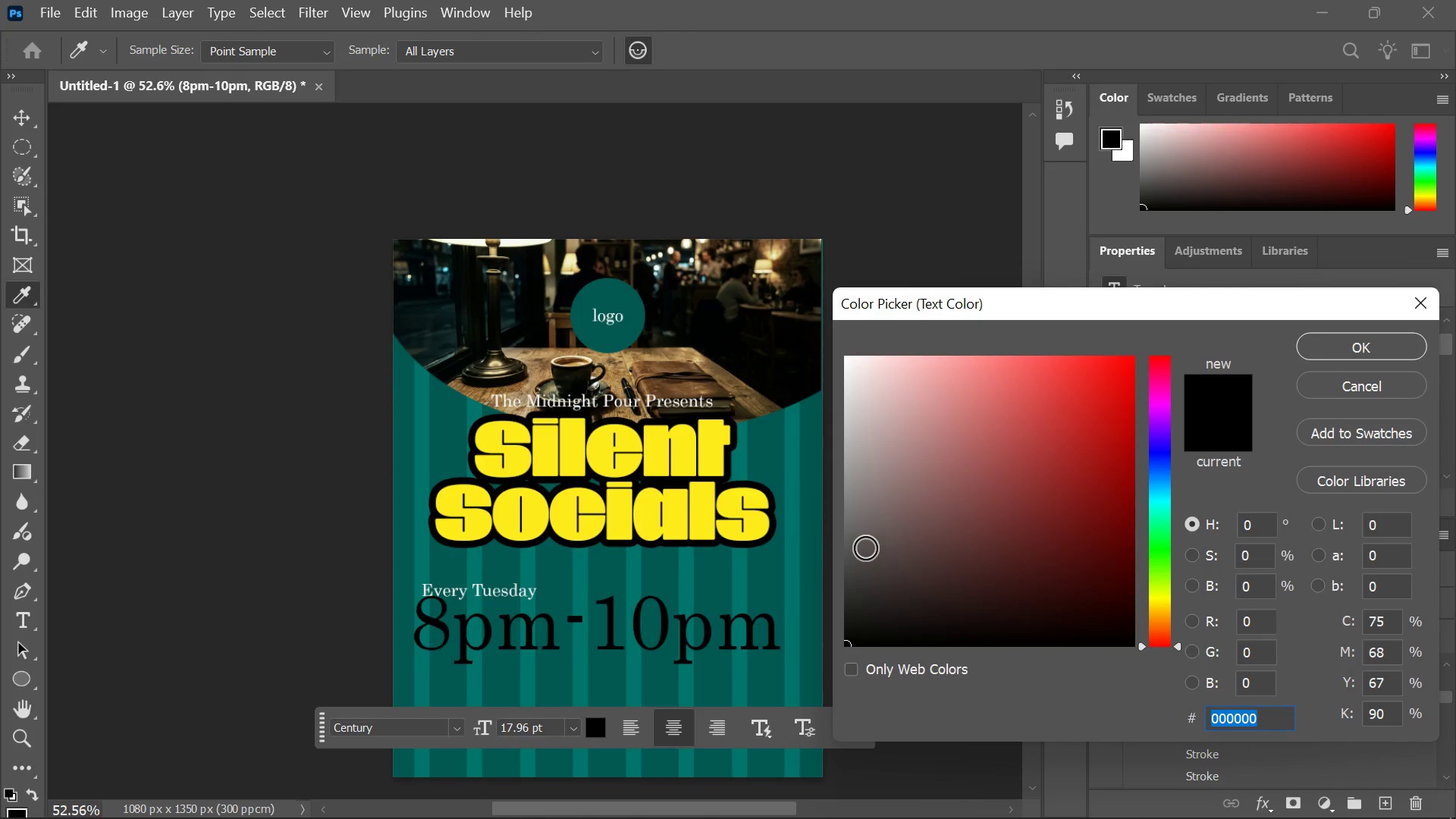 
left_click_drag(start_coordinate=[903, 548], to_coordinate=[830, 578])
 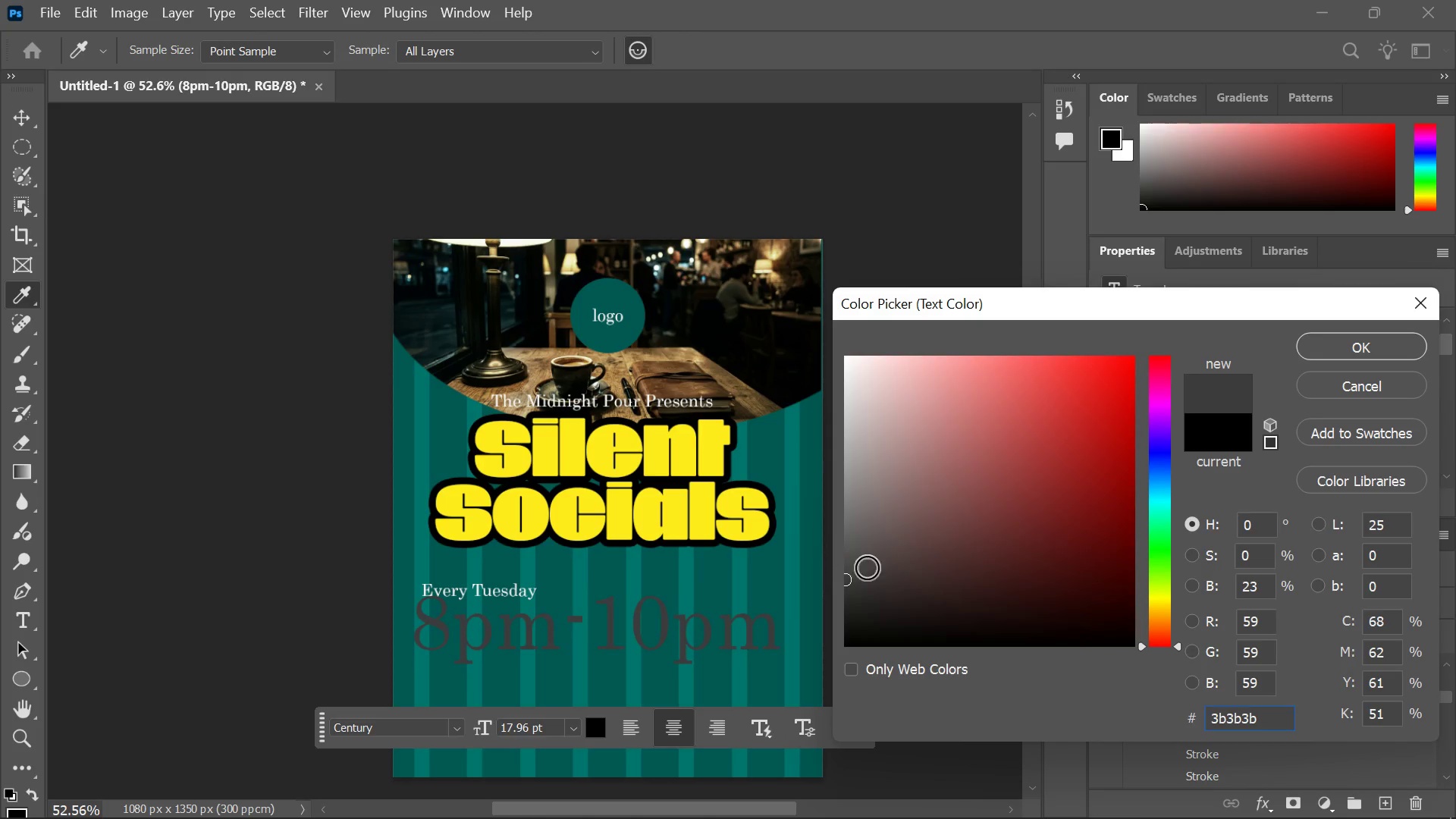 
left_click_drag(start_coordinate=[901, 573], to_coordinate=[826, 615])
 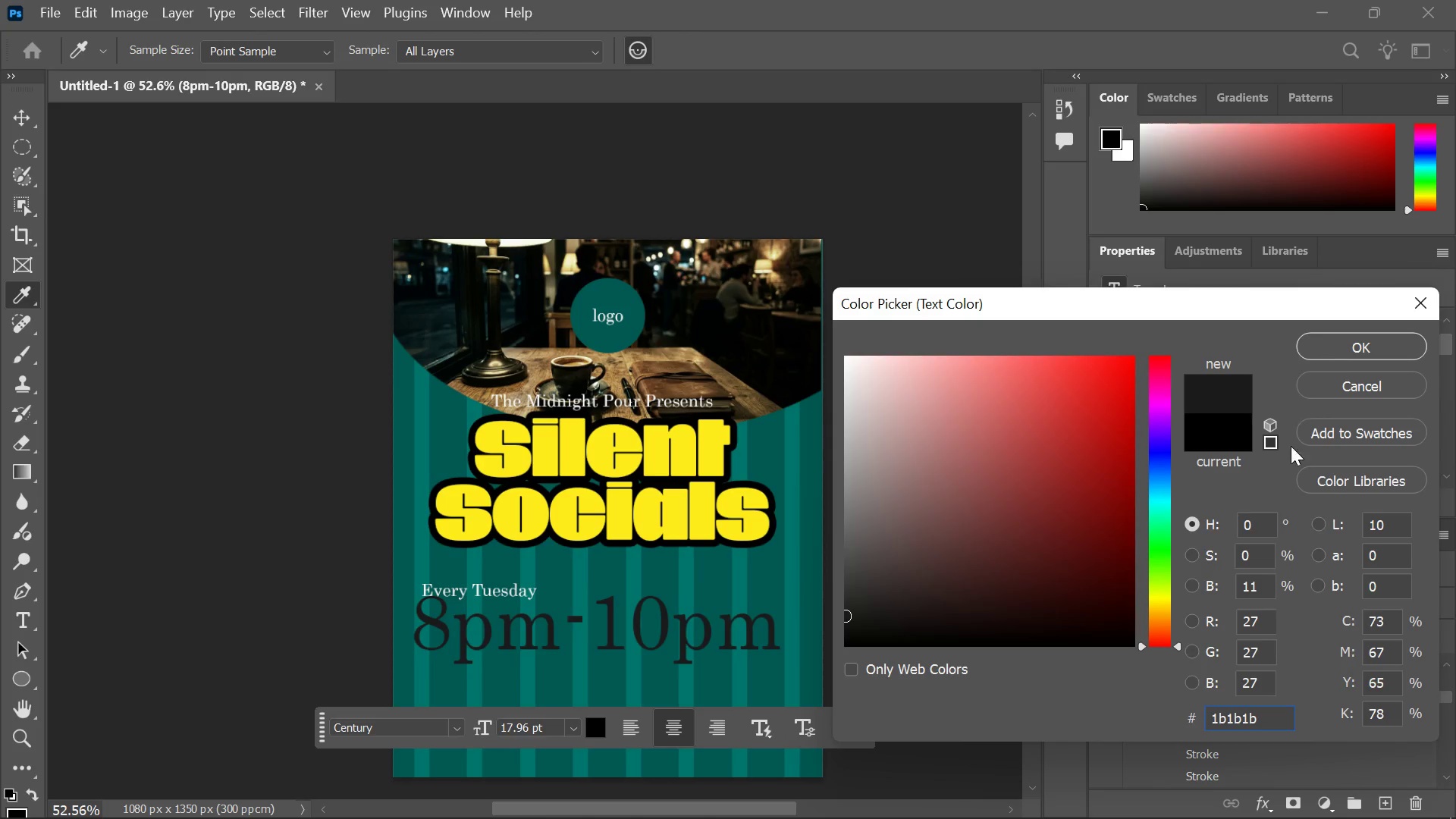 
left_click_drag(start_coordinate=[1264, 721], to_coordinate=[1166, 731])
 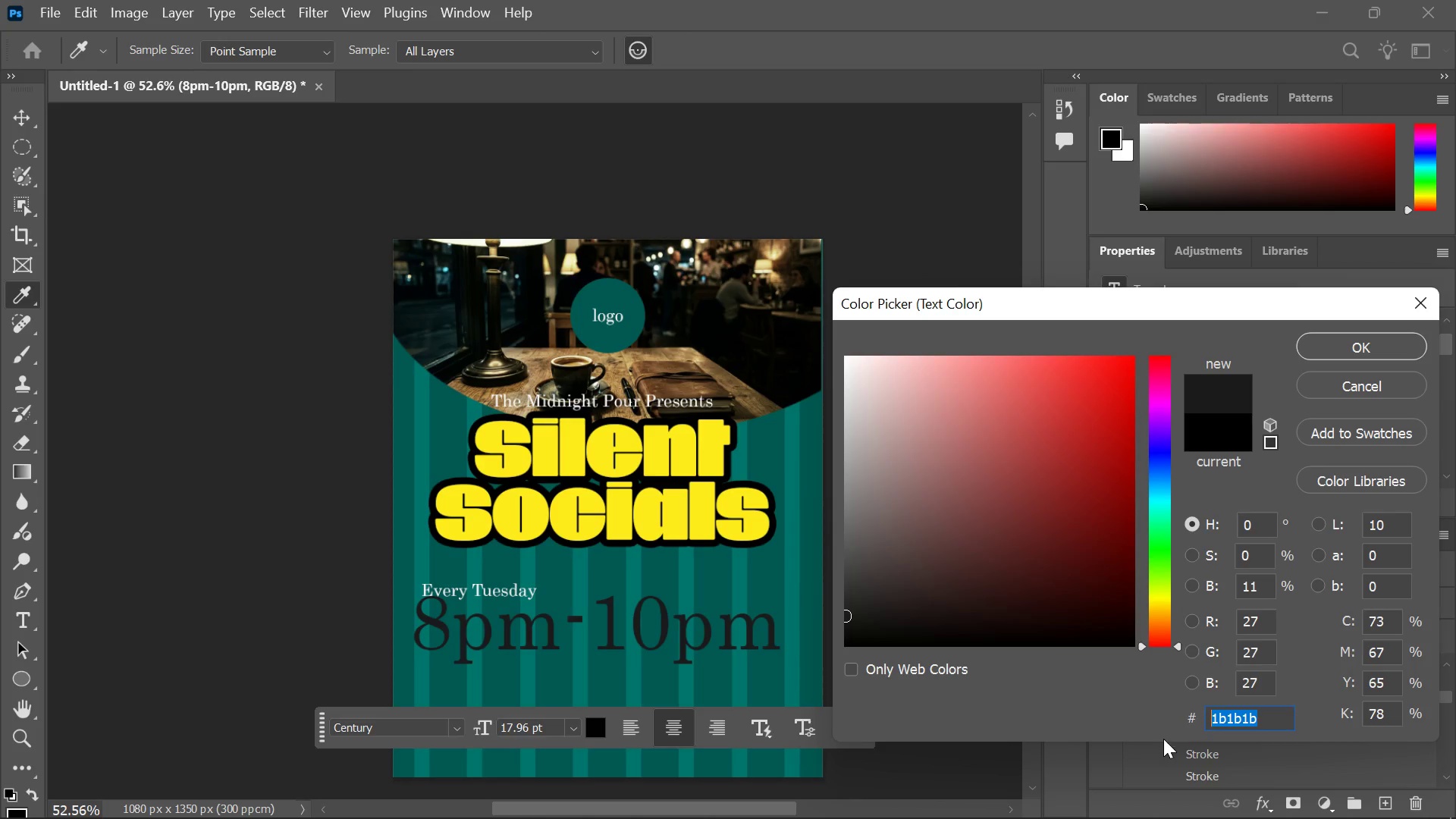 
key(Control+C)
 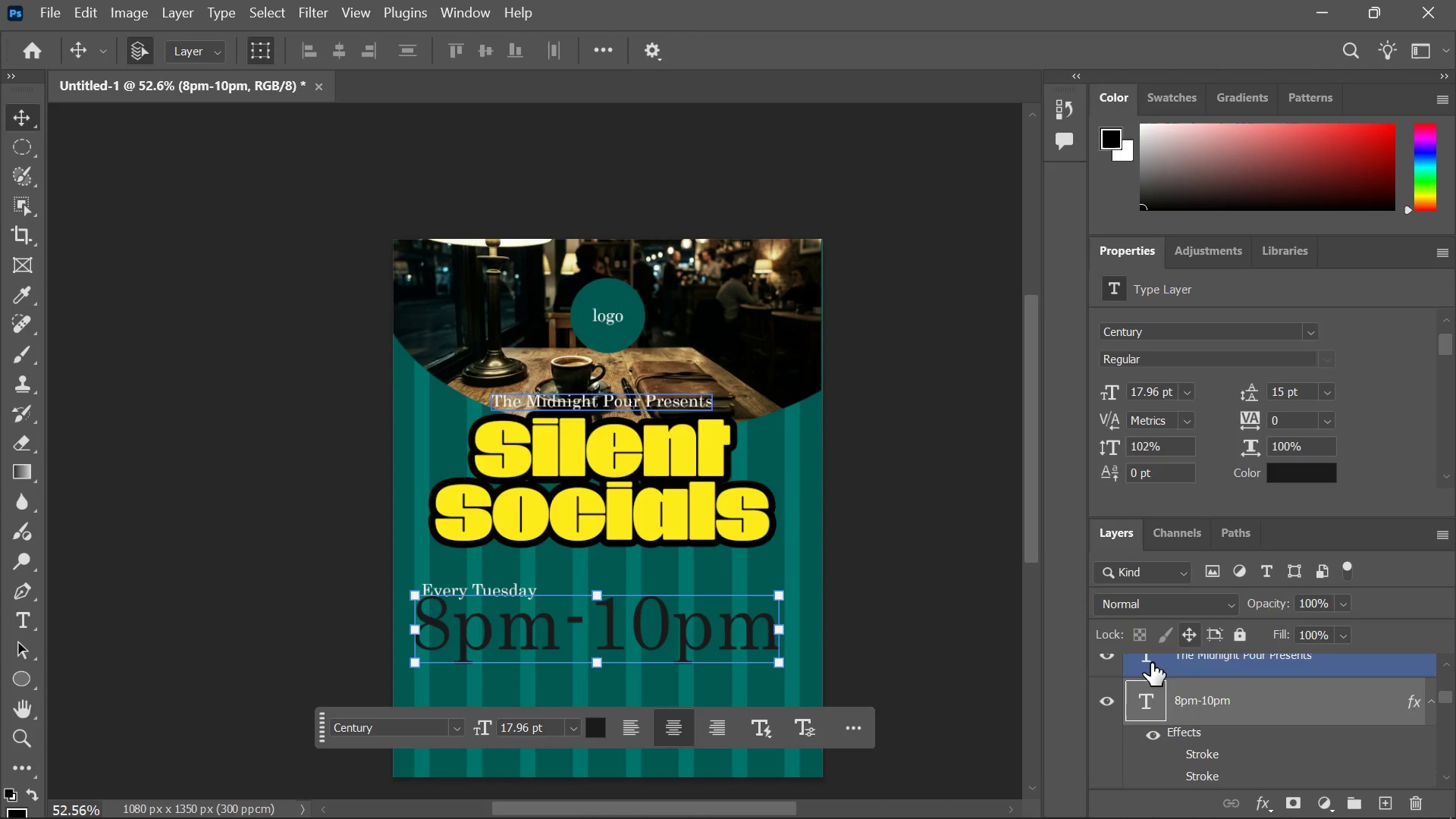 
scroll: coordinate [1207, 746], scroll_direction: up, amount: 8.0
 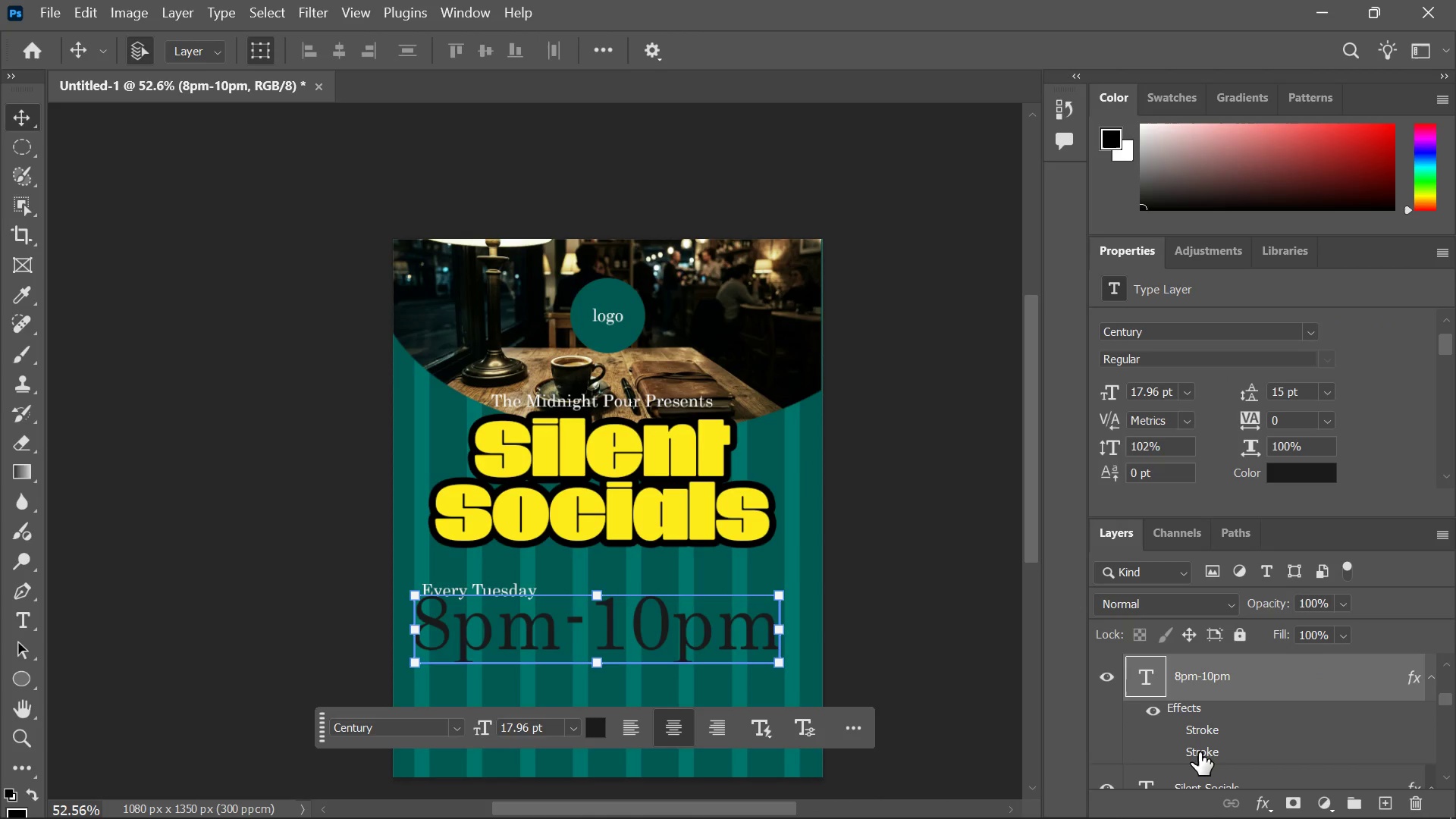 
scroll: coordinate [1183, 766], scroll_direction: down, amount: 2.0
 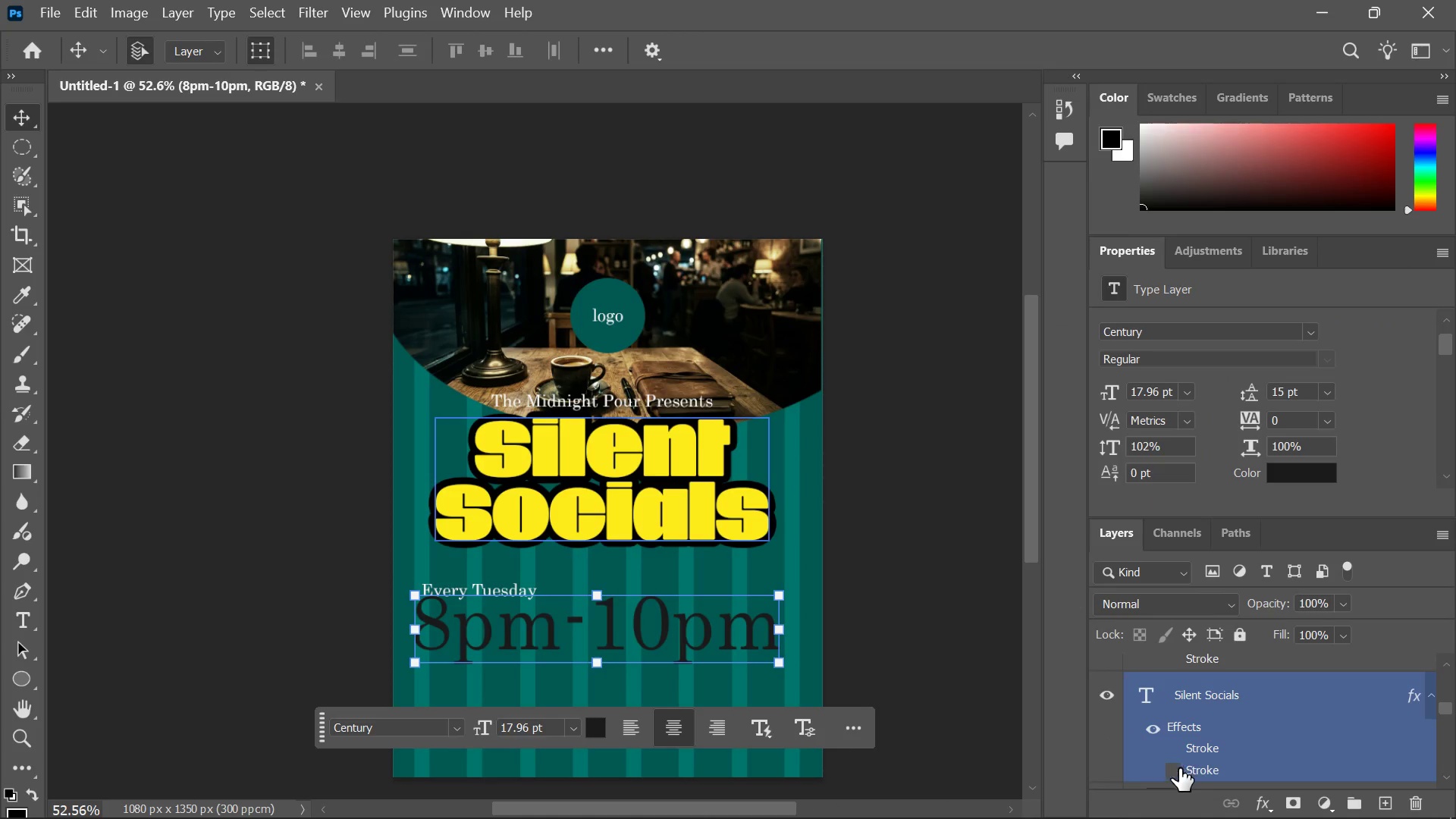 
double_click([1179, 768])
 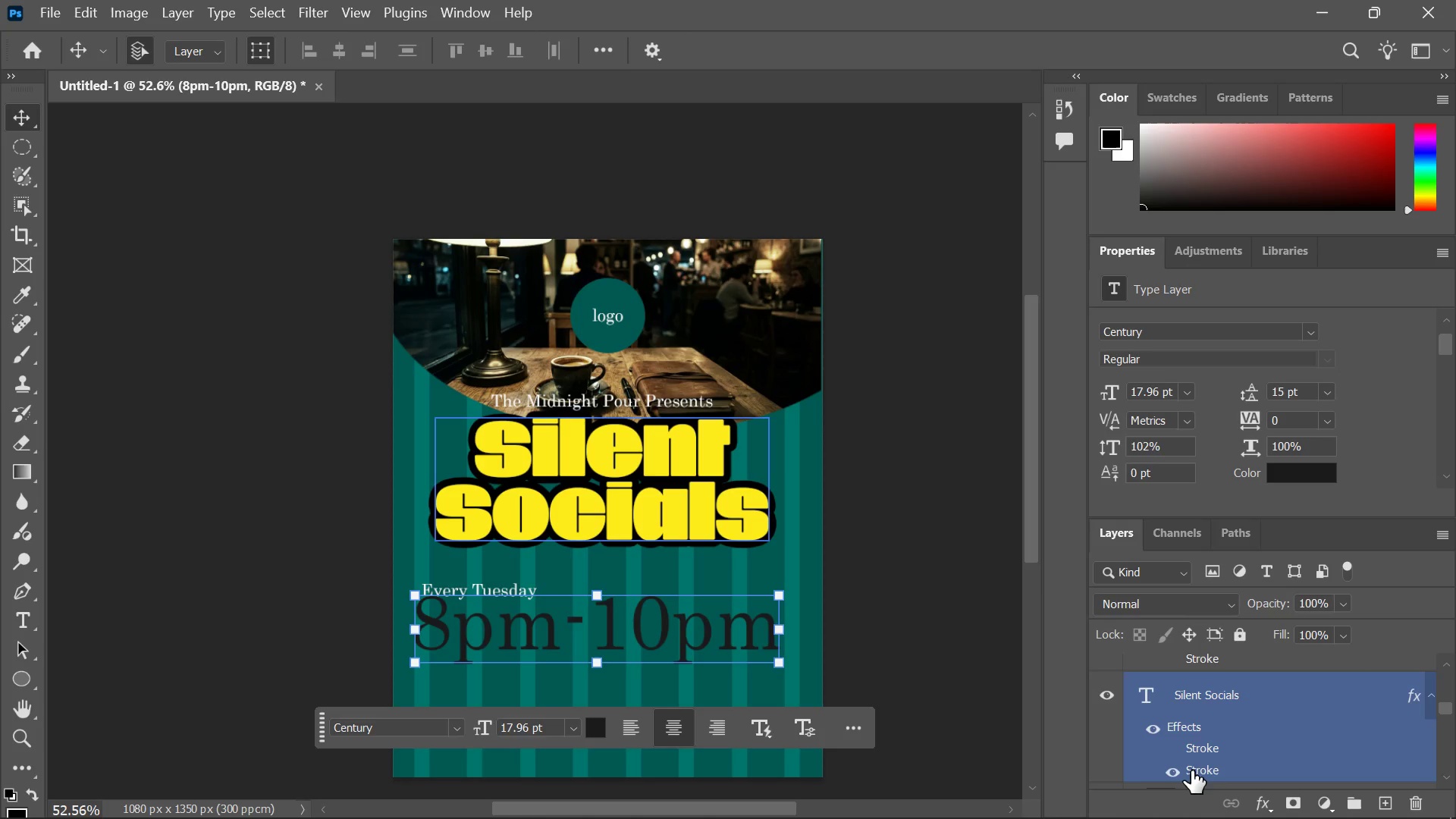 
double_click([1195, 770])
 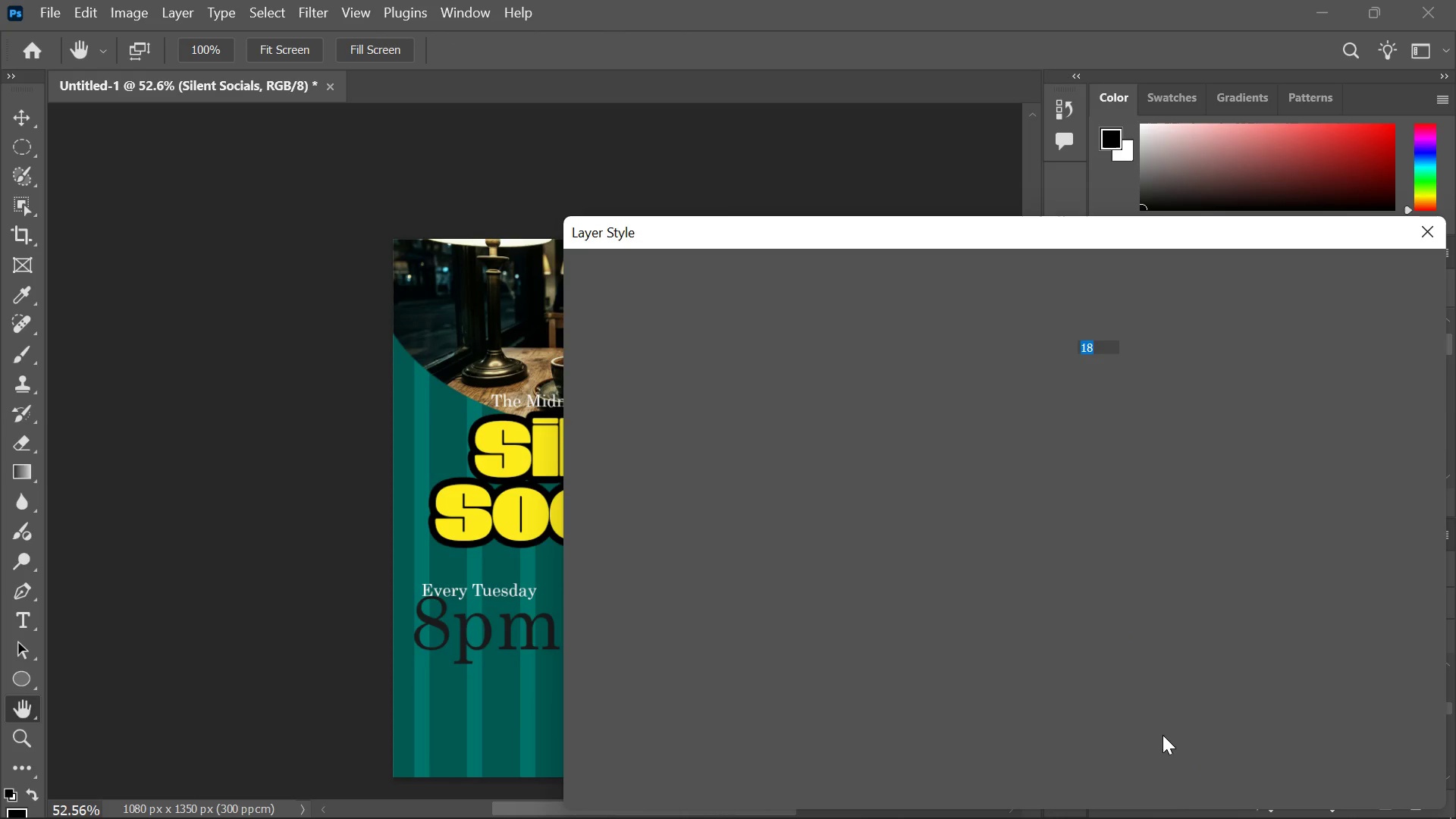 
left_click([924, 516])
 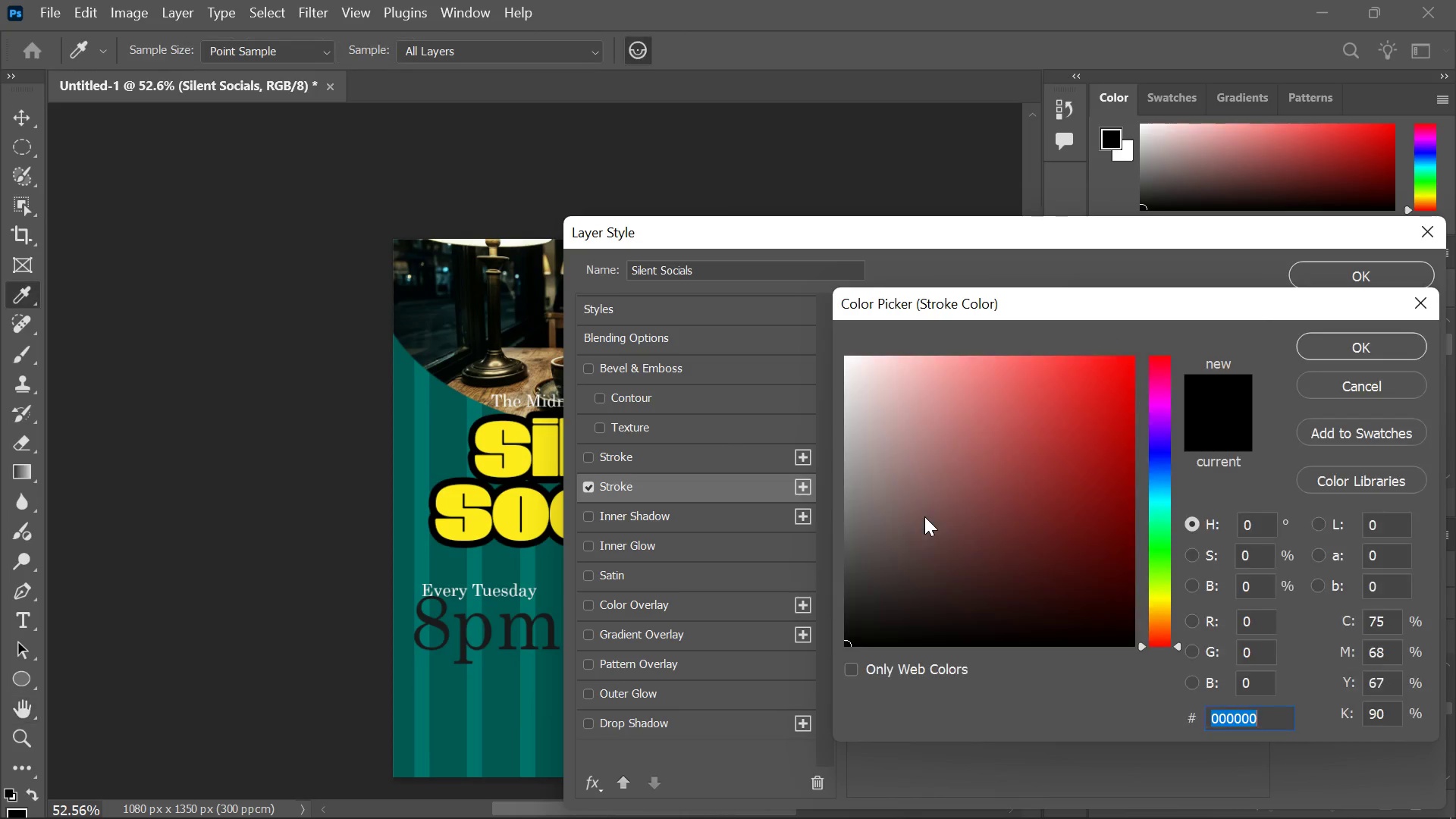 
key(Control+V)
 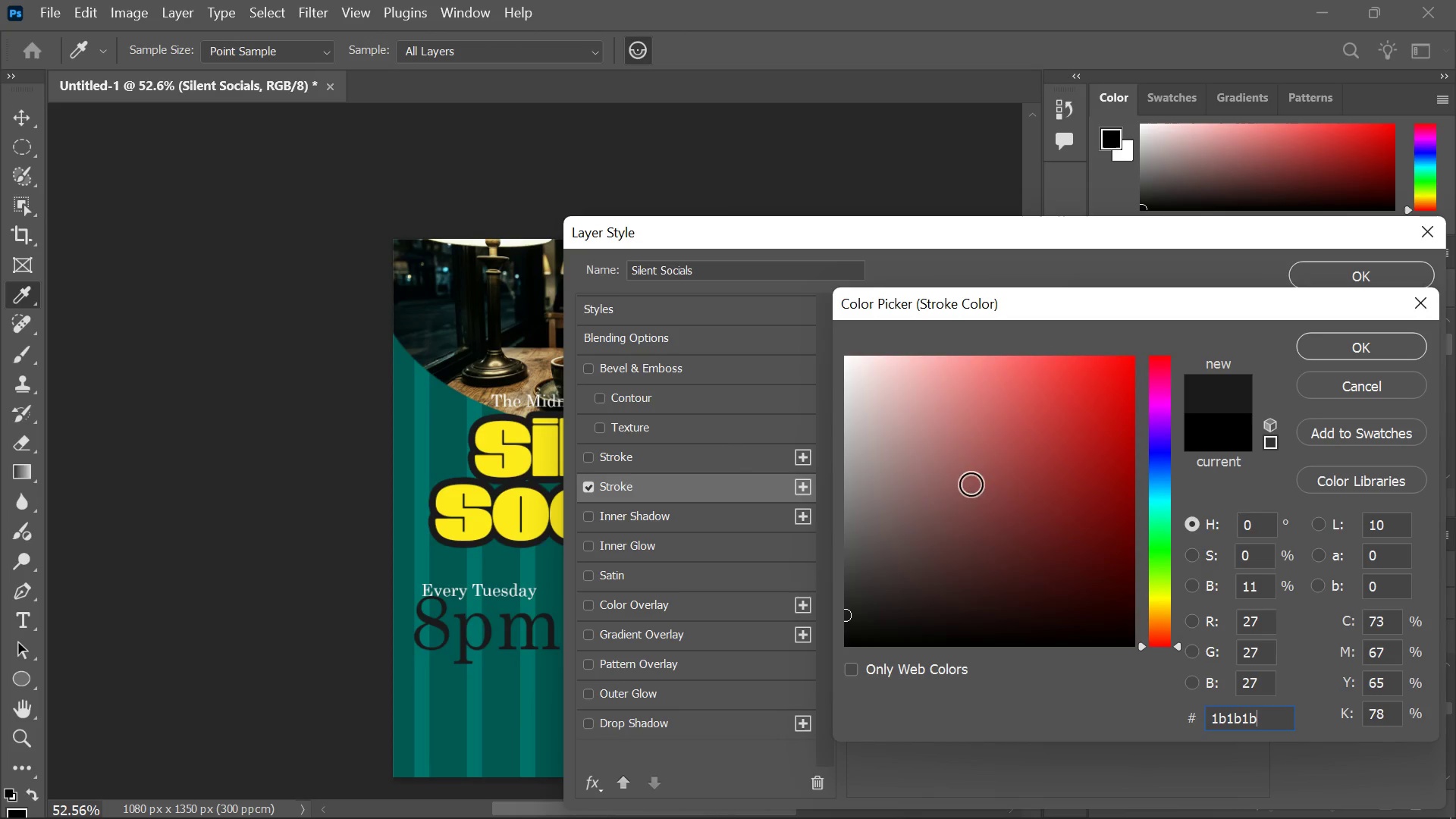 
mouse_move([1289, 364])
 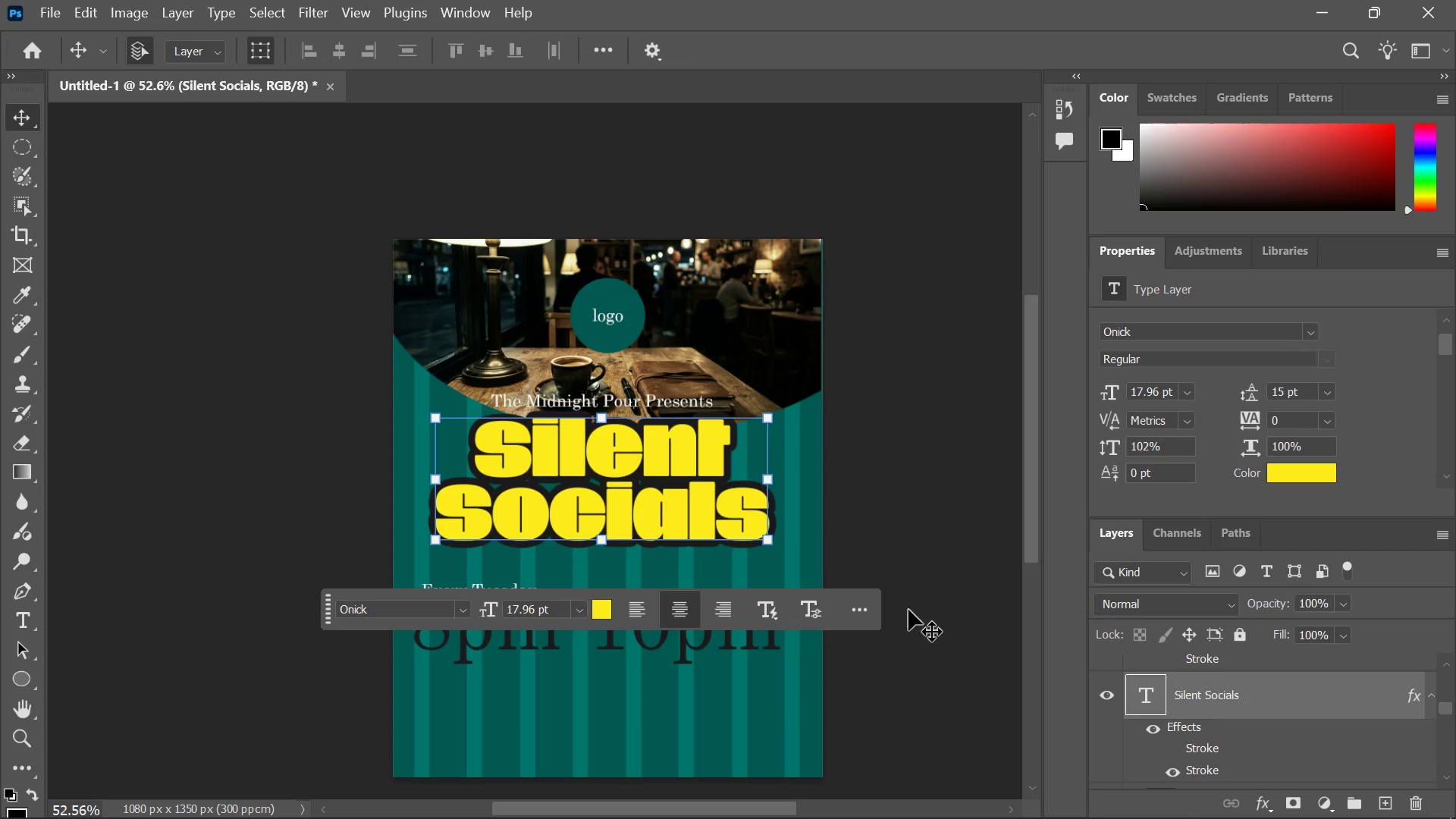 
left_click_drag(start_coordinate=[1025, 467], to_coordinate=[1027, 513])
 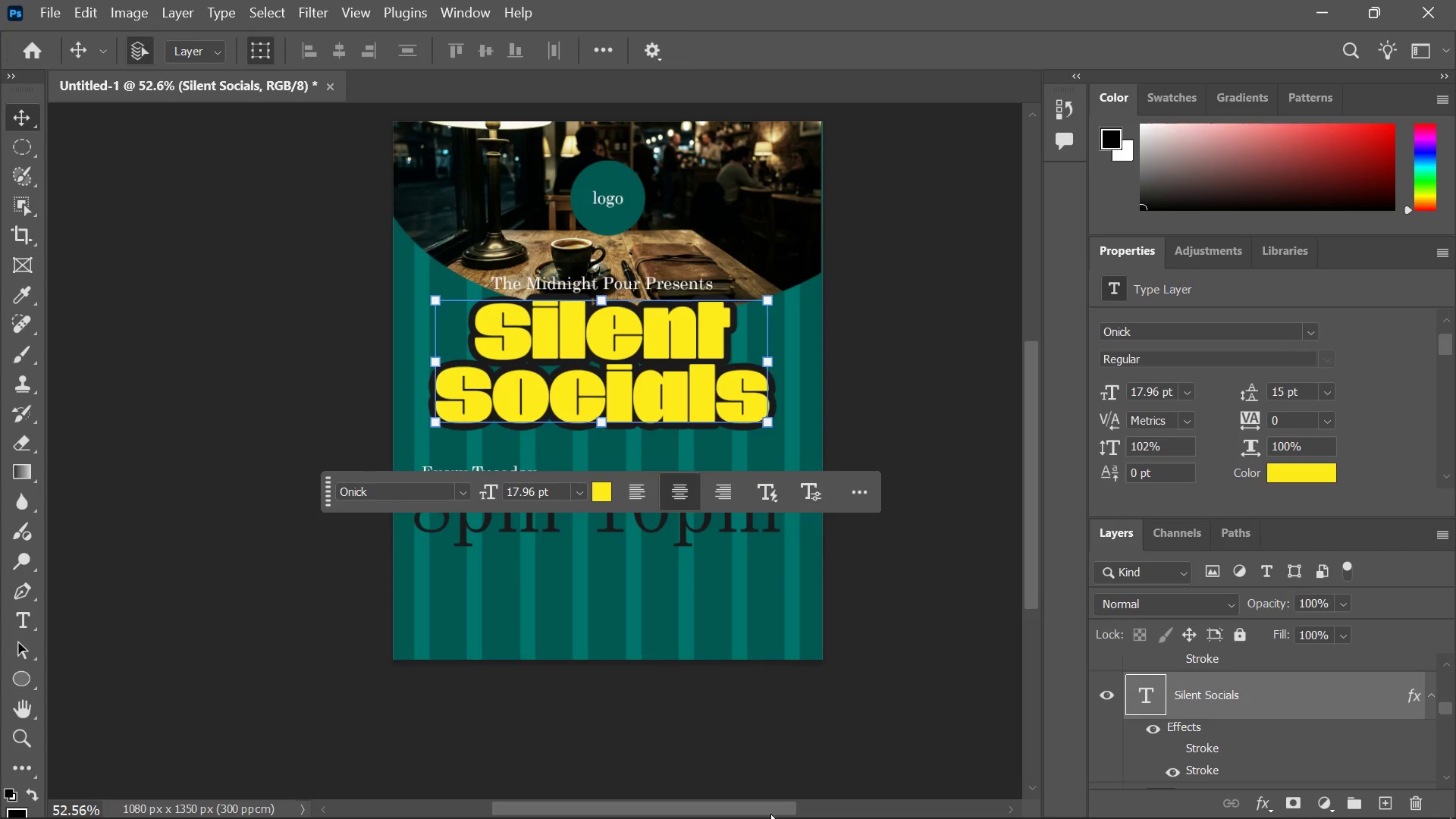 
left_click_drag(start_coordinate=[768, 815], to_coordinate=[723, 818])
 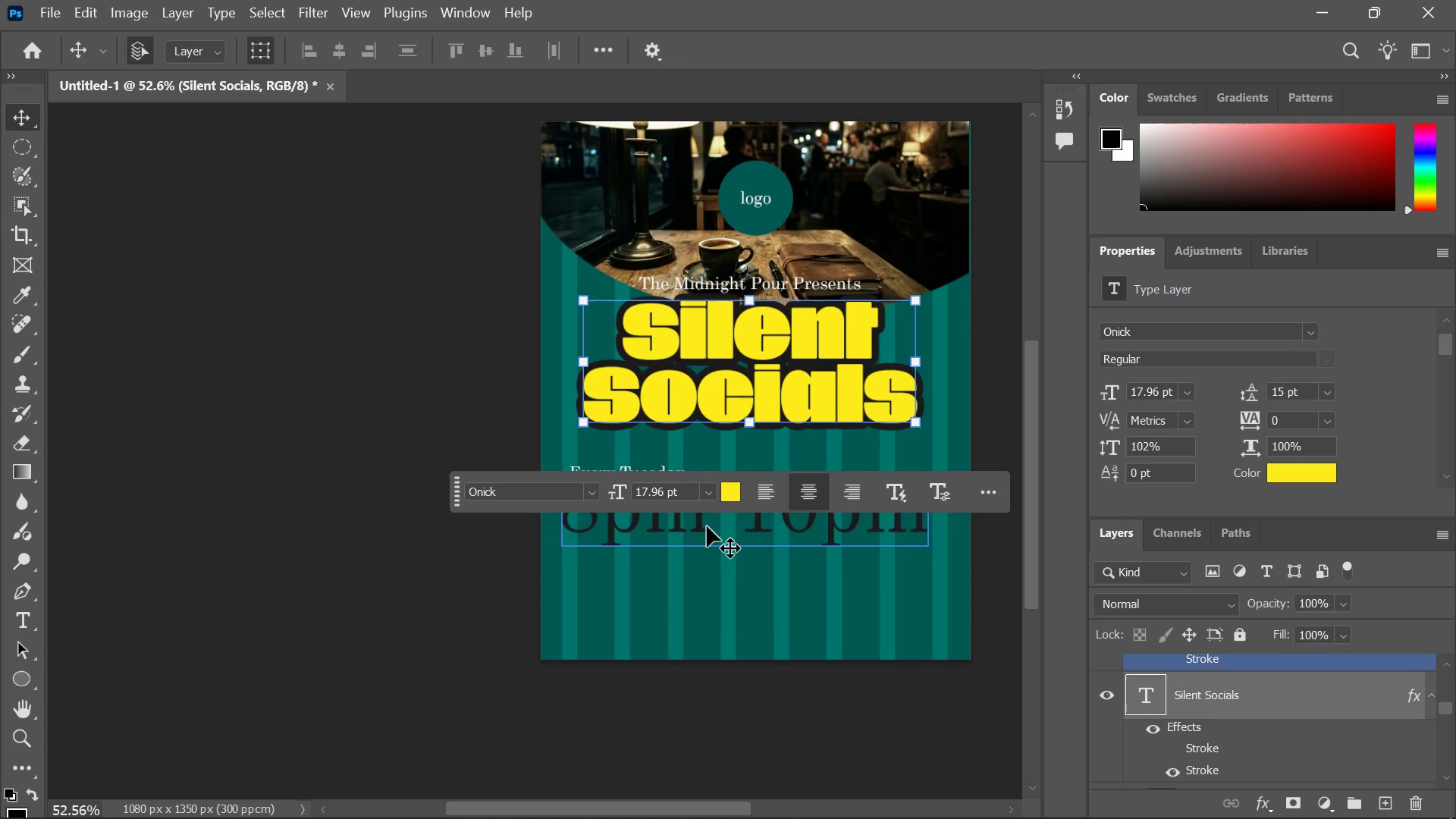 
left_click([704, 526])
 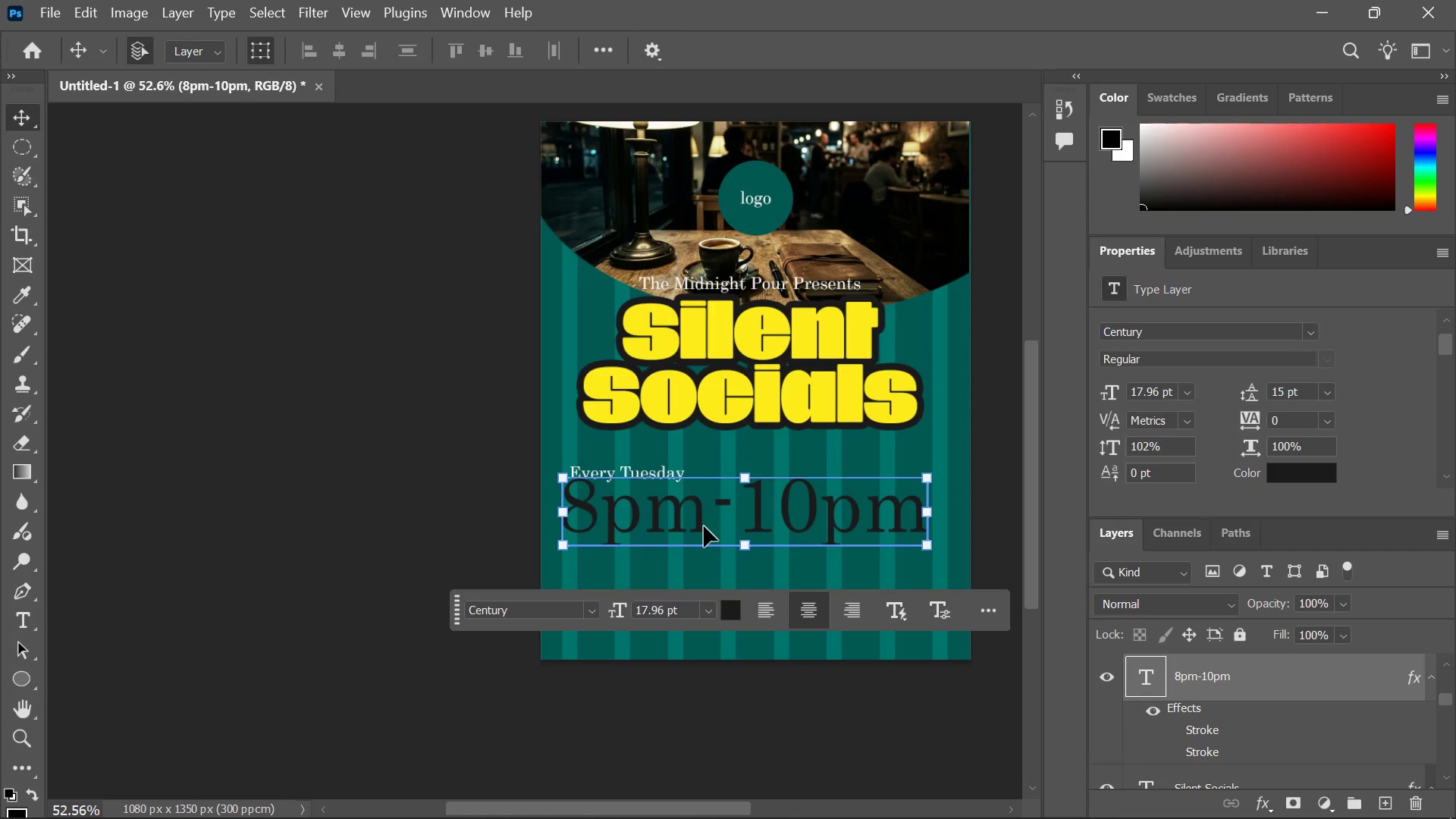 
left_click_drag(start_coordinate=[704, 526], to_coordinate=[696, 531])
 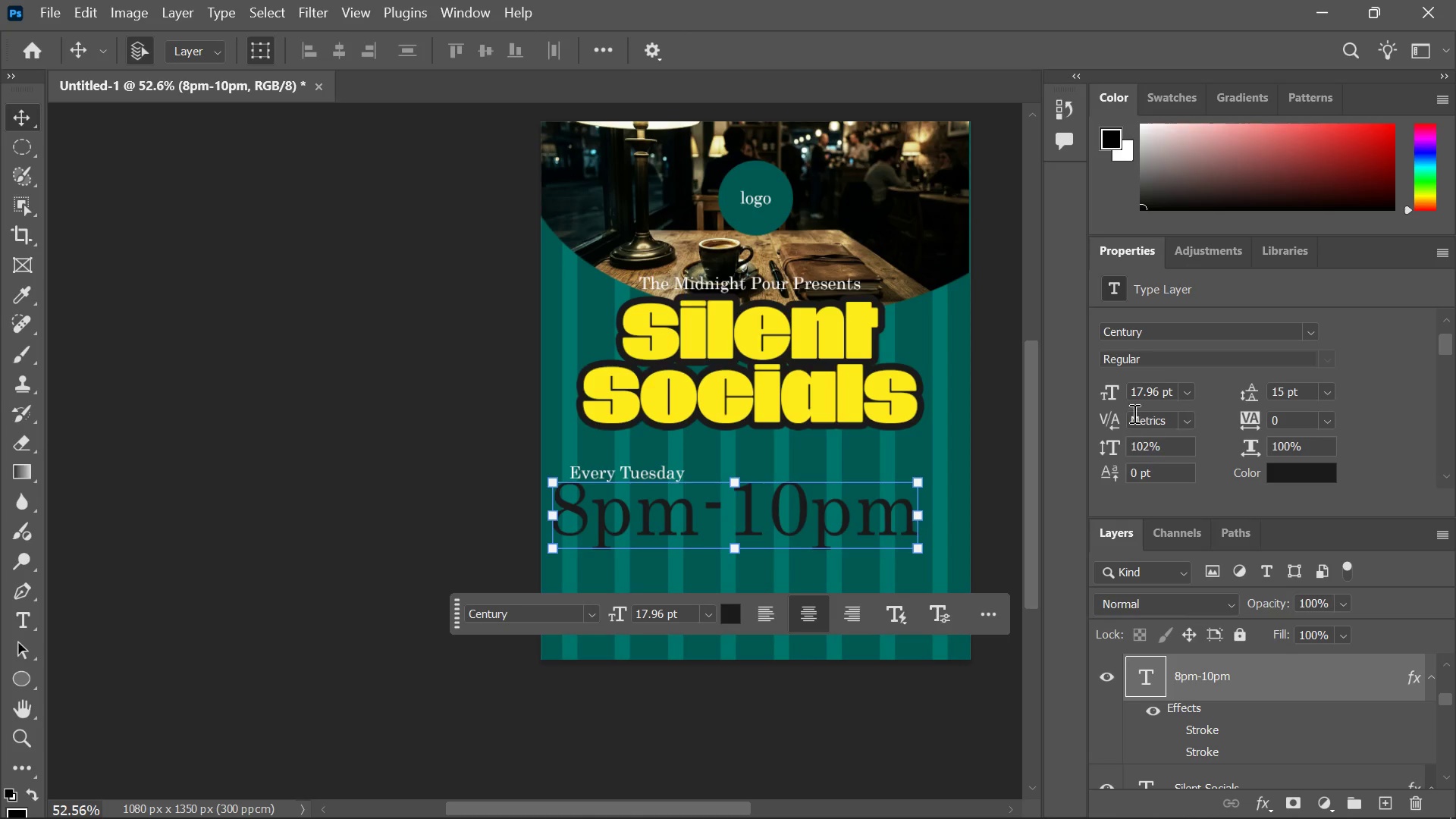 
left_click_drag(start_coordinate=[1112, 391], to_coordinate=[1100, 391])
 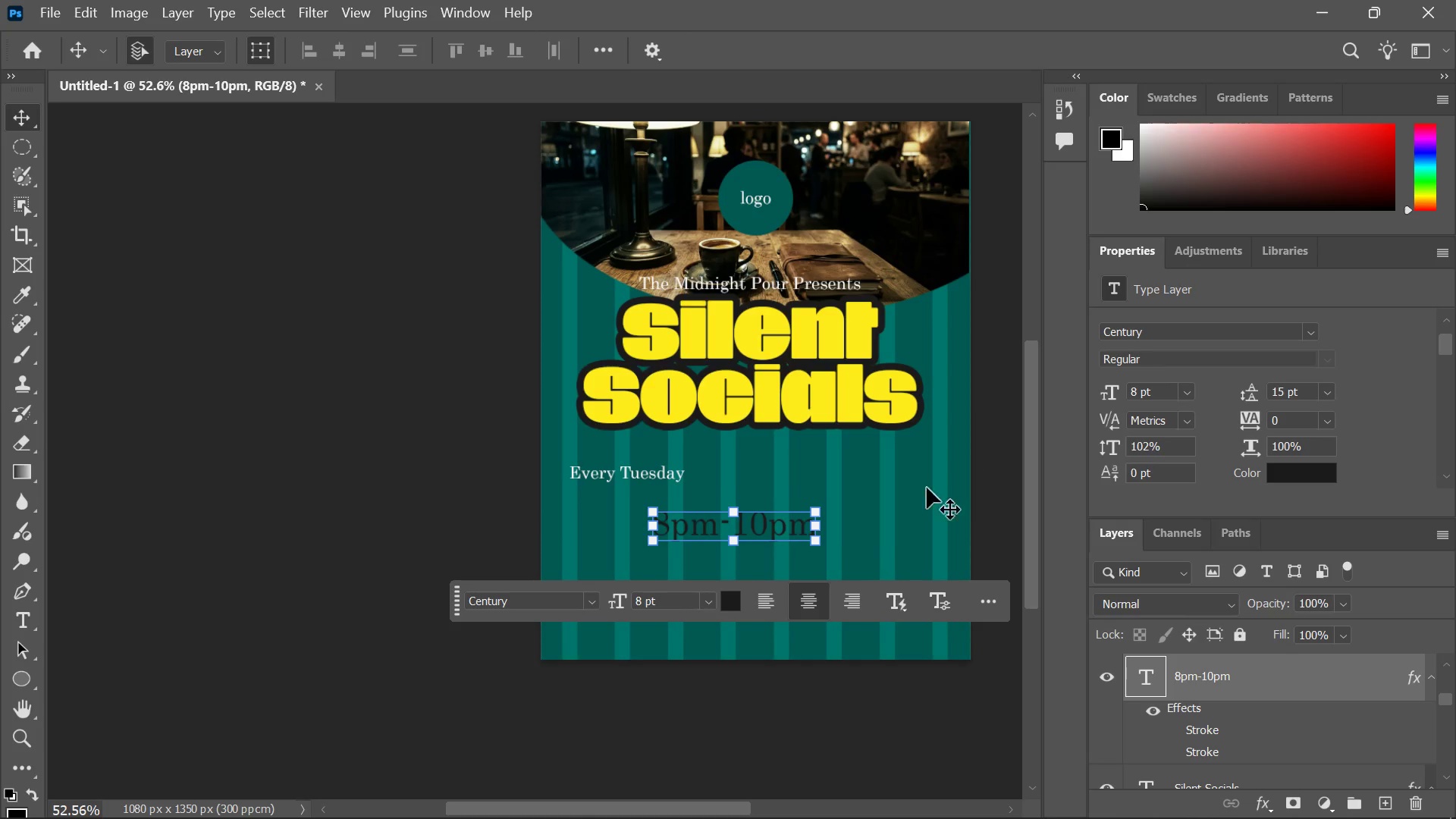 
left_click_drag(start_coordinate=[792, 530], to_coordinate=[695, 503])
 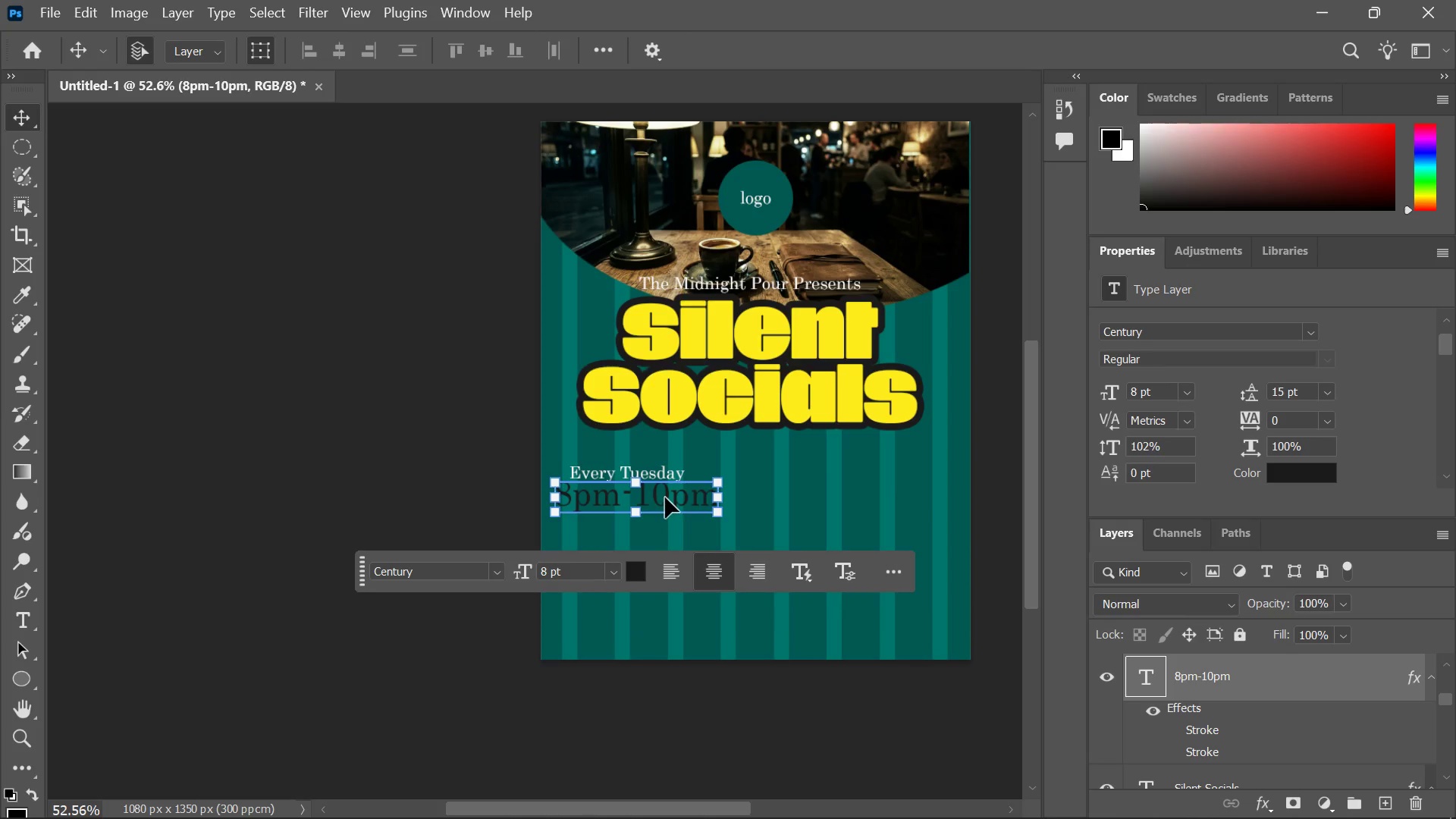 
left_click([665, 496])
 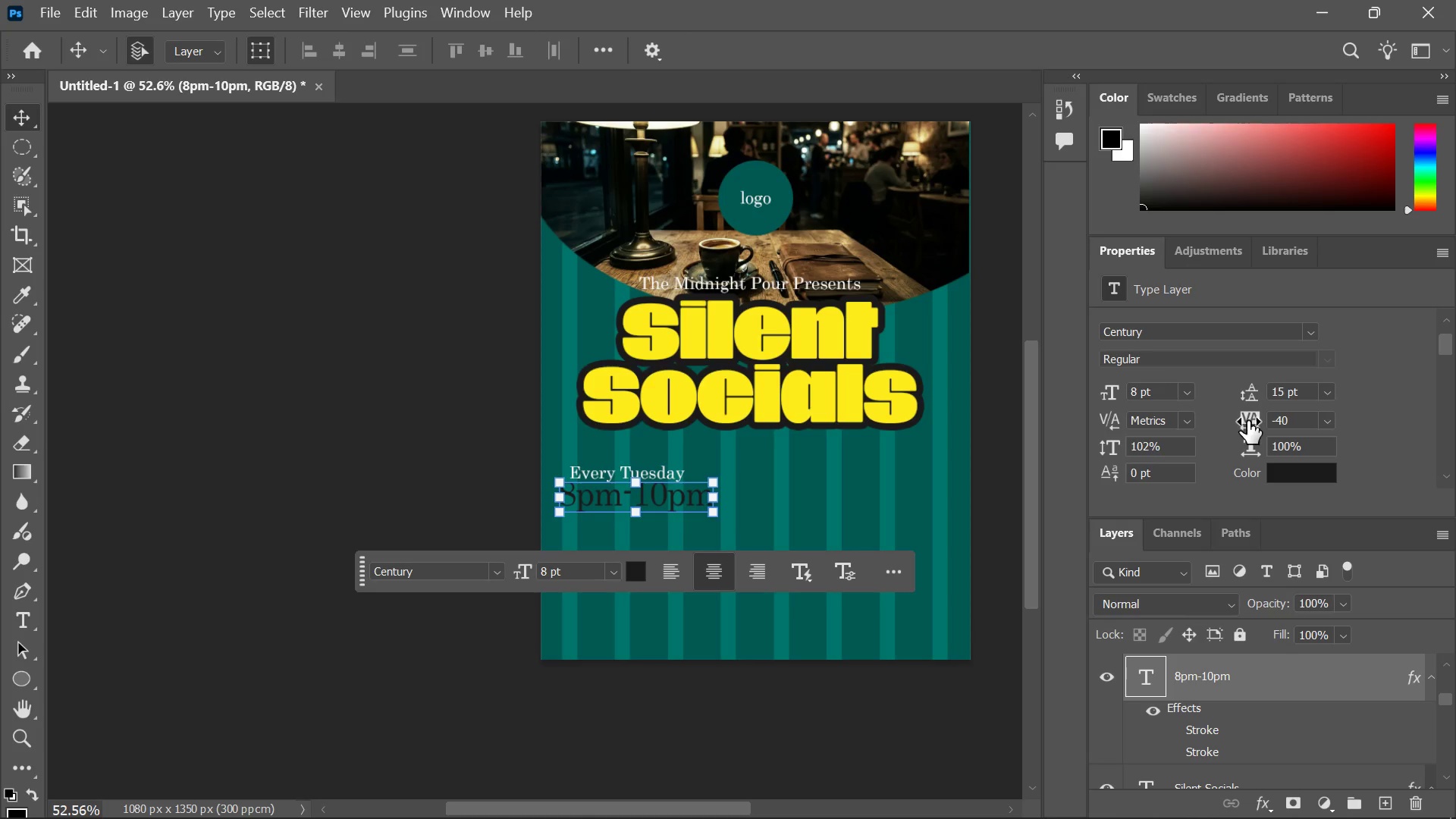 
wait(5.22)
 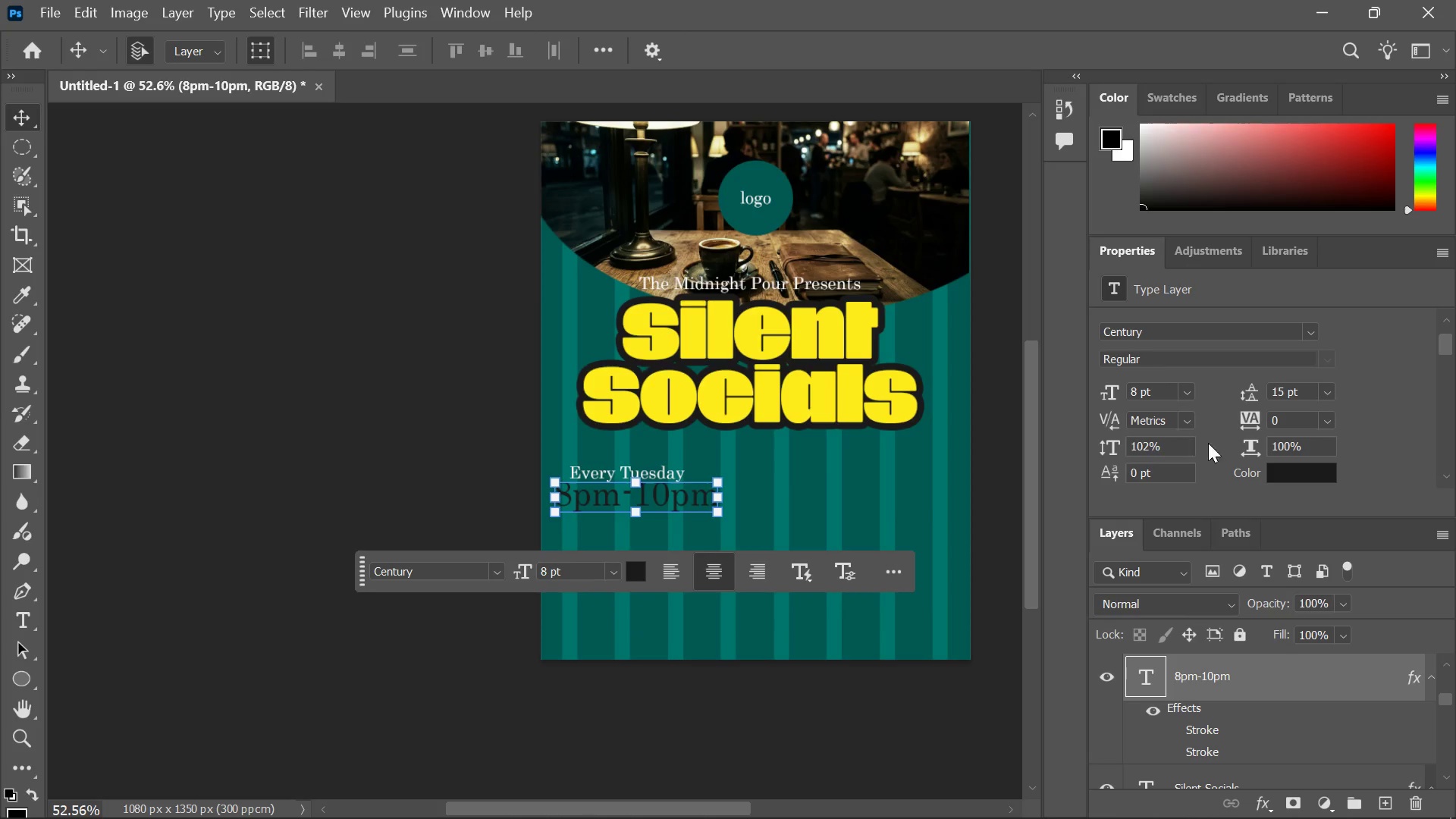 
left_click([1247, 421])
 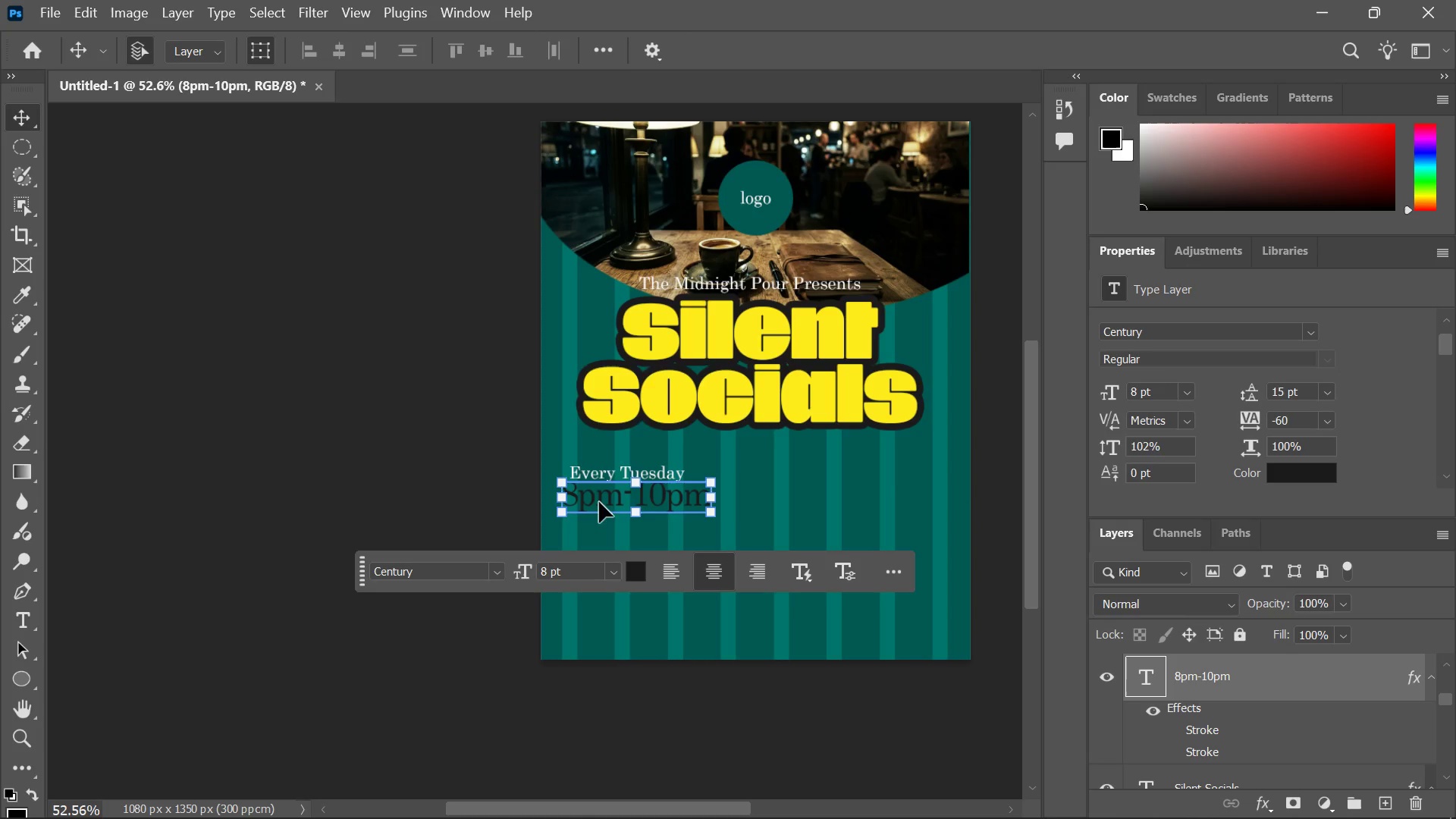 
double_click([592, 501])
 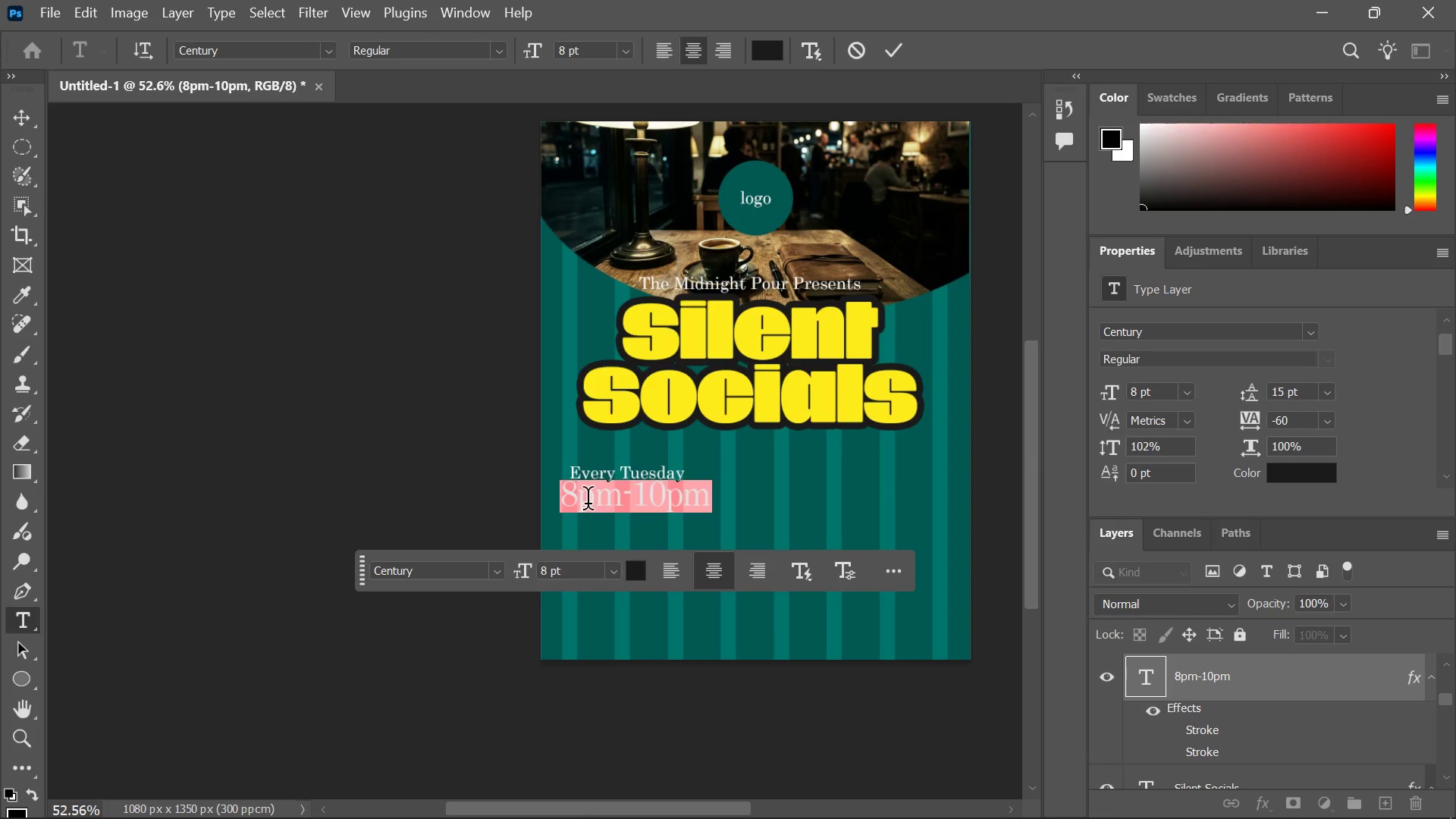 
left_click([582, 504])
 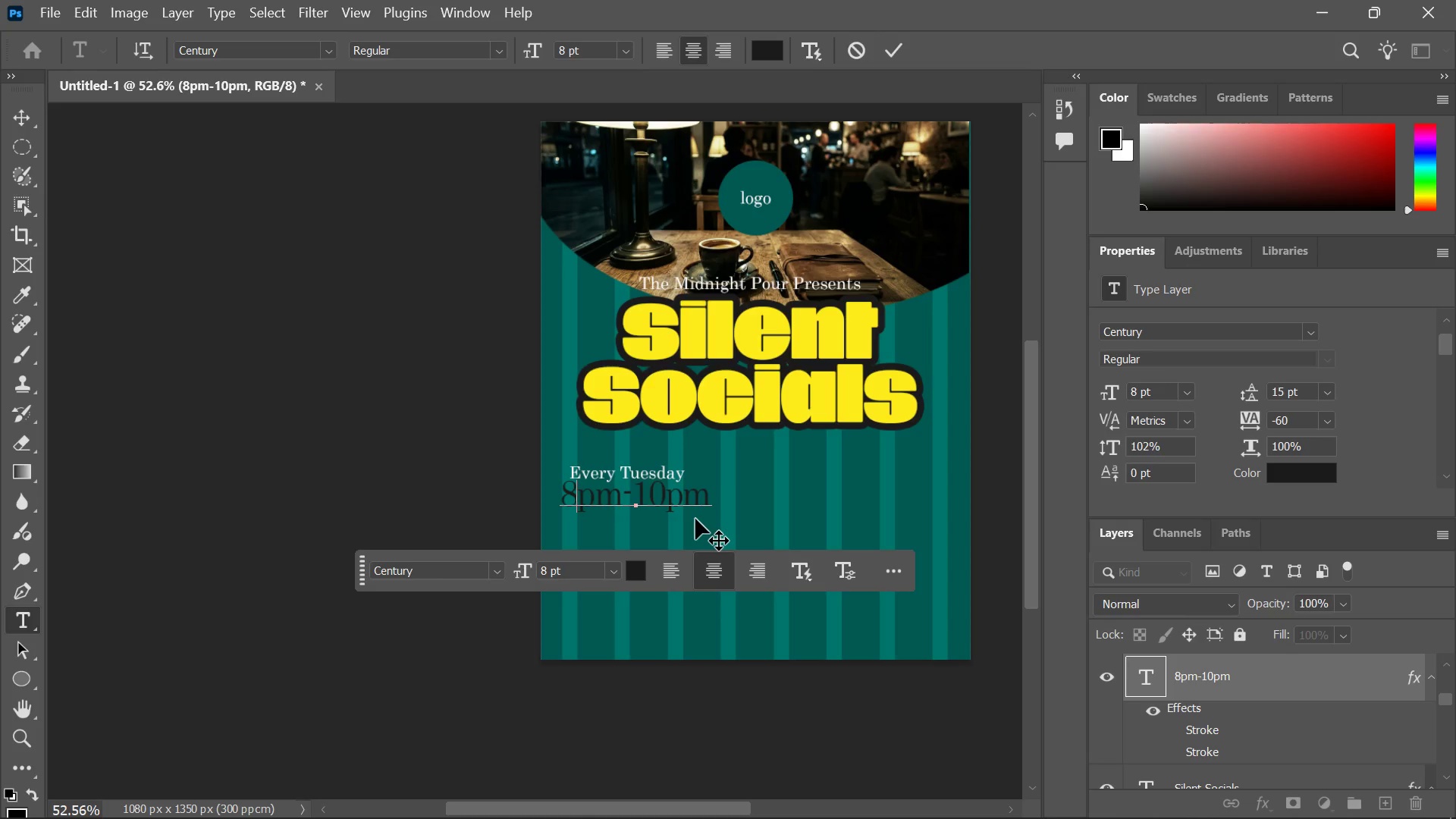 
wait(7.49)
 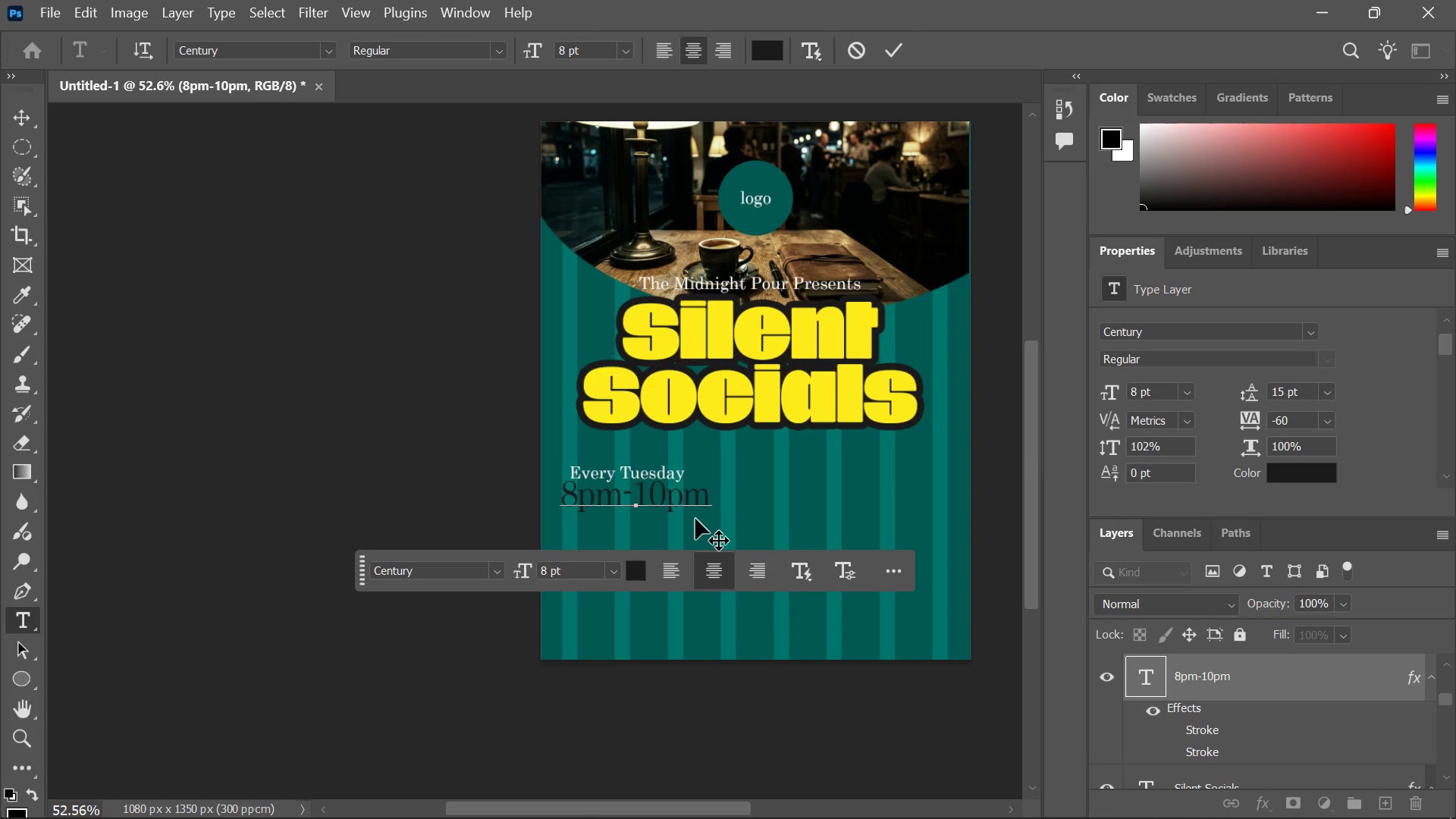 
type(:00)
 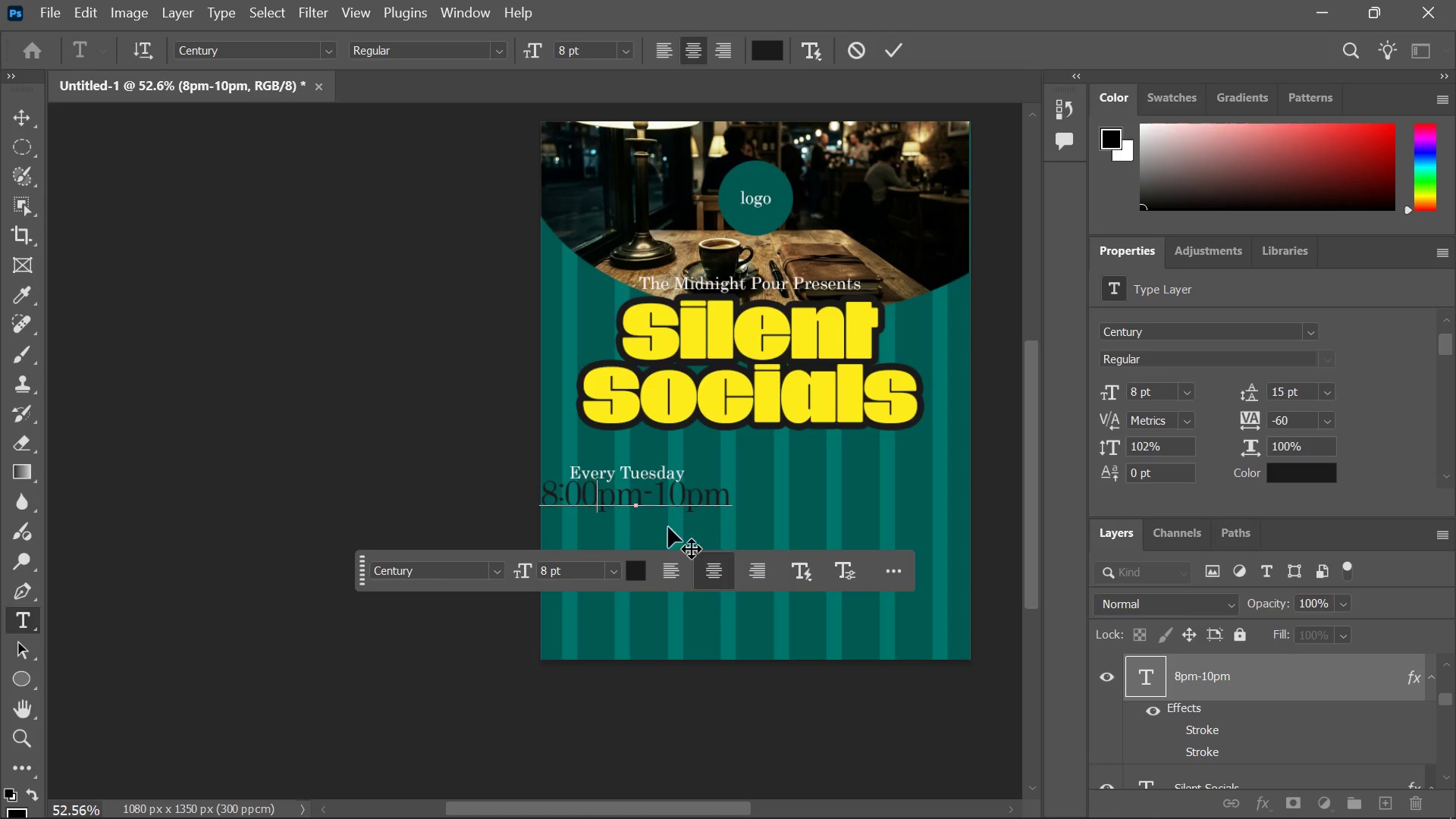 
left_click([688, 501])
 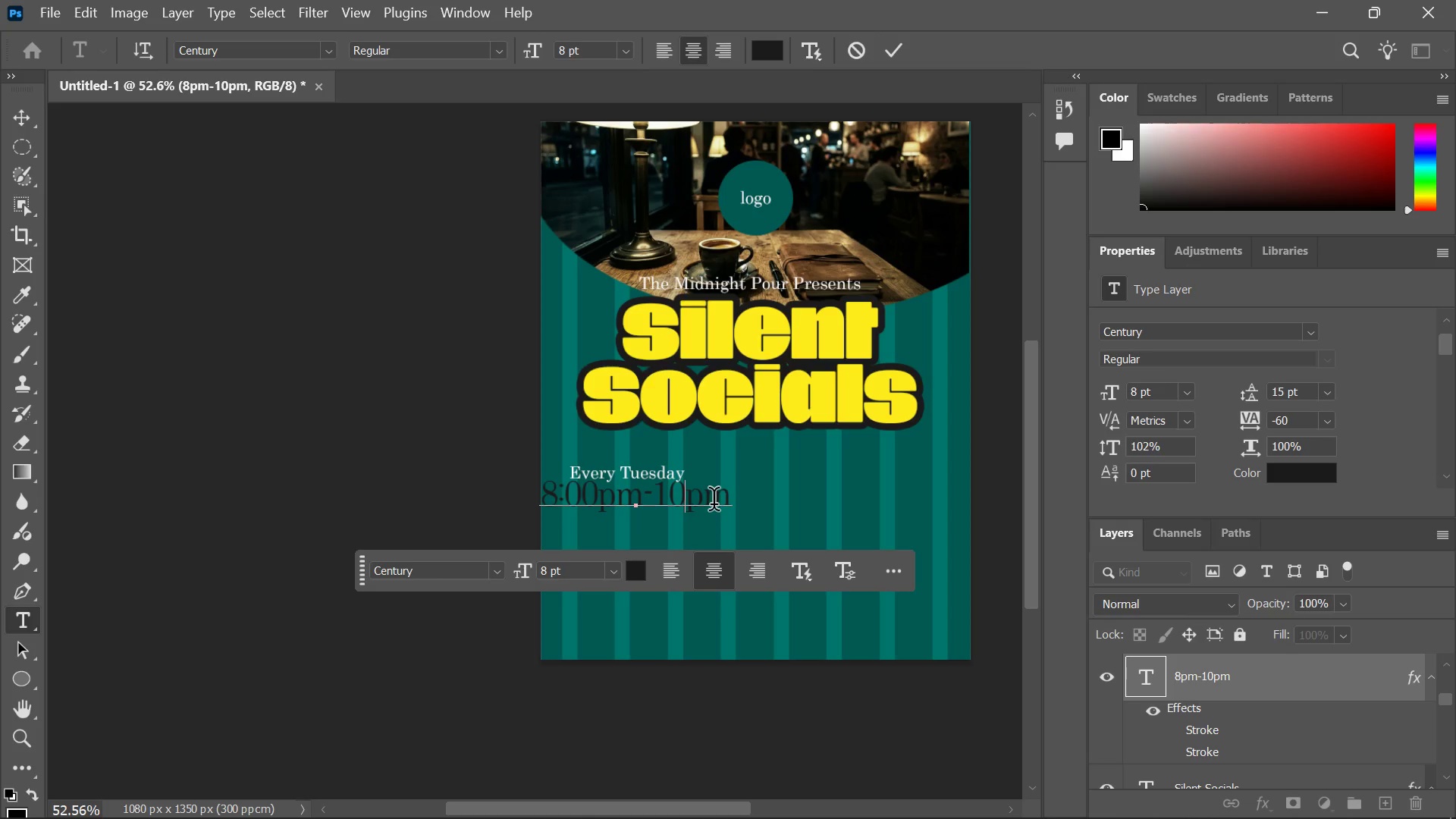 
type(:00)
 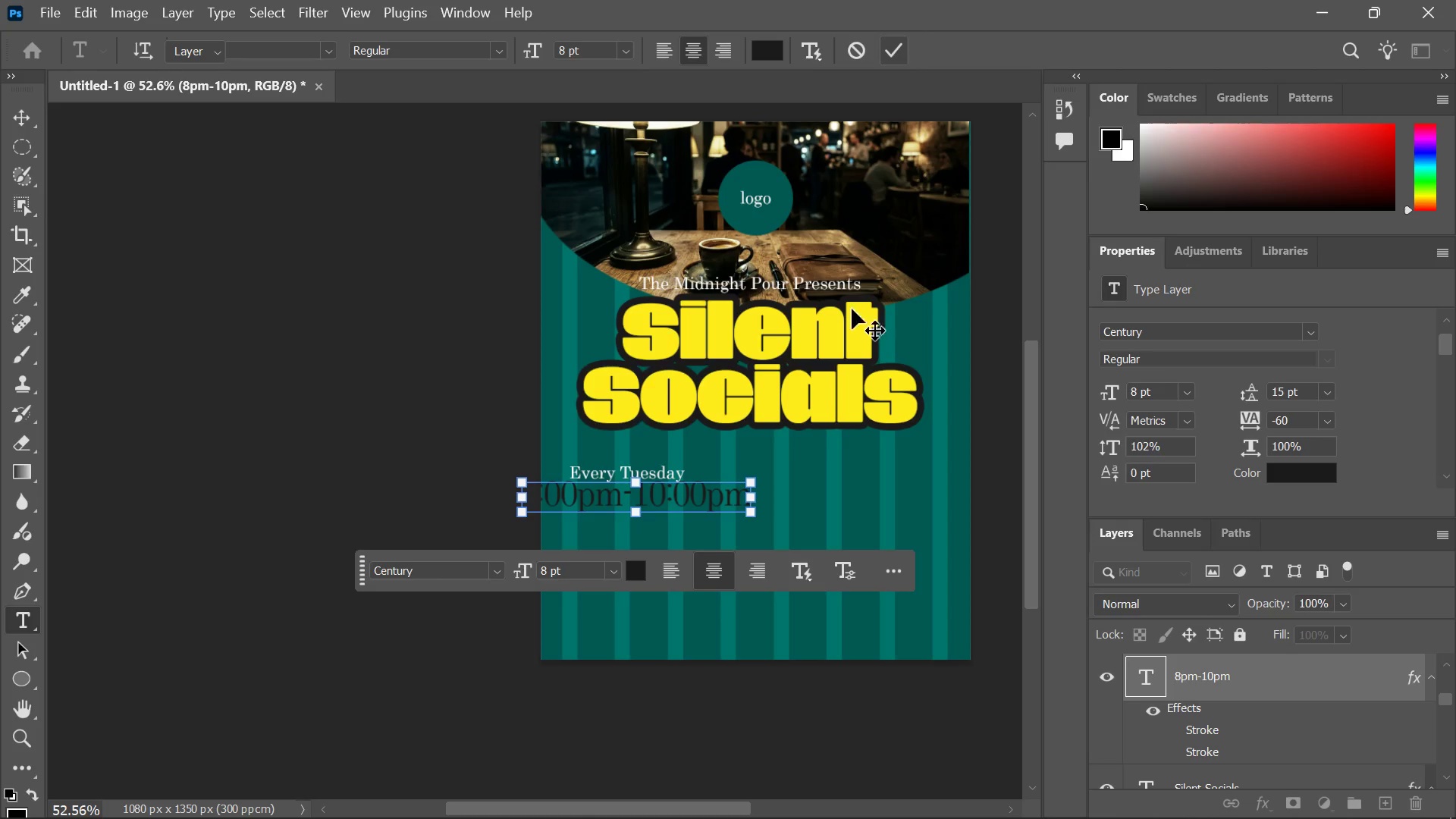 
left_click_drag(start_coordinate=[688, 496], to_coordinate=[714, 554])
 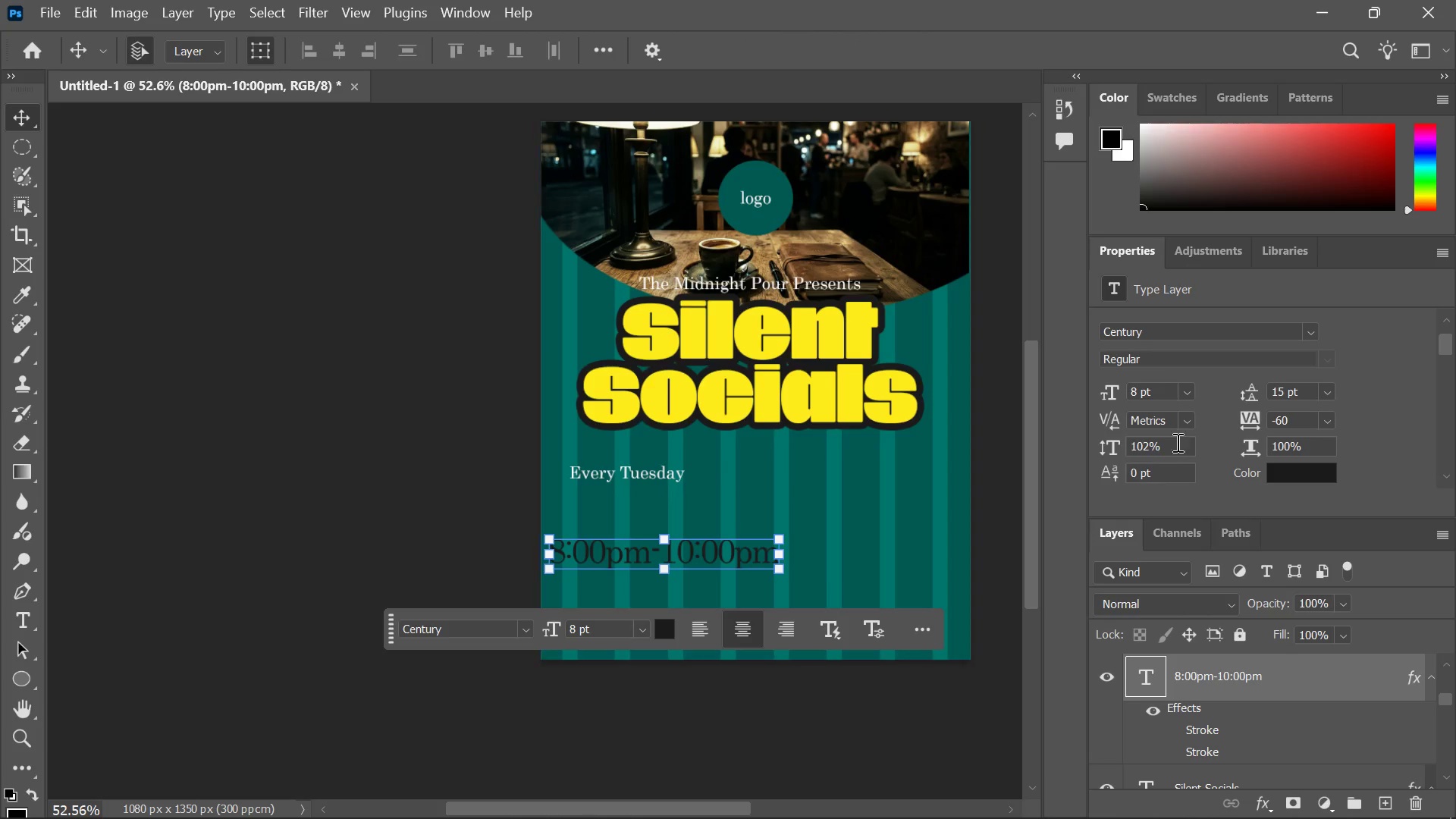 
mouse_move([1095, 403])
 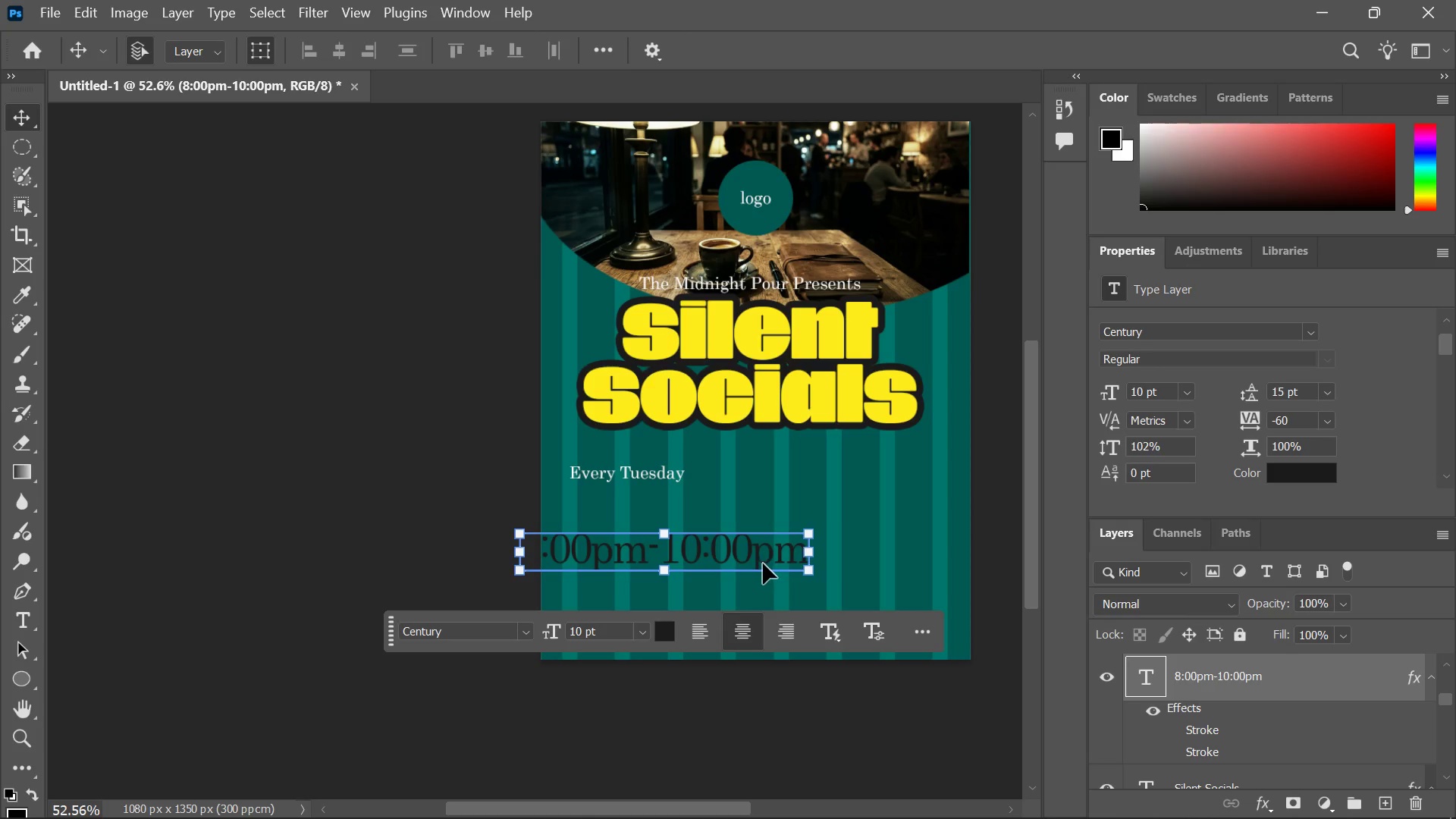 
left_click_drag(start_coordinate=[759, 560], to_coordinate=[799, 584])
 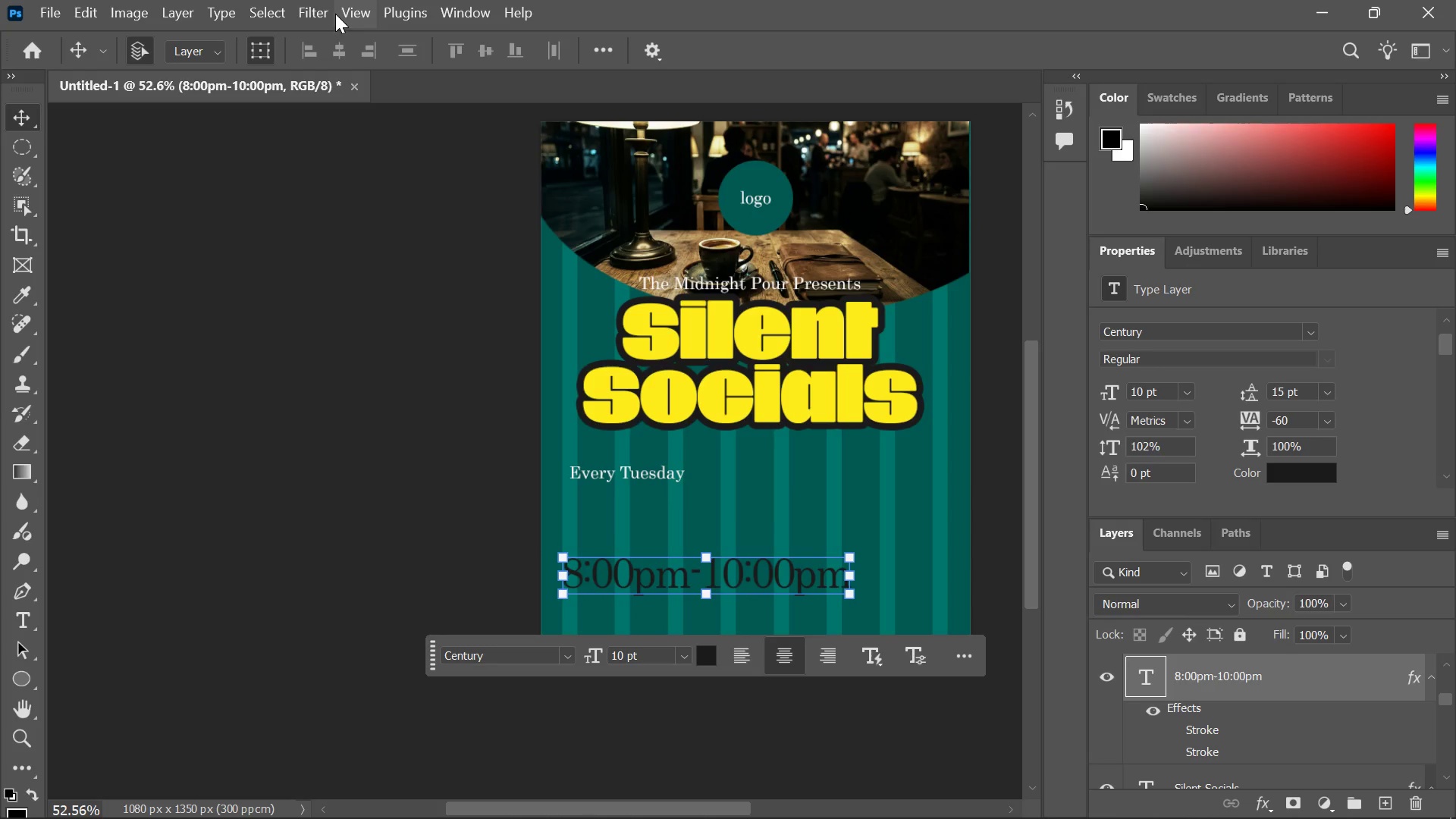 
left_click([356, 7])
 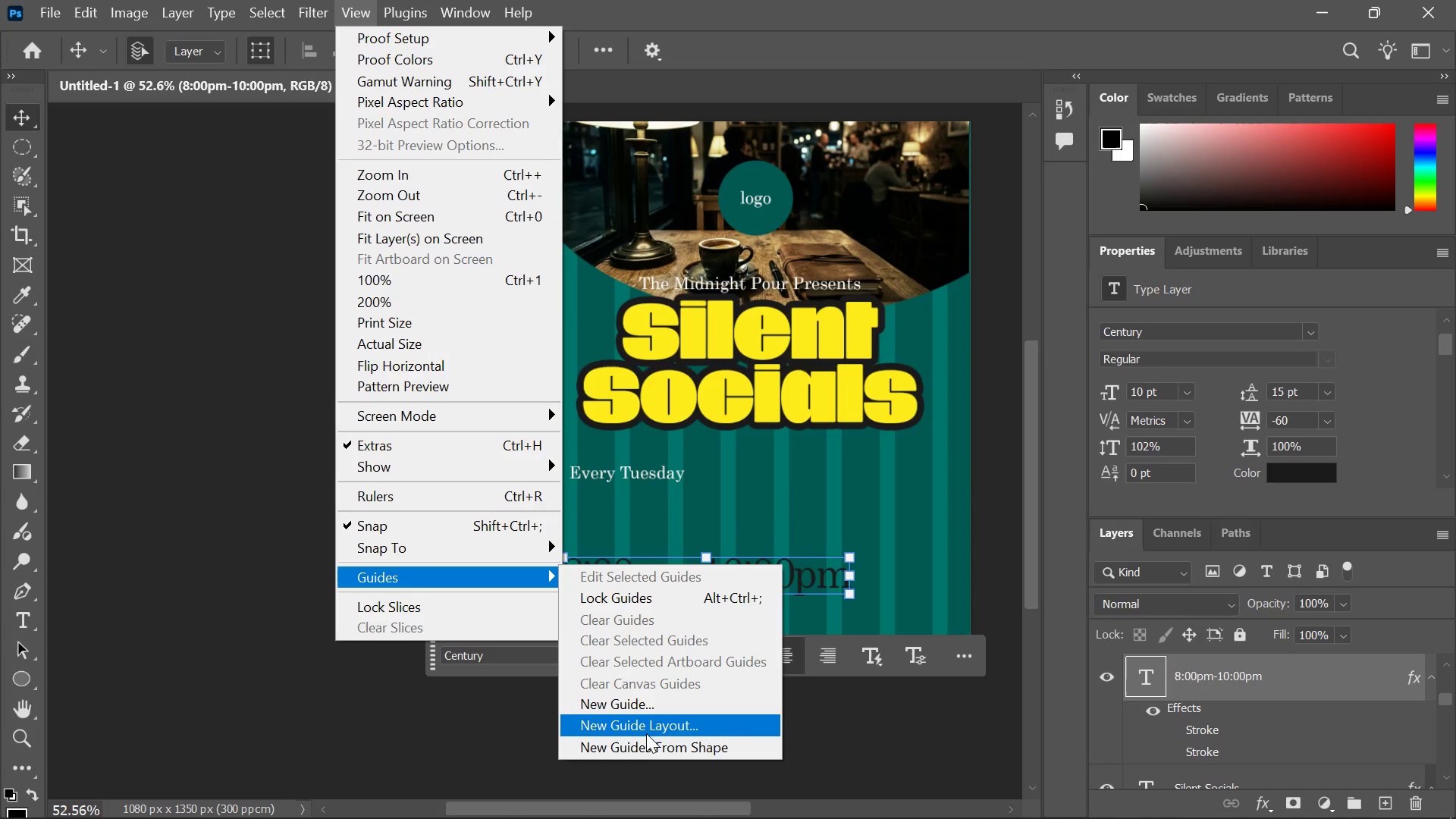 
wait(5.34)
 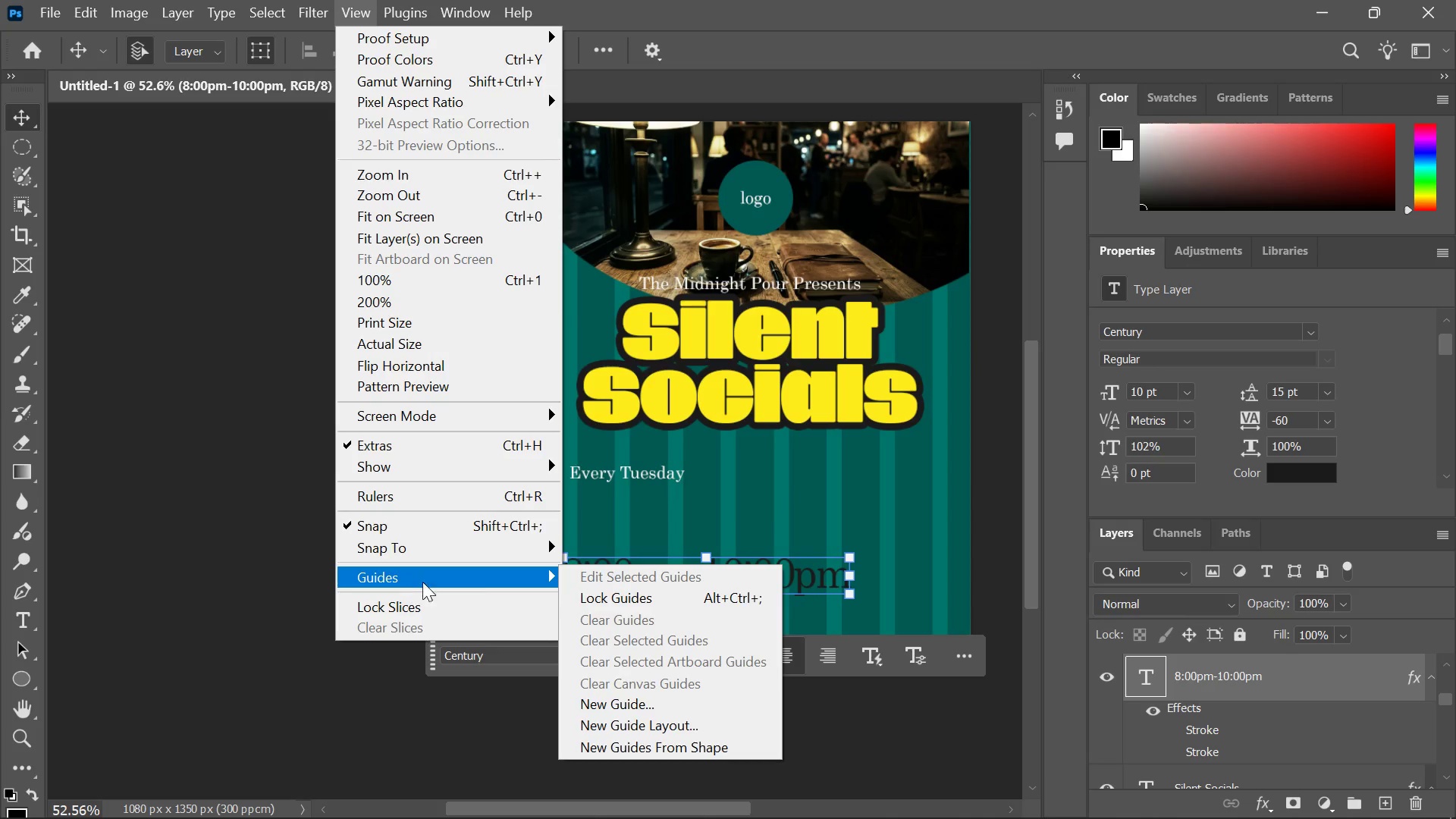 
left_click([646, 733])
 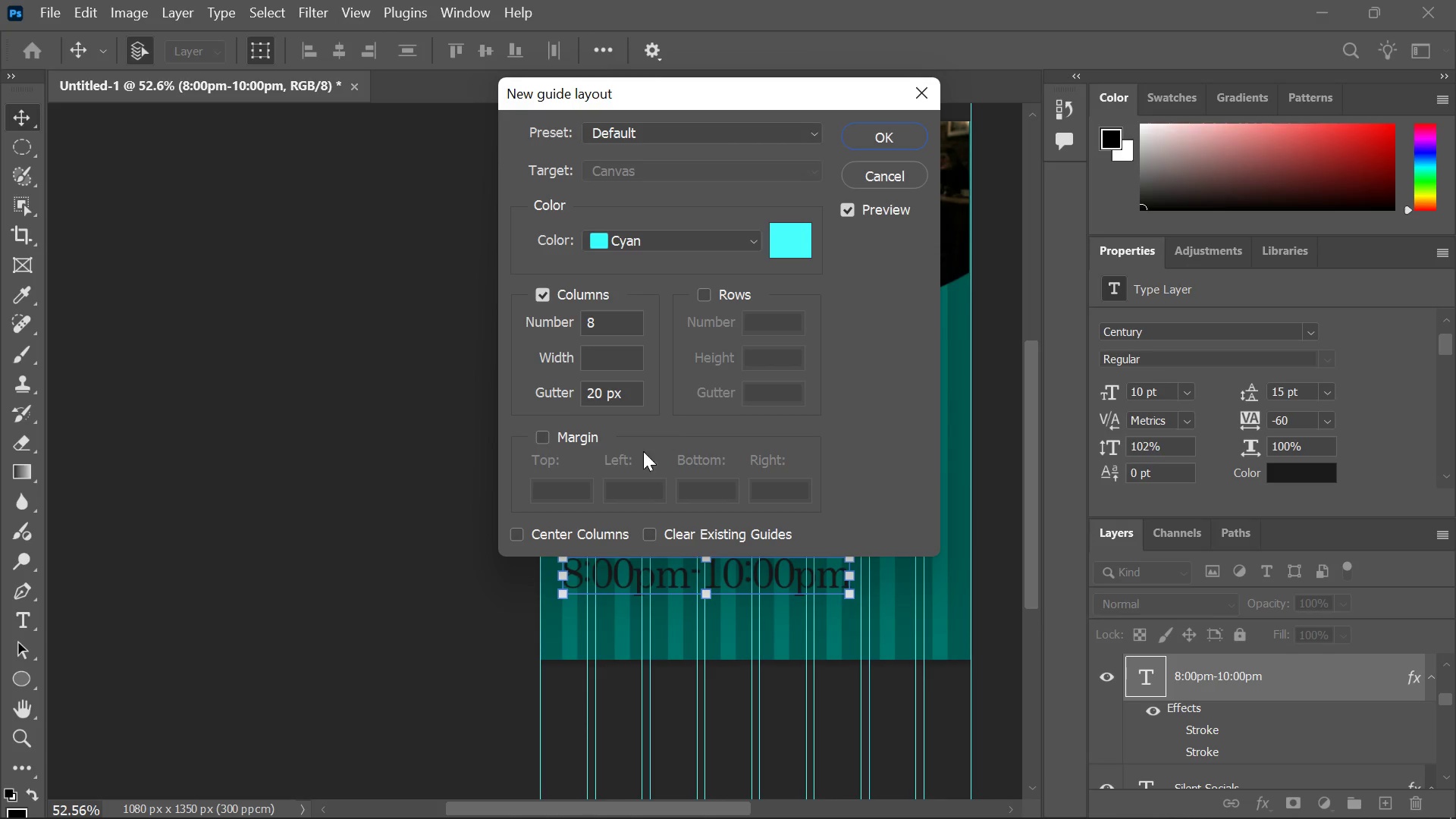 
wait(6.8)
 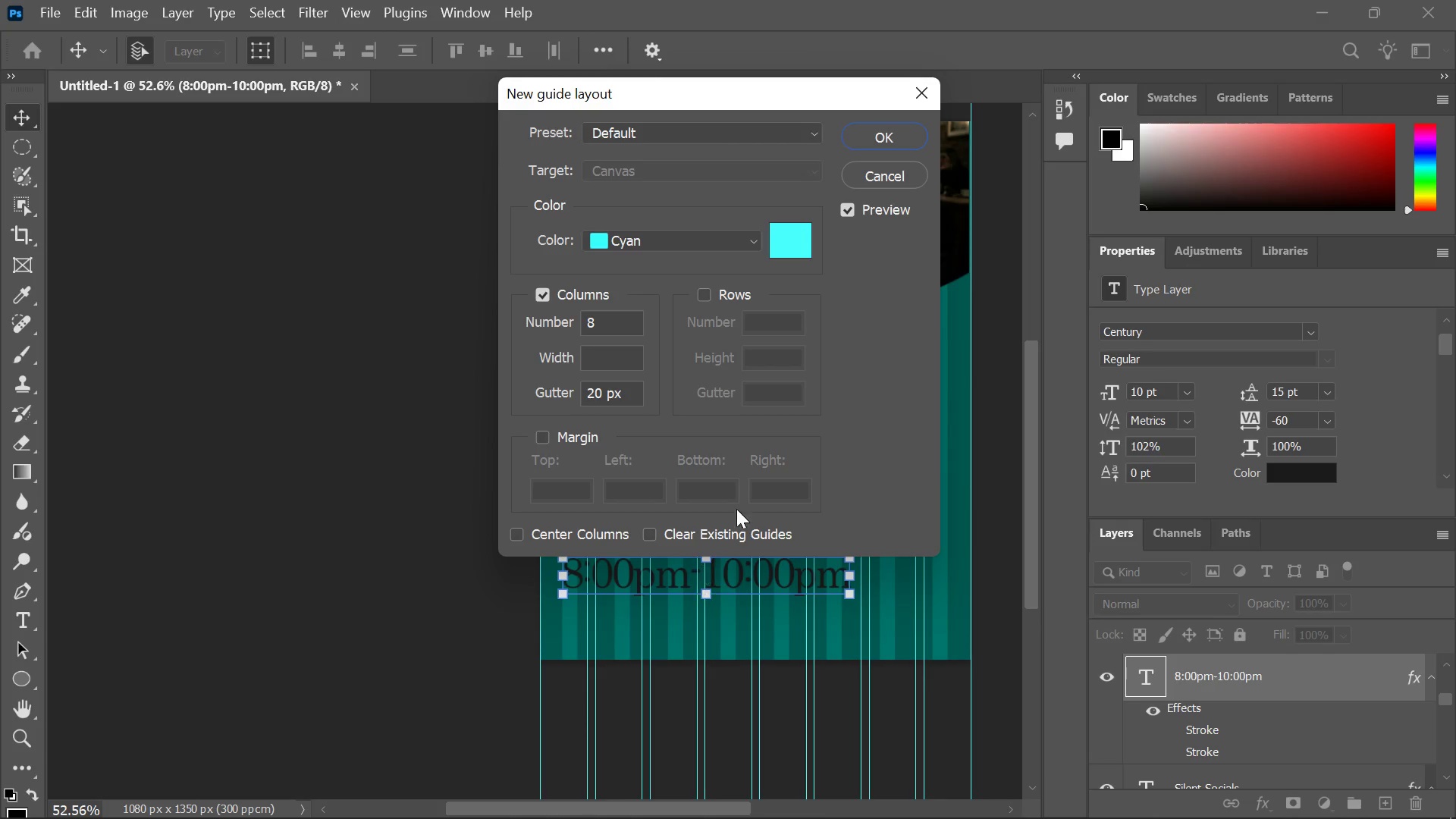 
left_click_drag(start_coordinate=[565, 324], to_coordinate=[540, 322])
 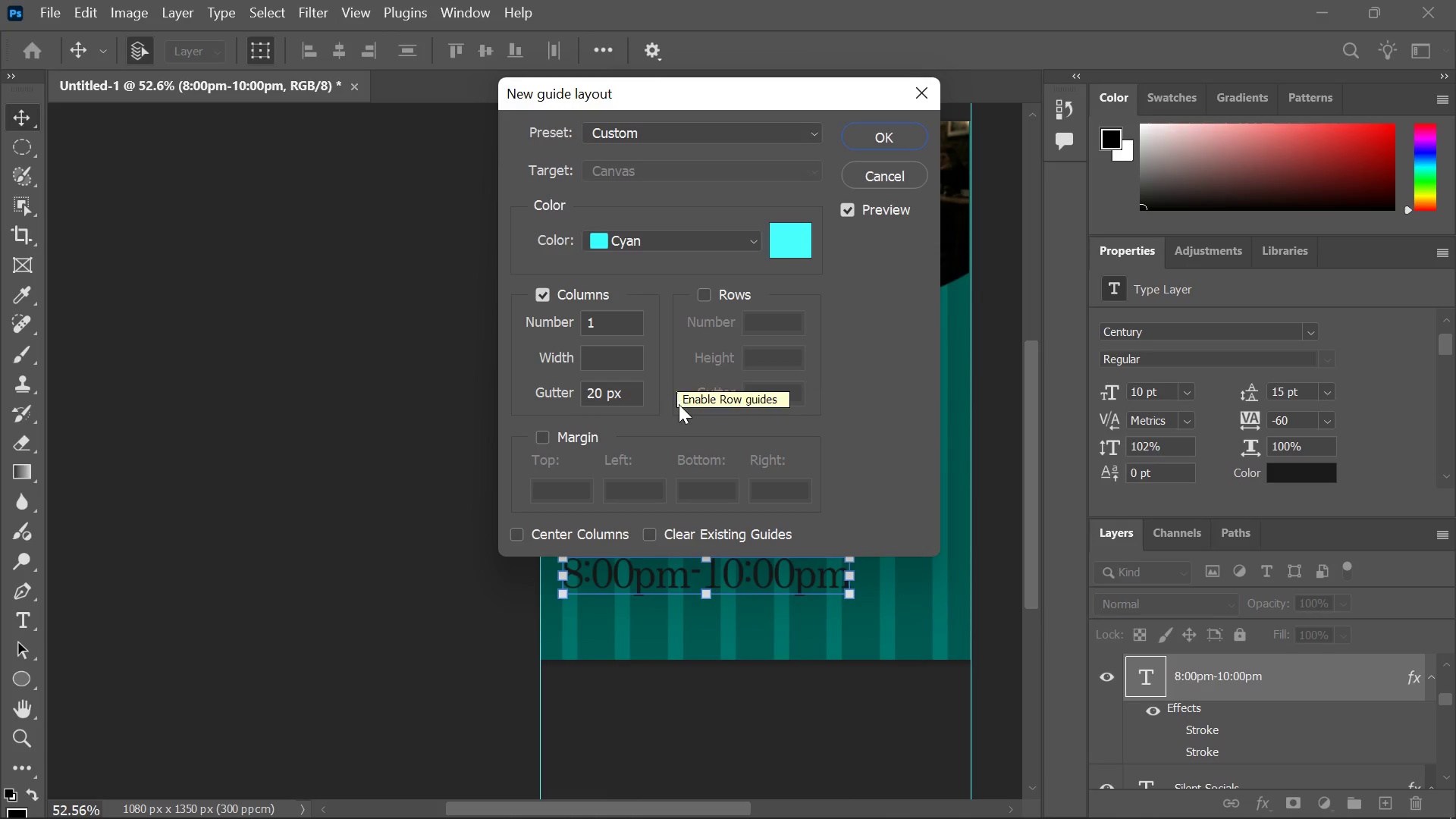 
wait(5.73)
 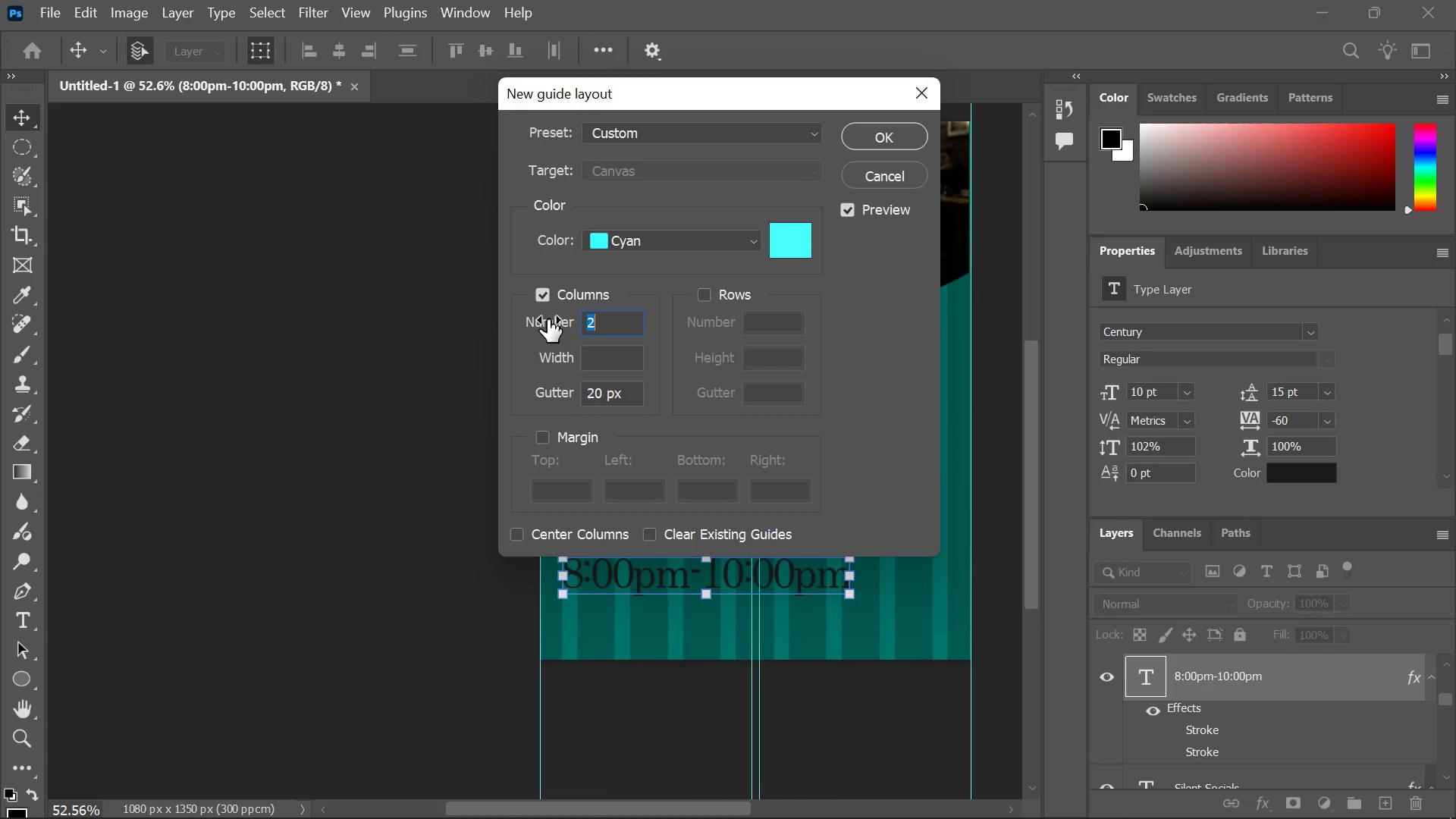 
mouse_move([559, 435])
 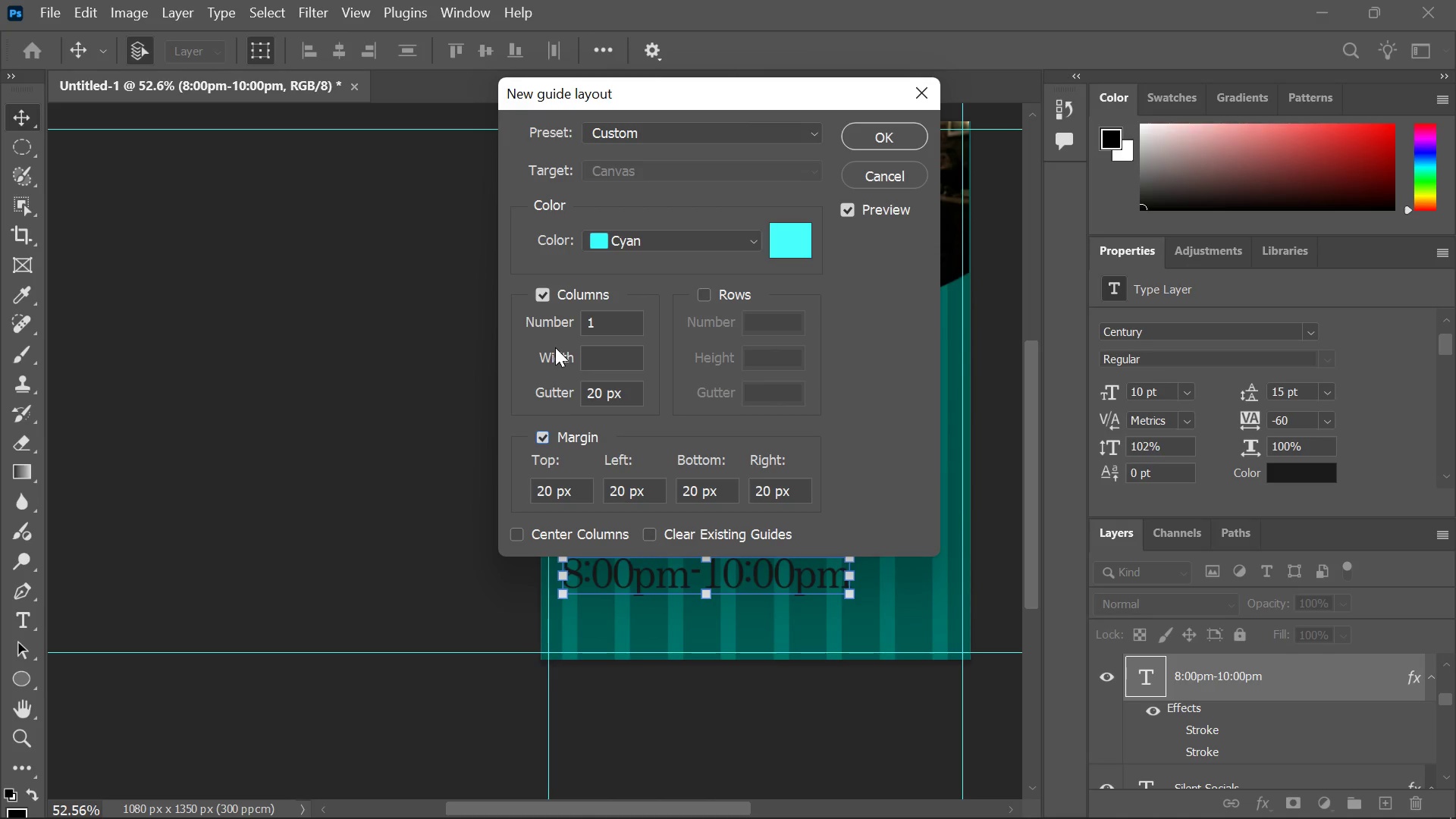 
left_click_drag(start_coordinate=[555, 325], to_coordinate=[526, 328])
 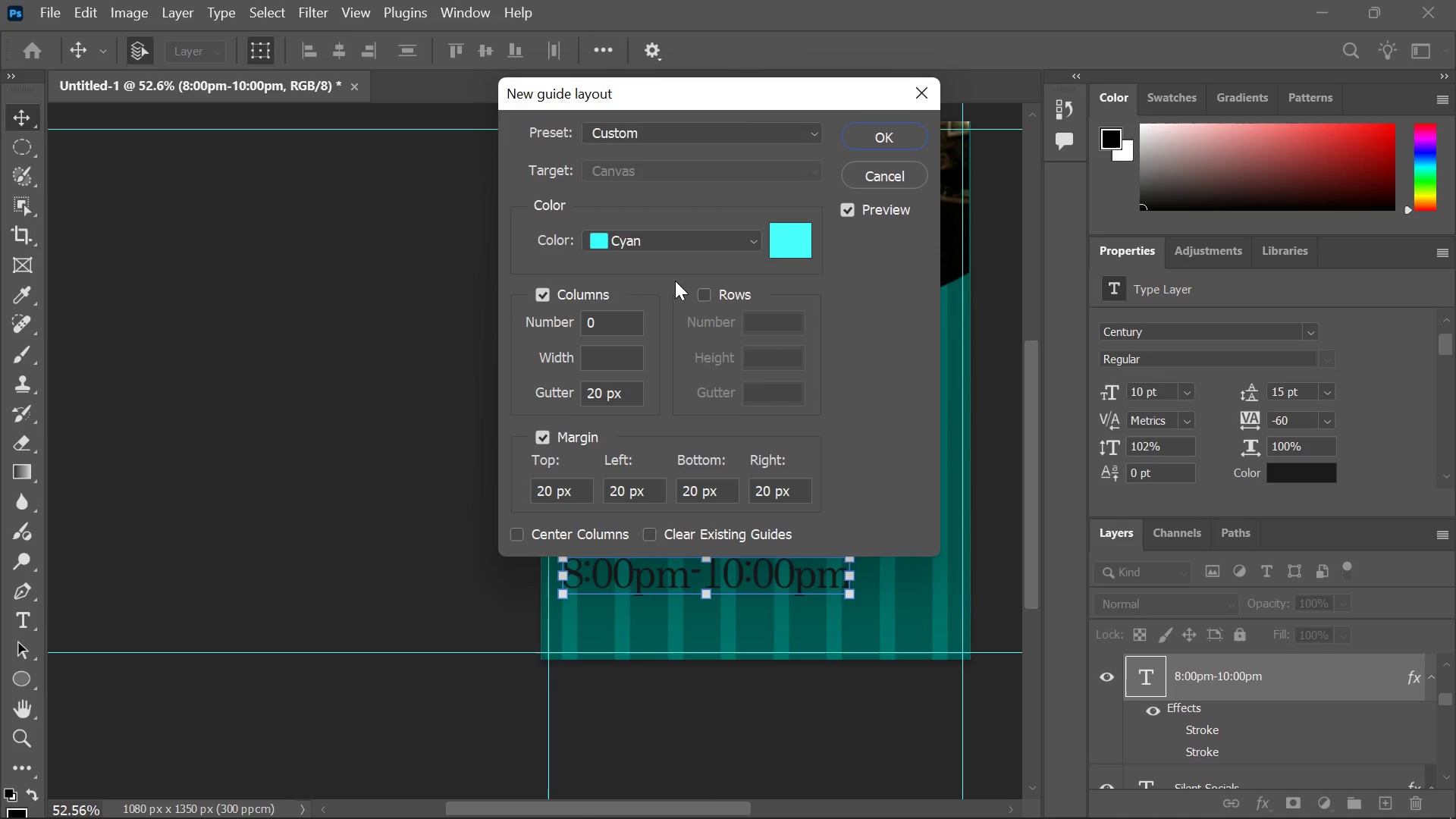 
left_click([604, 245])
 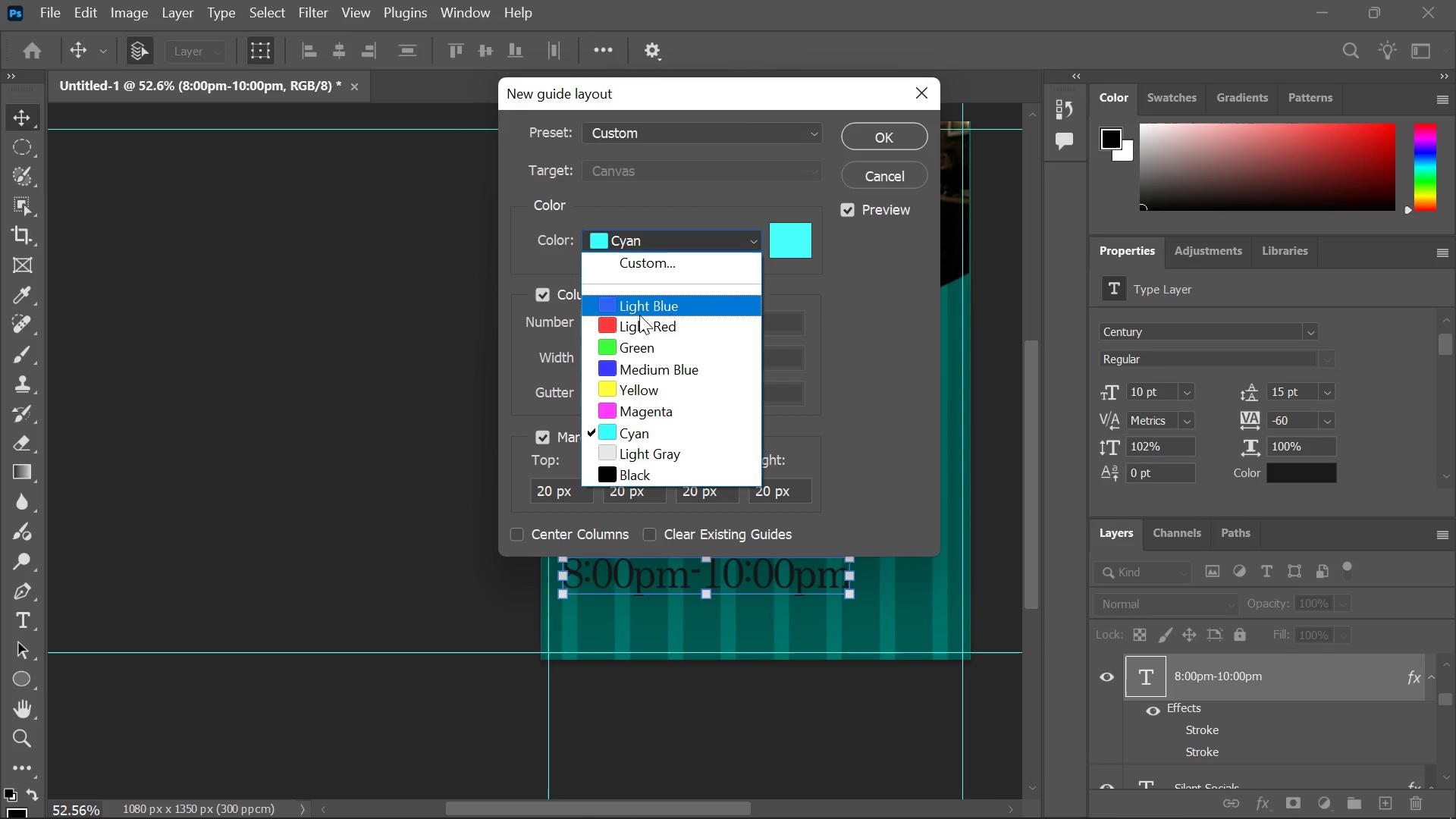 
left_click([638, 322])
 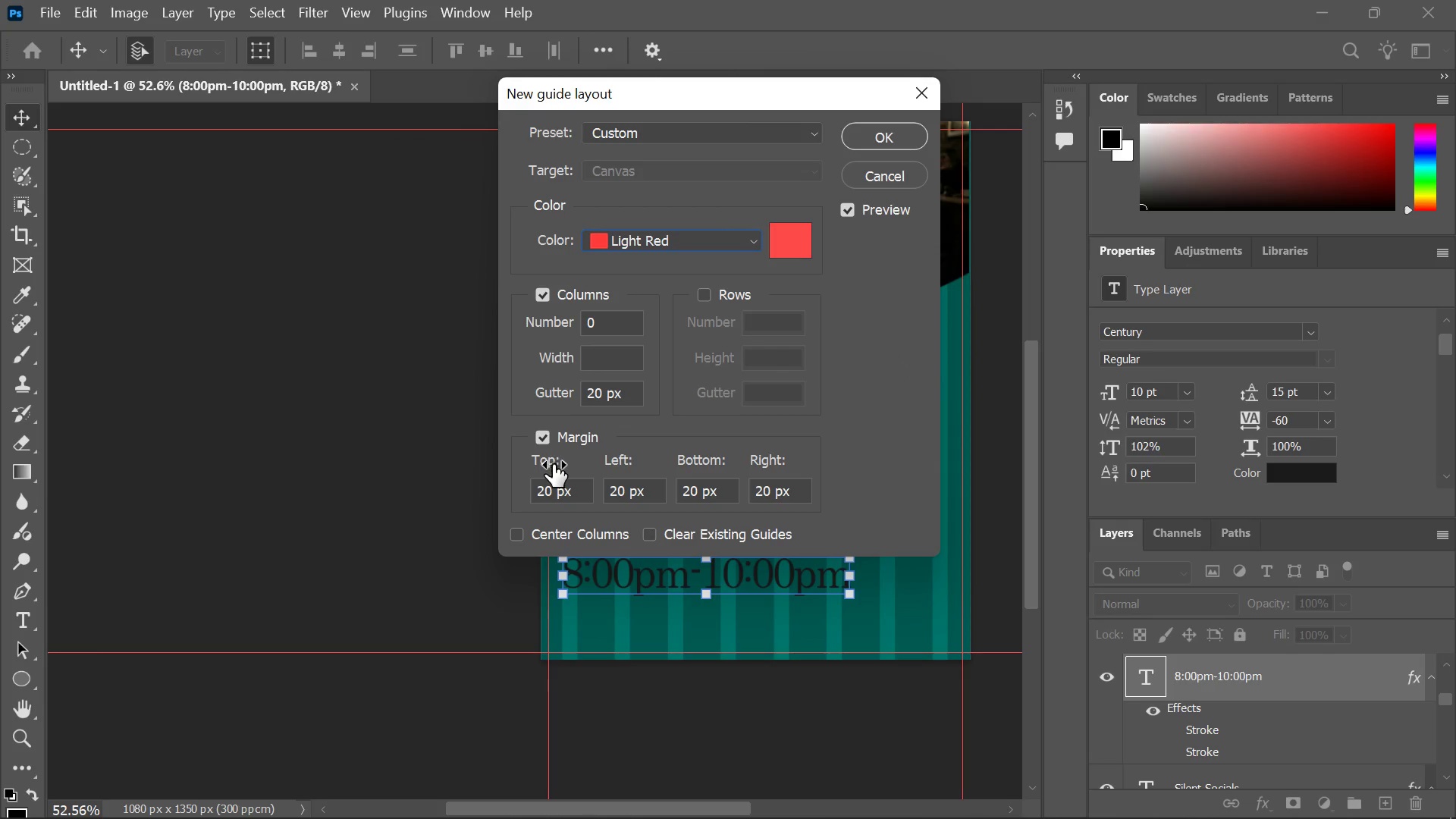 
left_click_drag(start_coordinate=[551, 463], to_coordinate=[555, 462])
 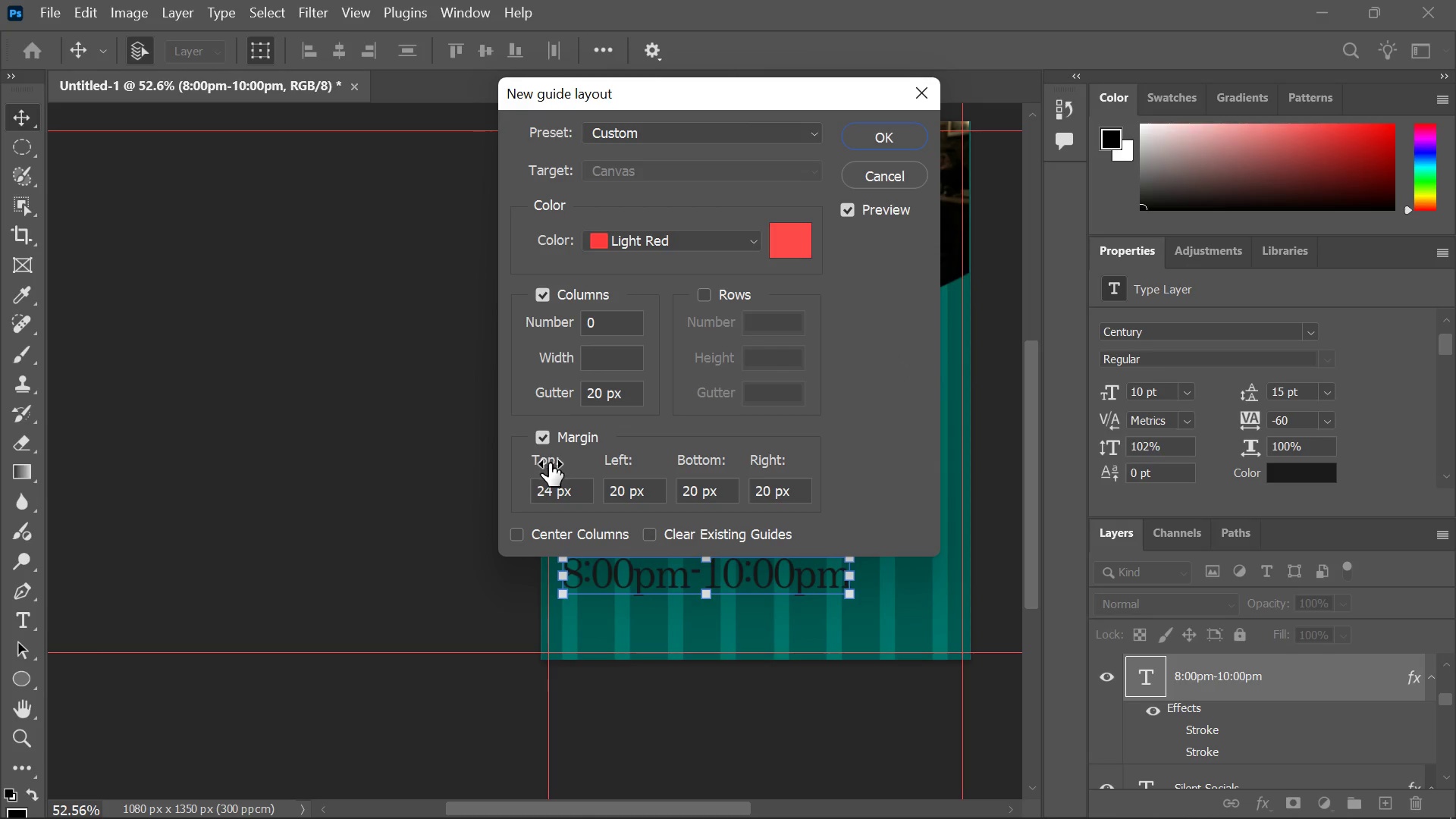 
left_click_drag(start_coordinate=[549, 463], to_coordinate=[557, 463])
 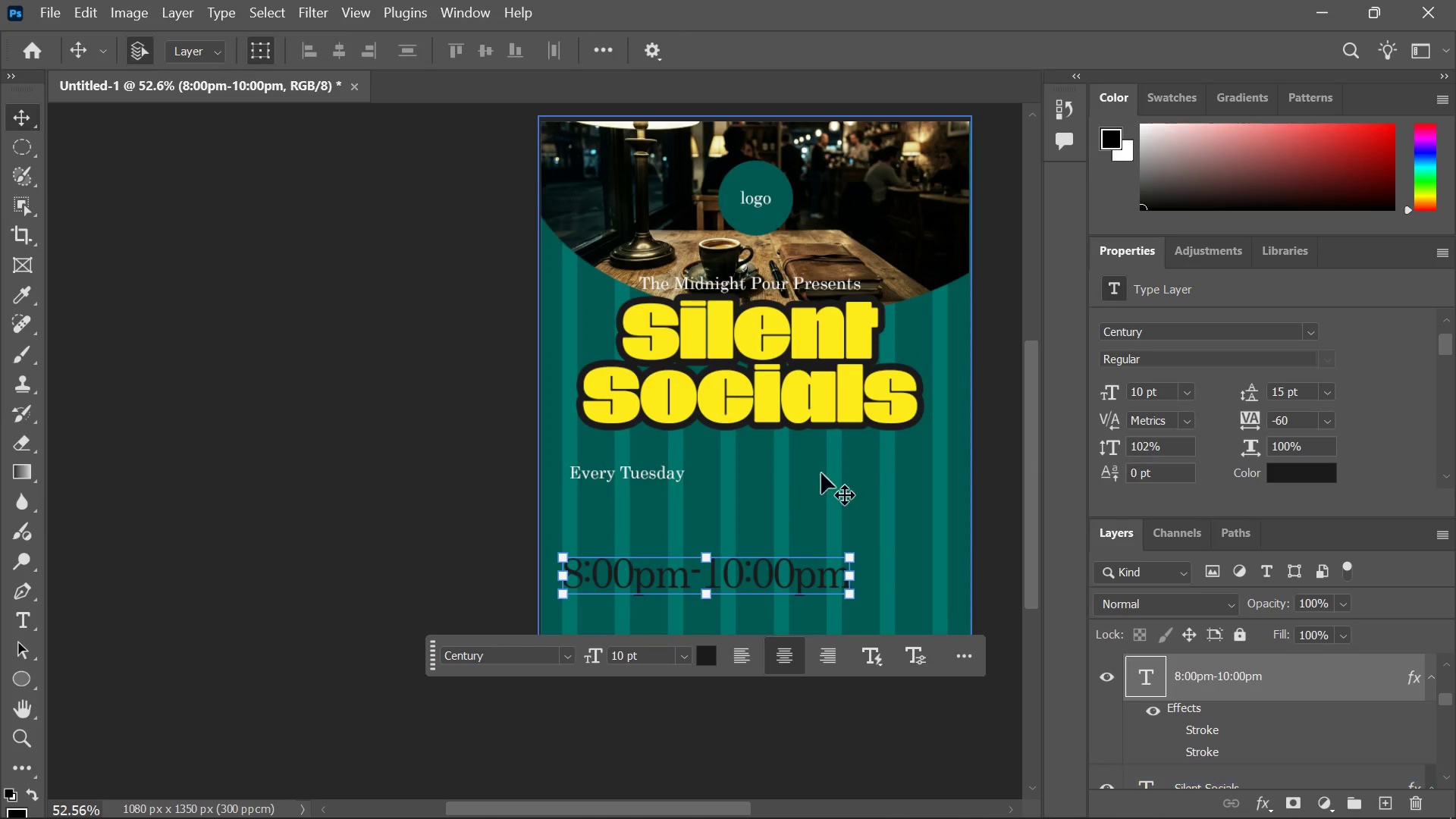 
left_click([362, 0])
 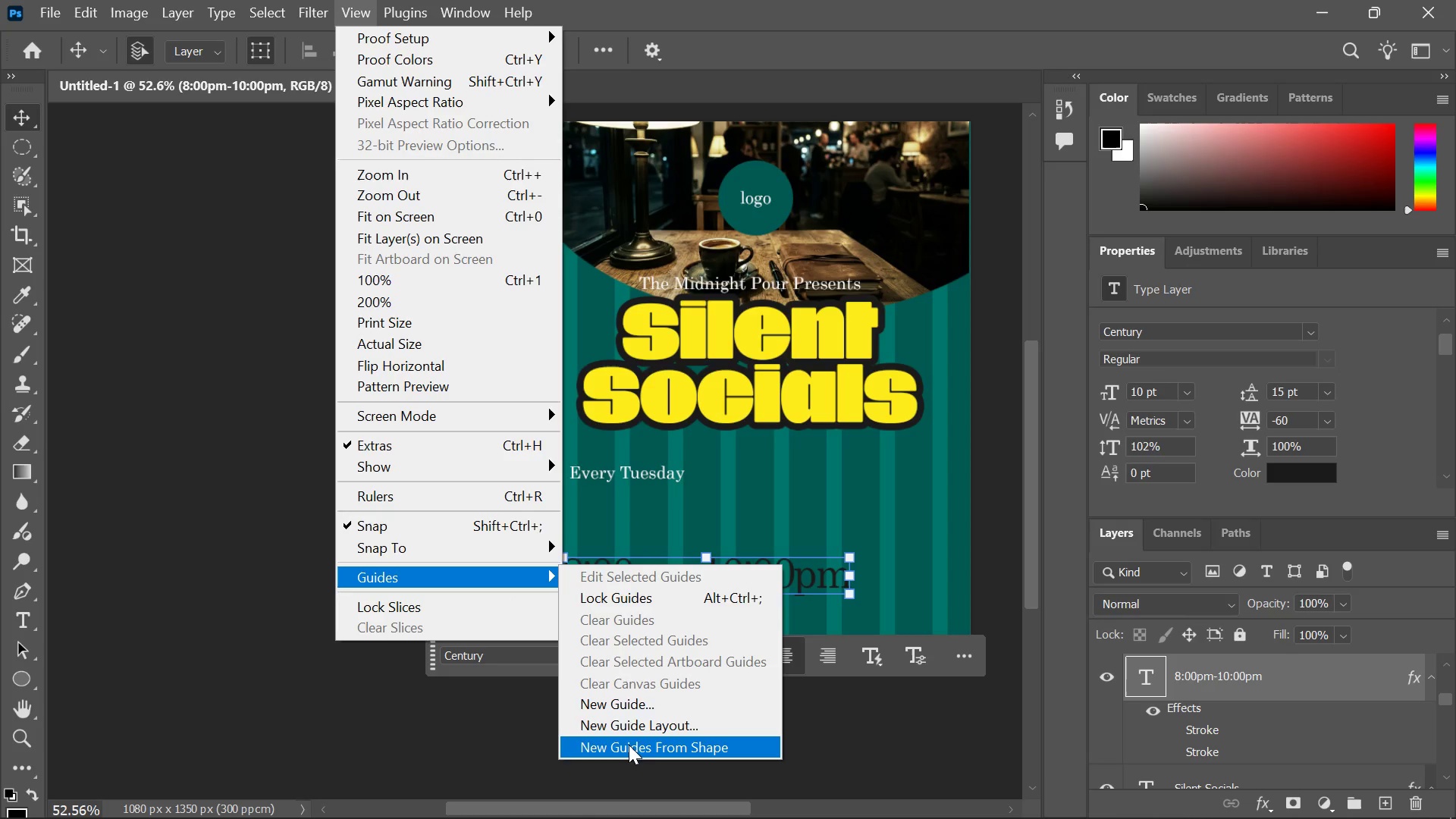 
left_click([640, 732])
 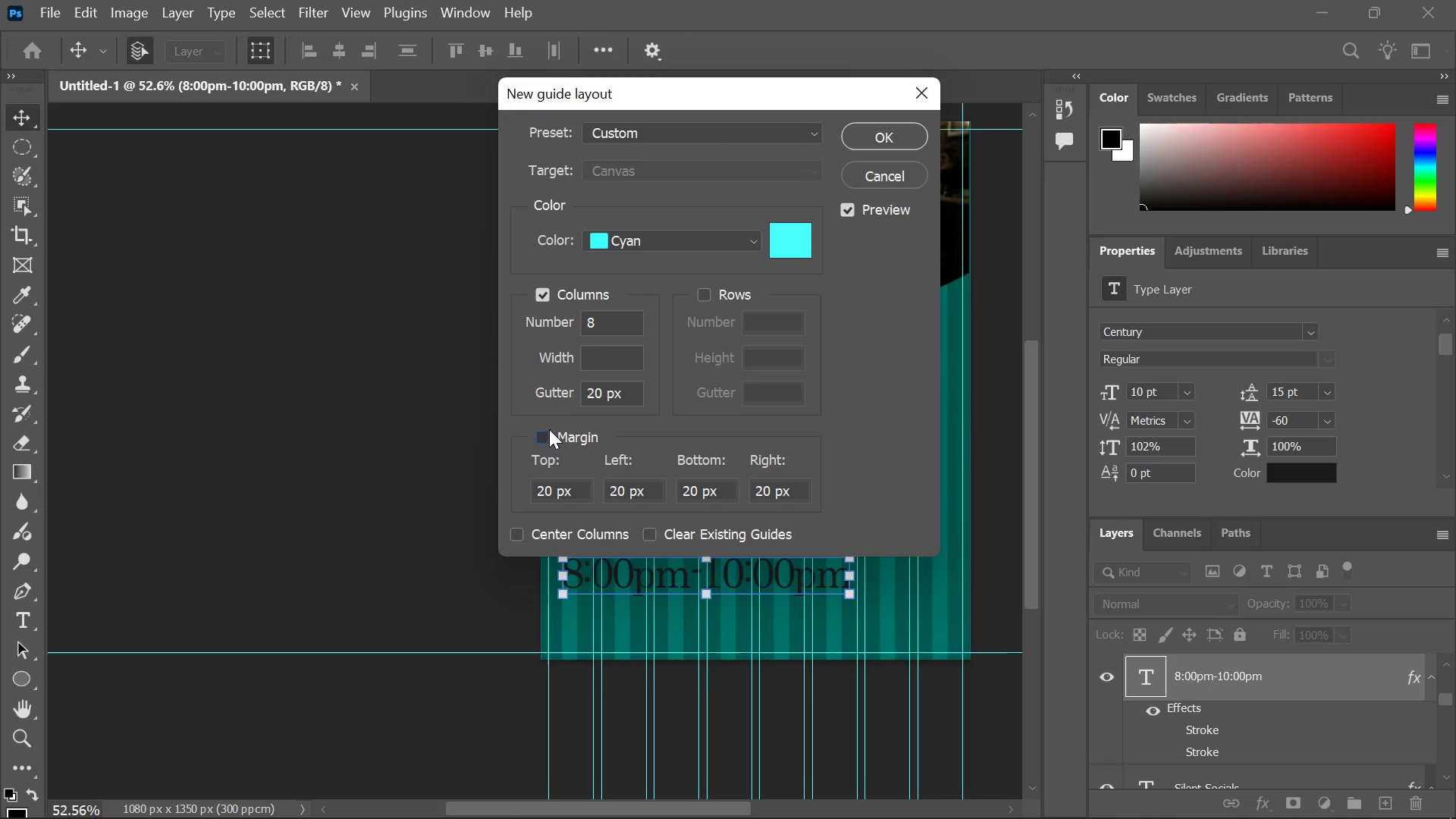 
left_click_drag(start_coordinate=[563, 323], to_coordinate=[344, 325])
 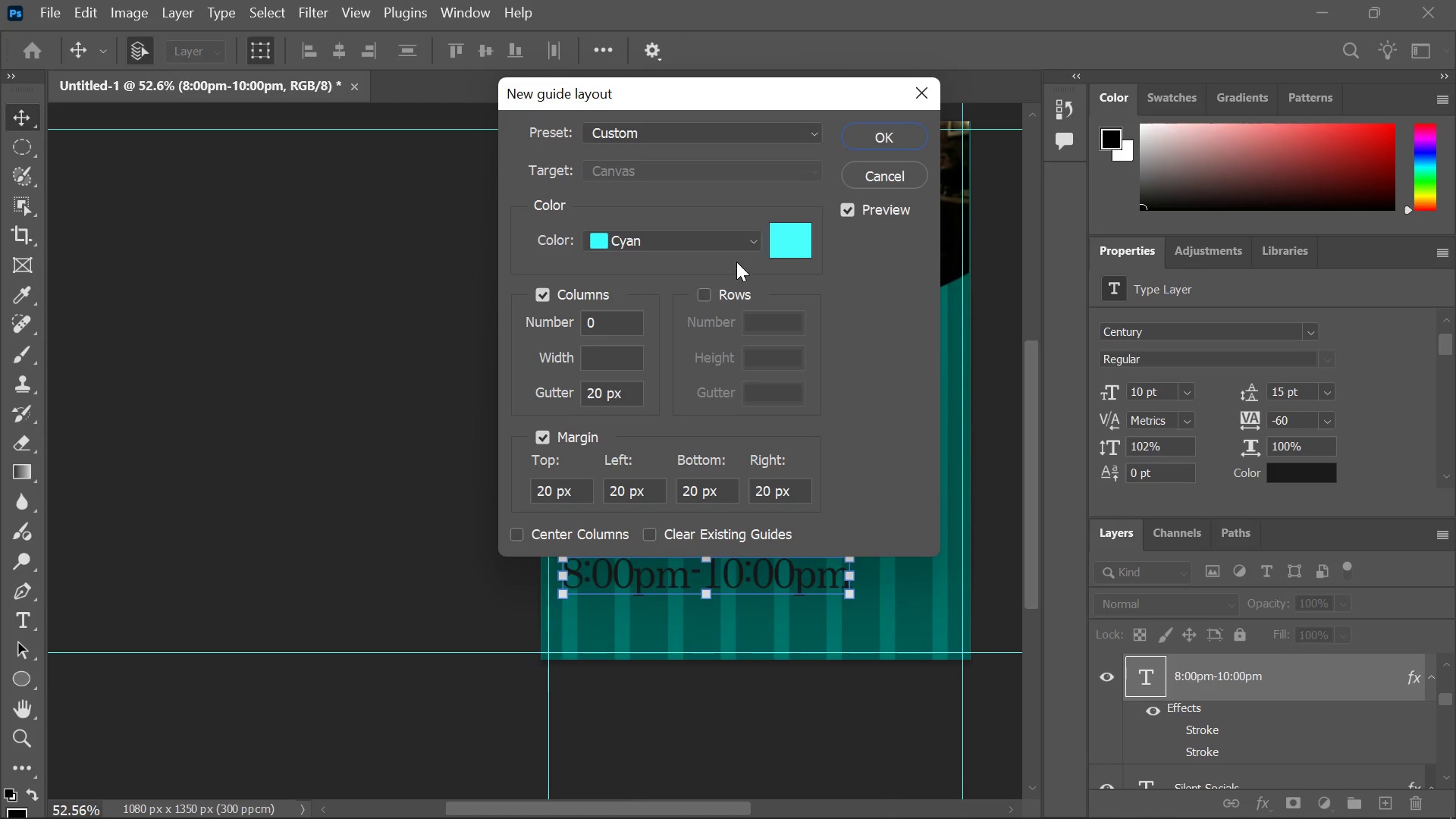 
left_click([692, 243])
 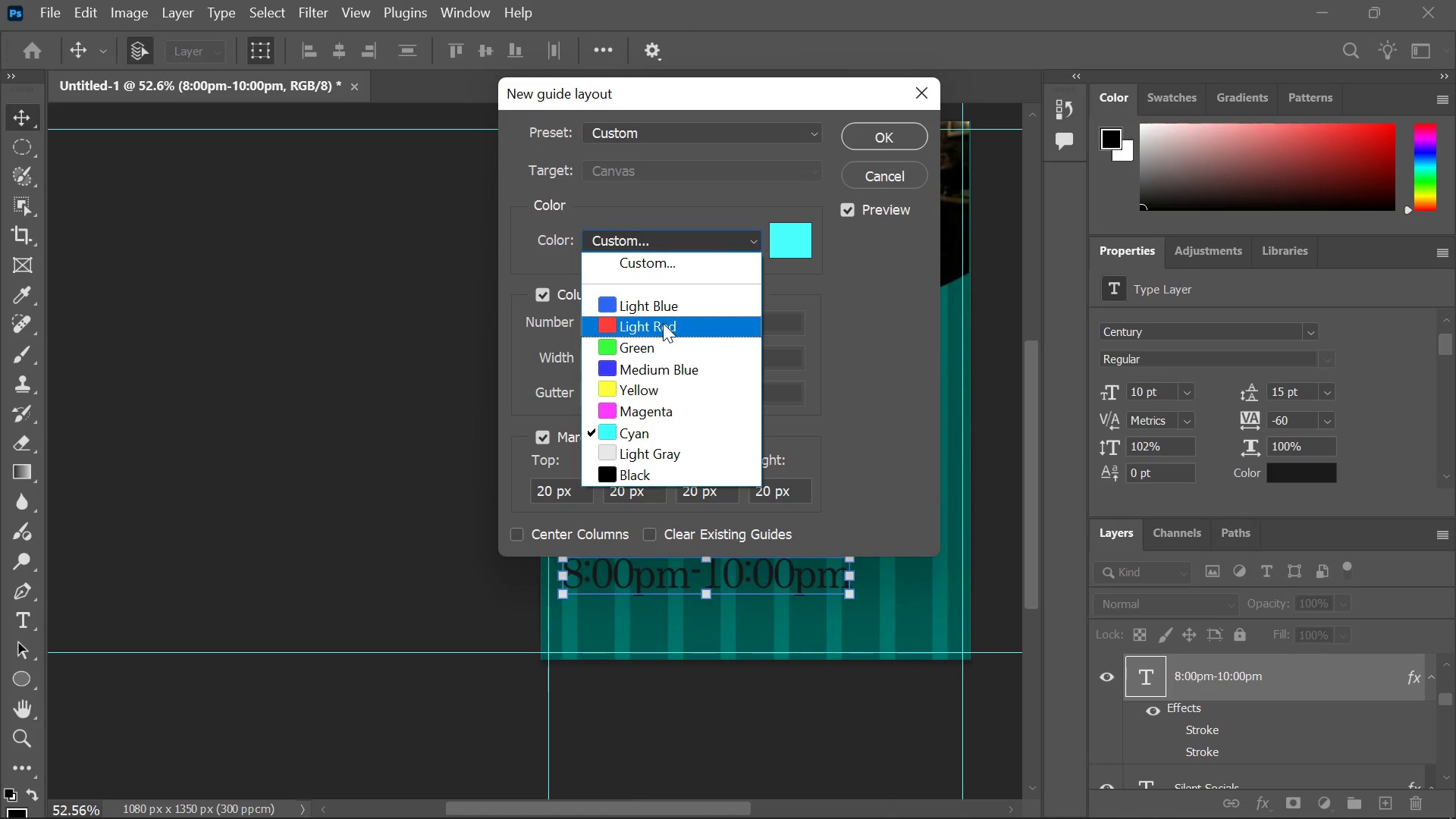 
left_click([663, 323])
 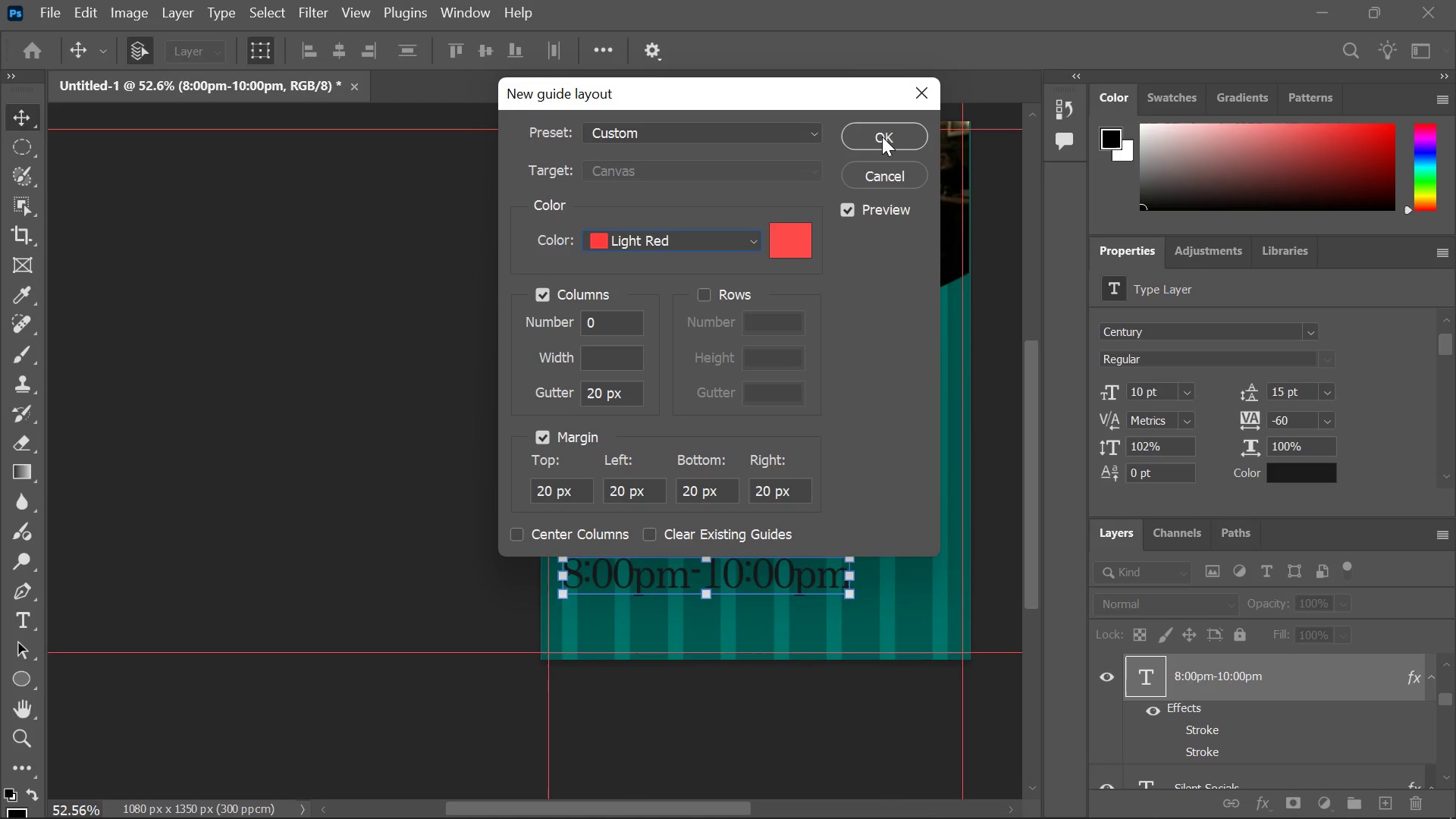 
left_click([882, 136])
 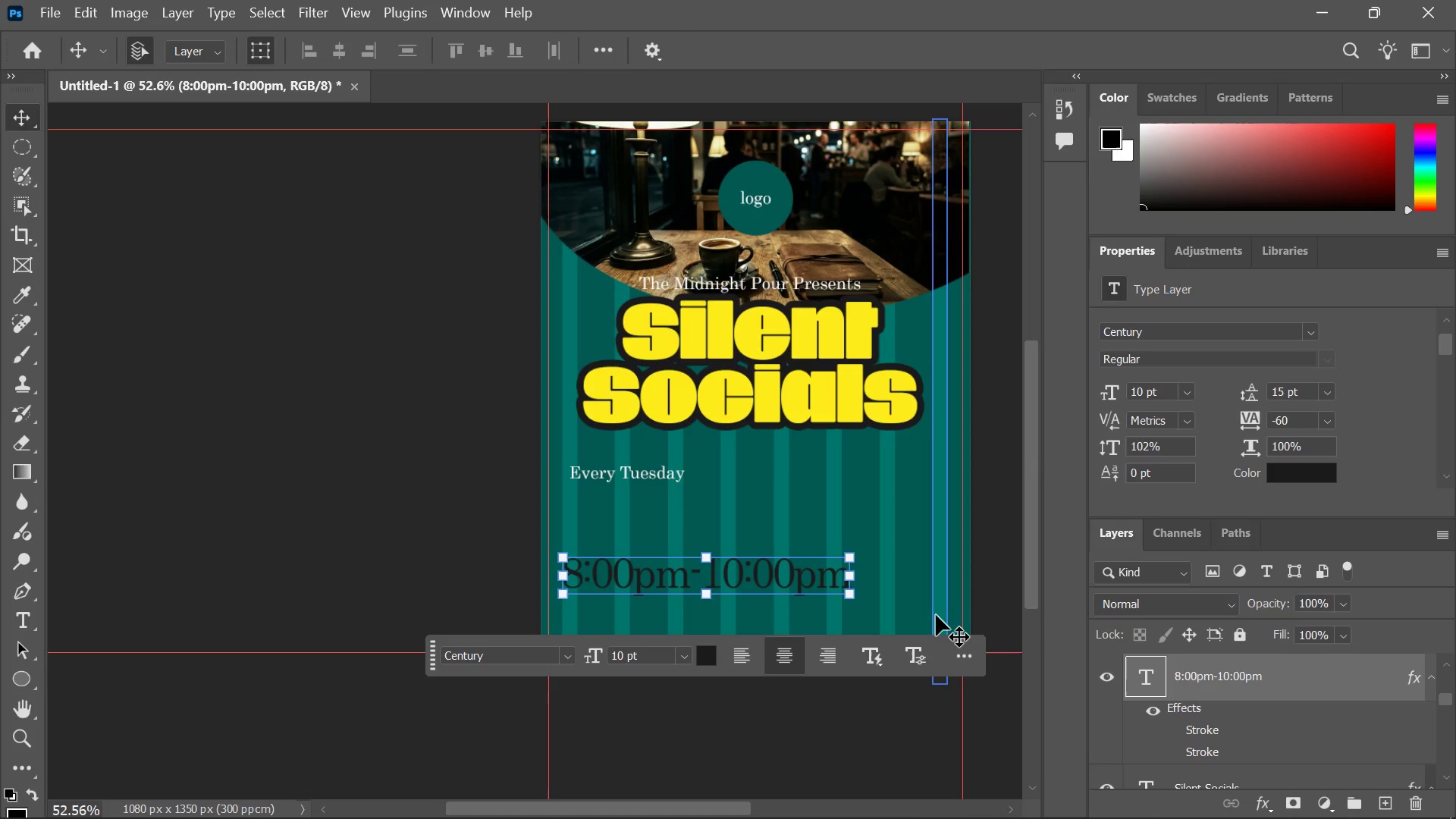 
wait(6.05)
 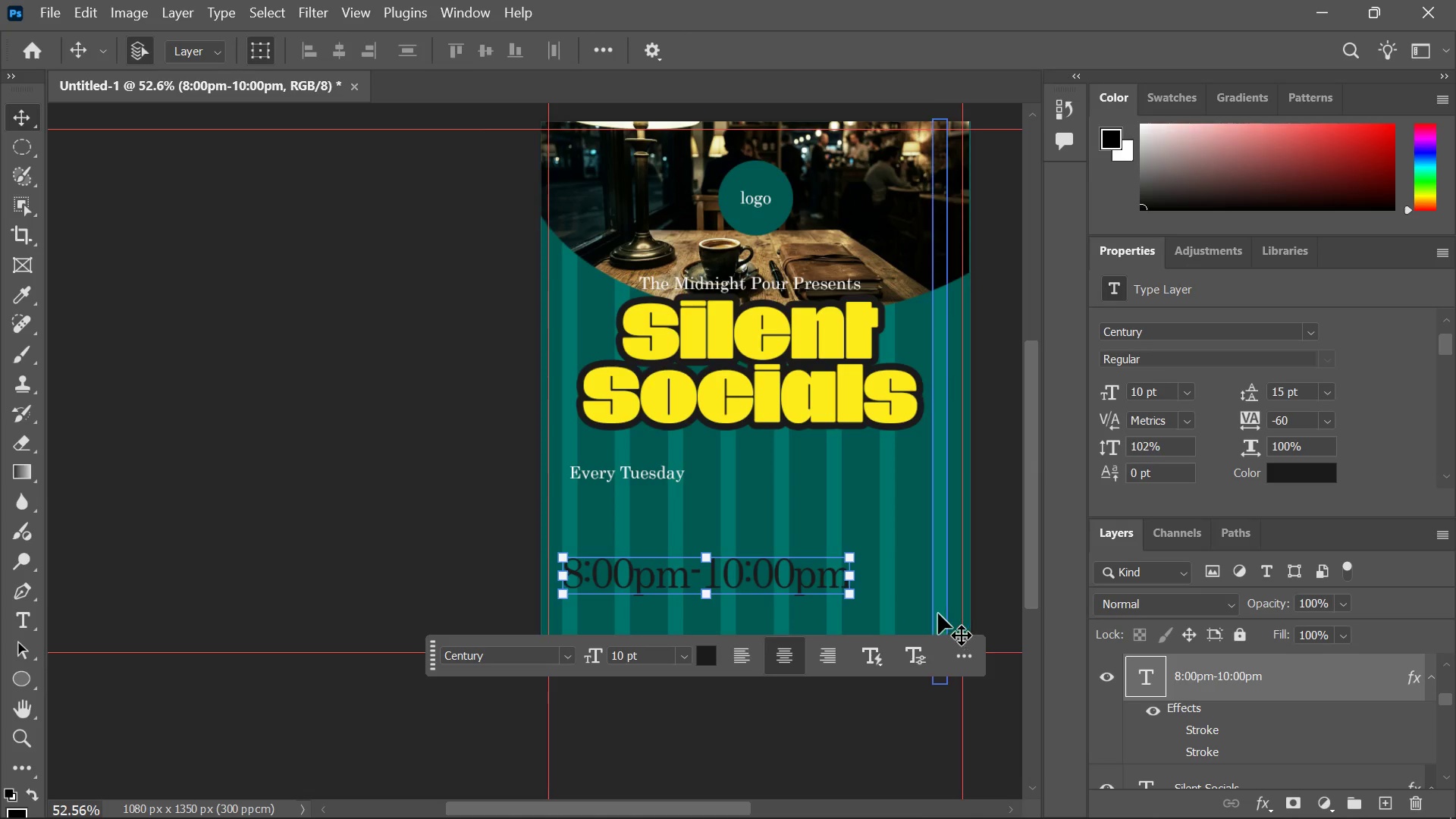 
left_click_drag(start_coordinate=[684, 585], to_coordinate=[668, 583])
 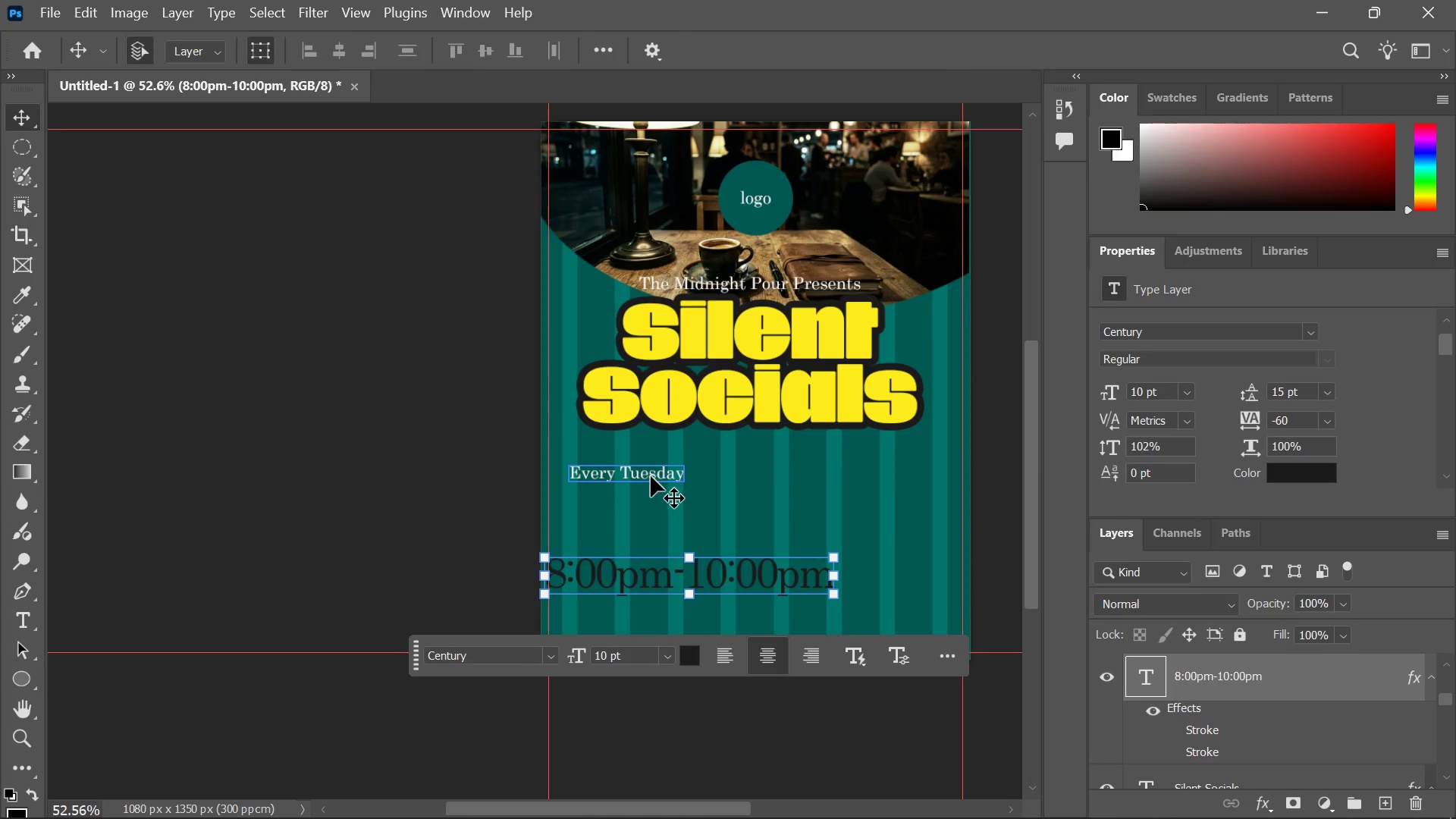 
left_click_drag(start_coordinate=[649, 475], to_coordinate=[645, 547])
 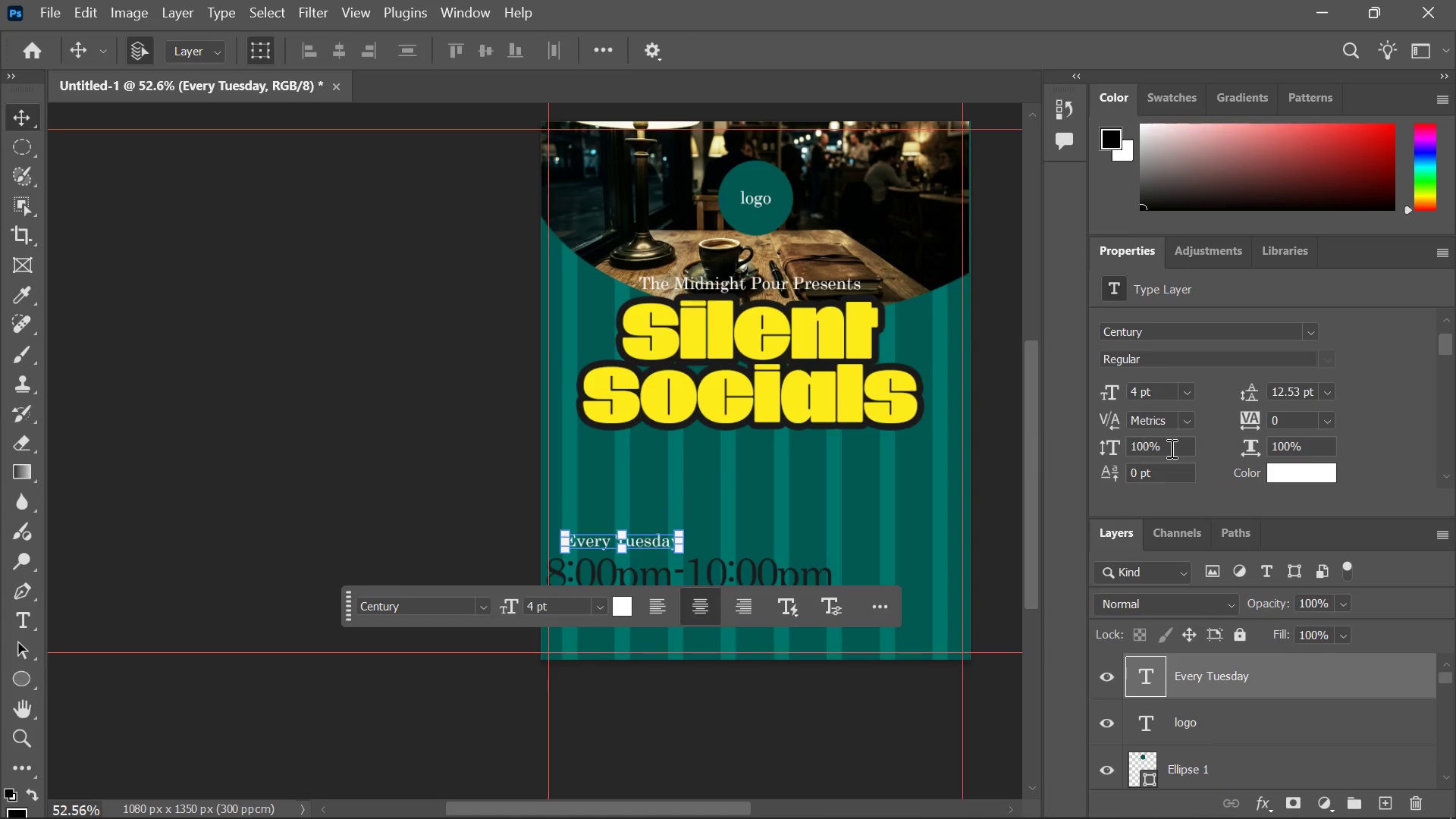 
mouse_move([1103, 408])
 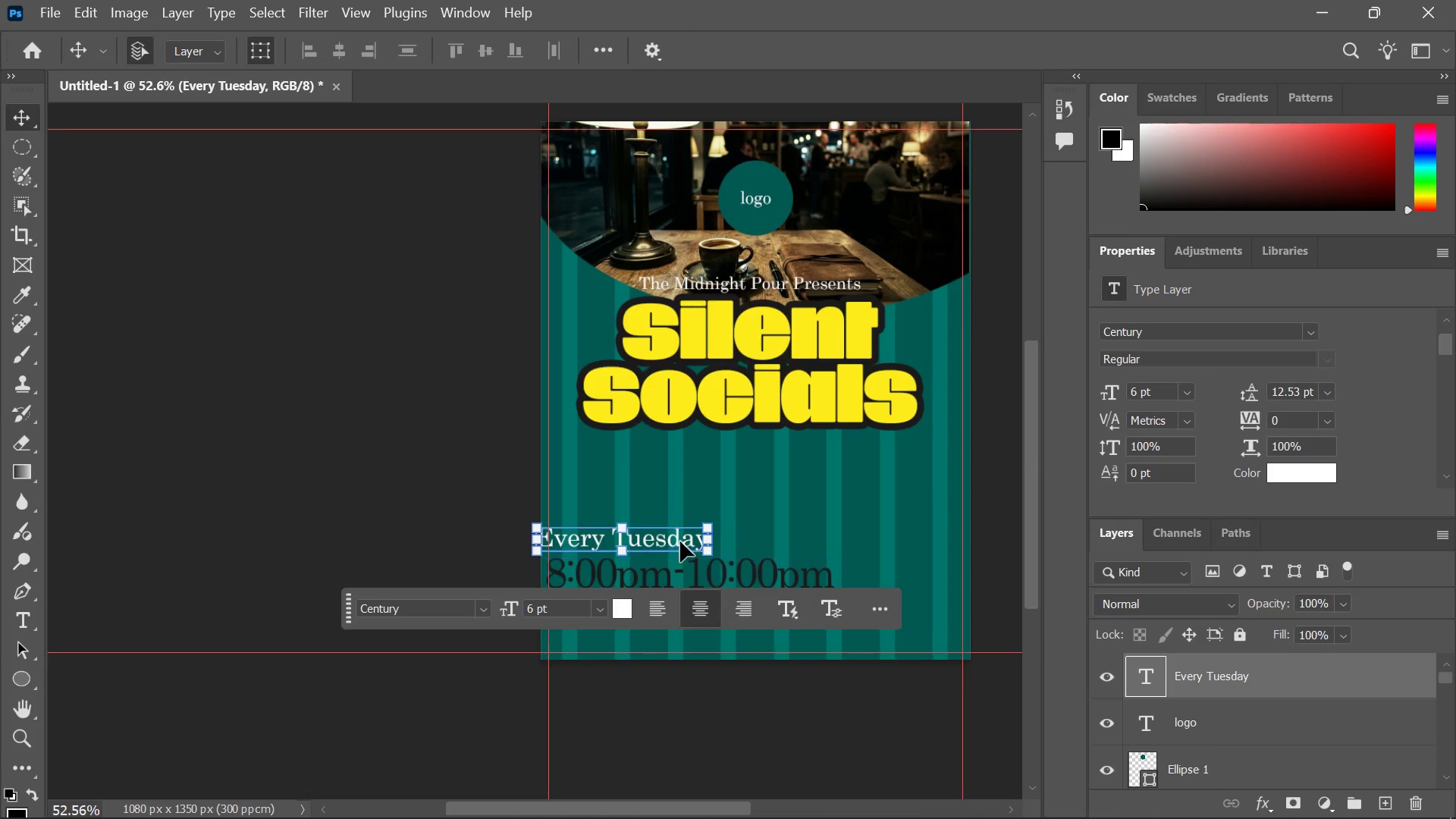 
left_click_drag(start_coordinate=[678, 541], to_coordinate=[704, 507])
 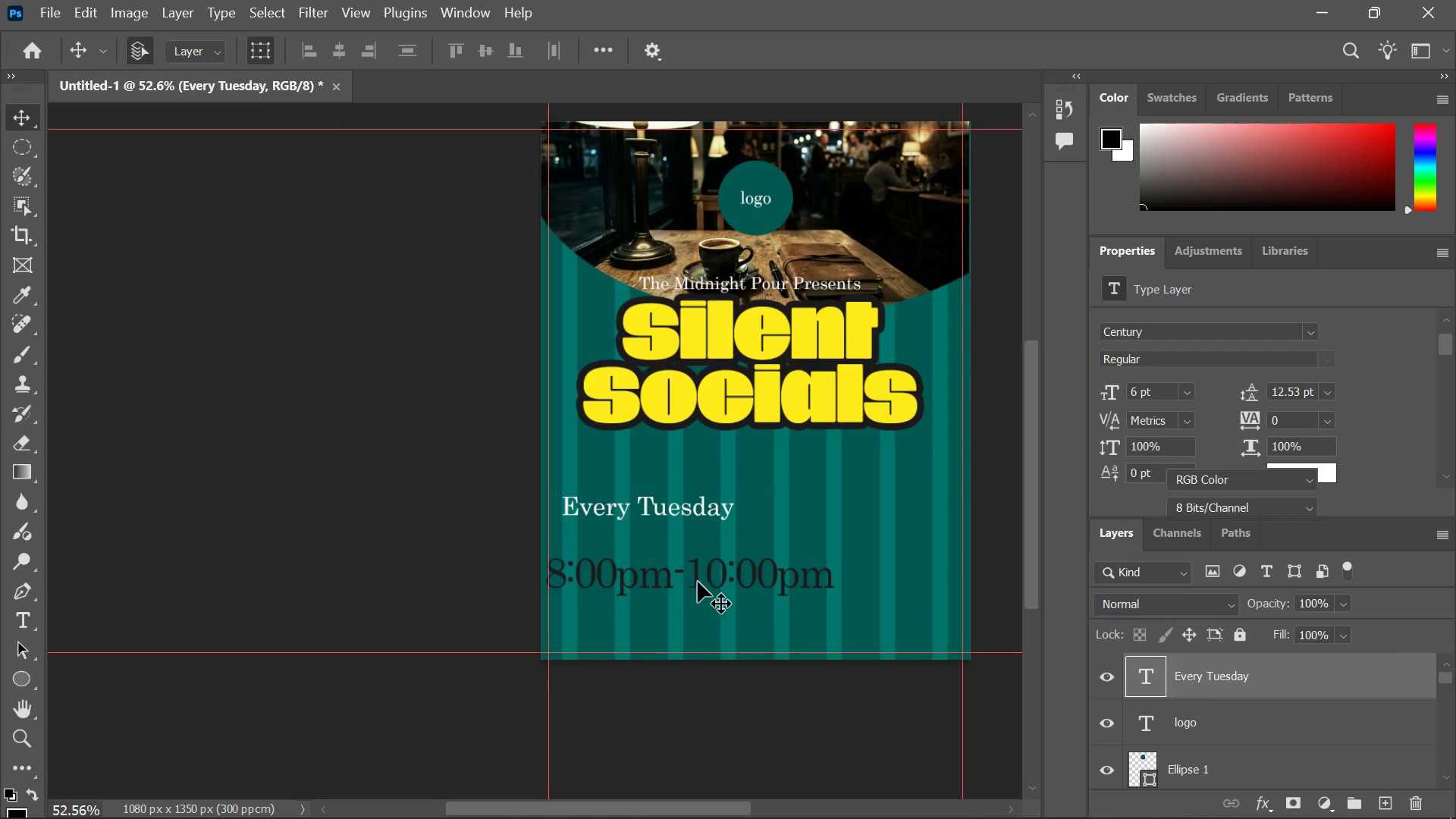 
left_click_drag(start_coordinate=[698, 578], to_coordinate=[707, 535])
 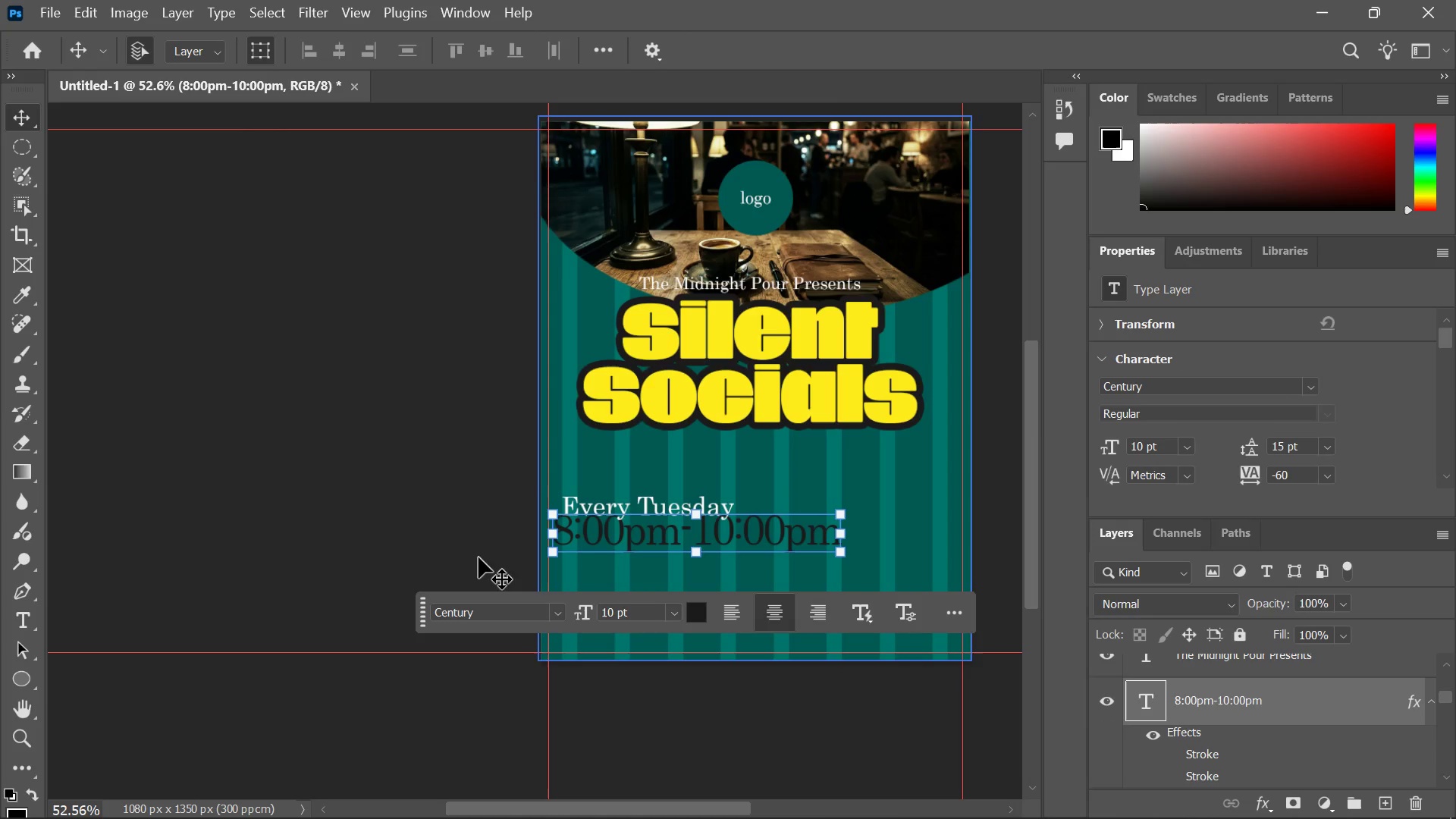 
left_click([438, 532])
 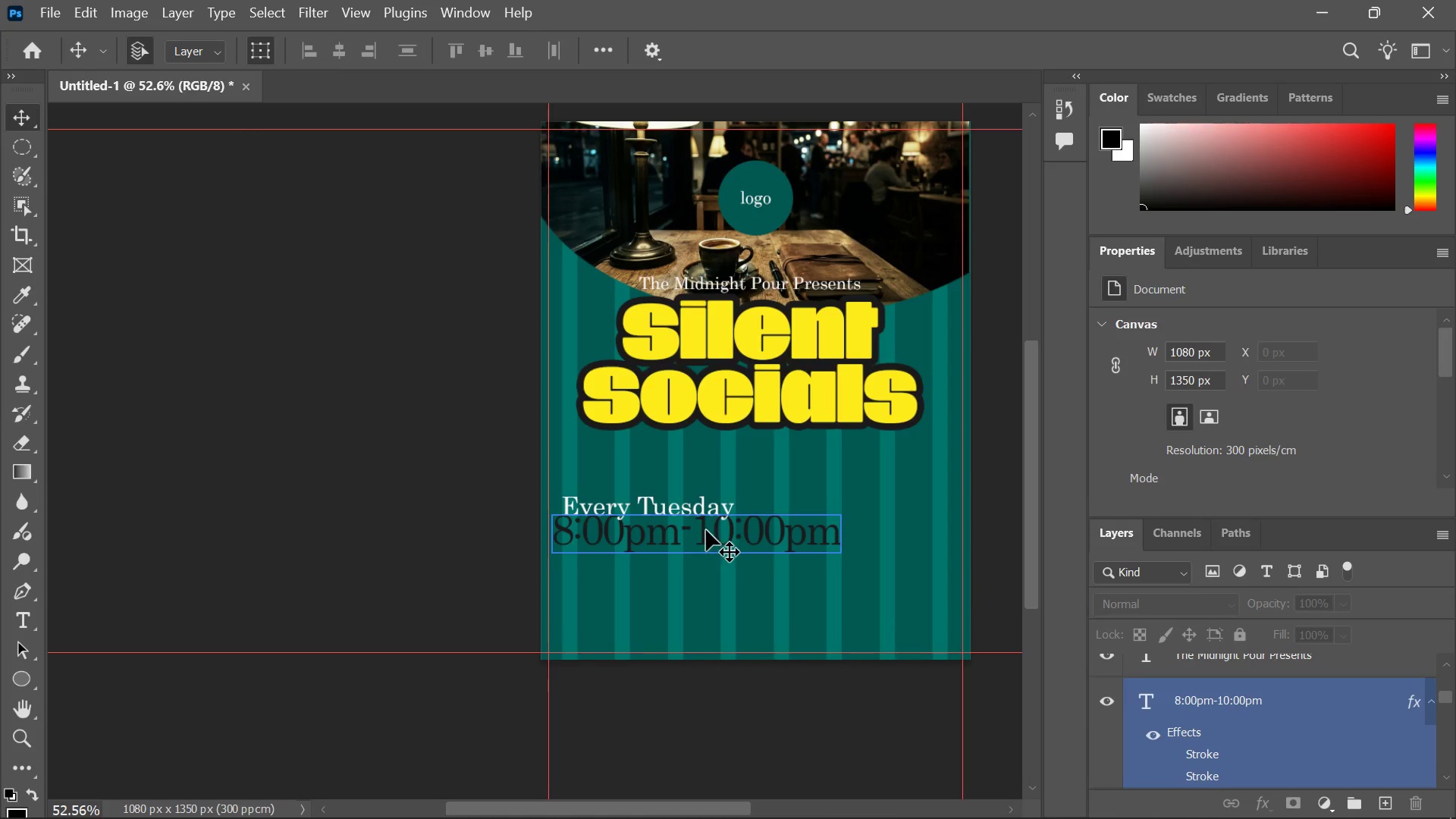 
left_click_drag(start_coordinate=[703, 532], to_coordinate=[704, 599])
 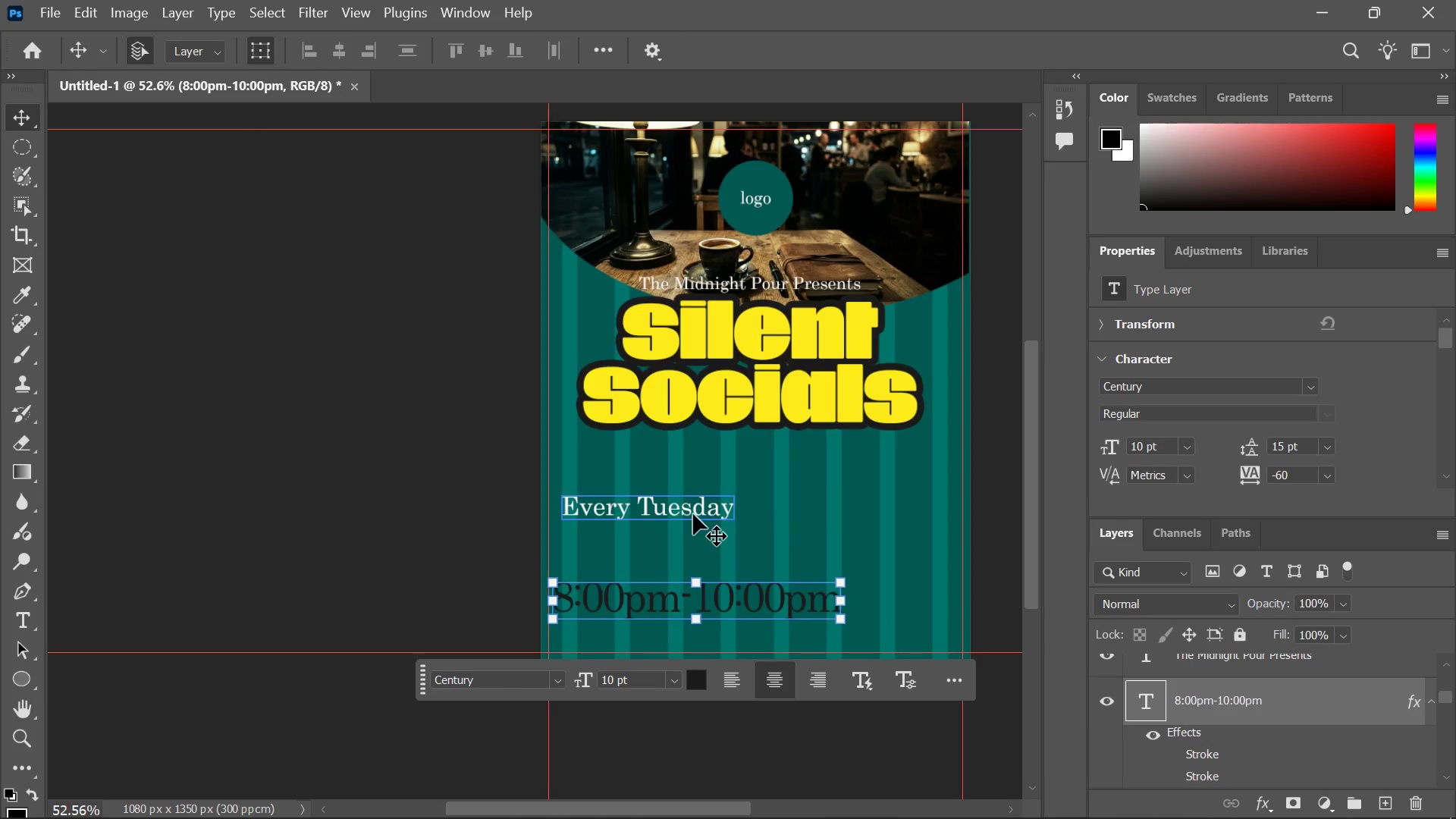 
left_click_drag(start_coordinate=[693, 513], to_coordinate=[691, 573])
 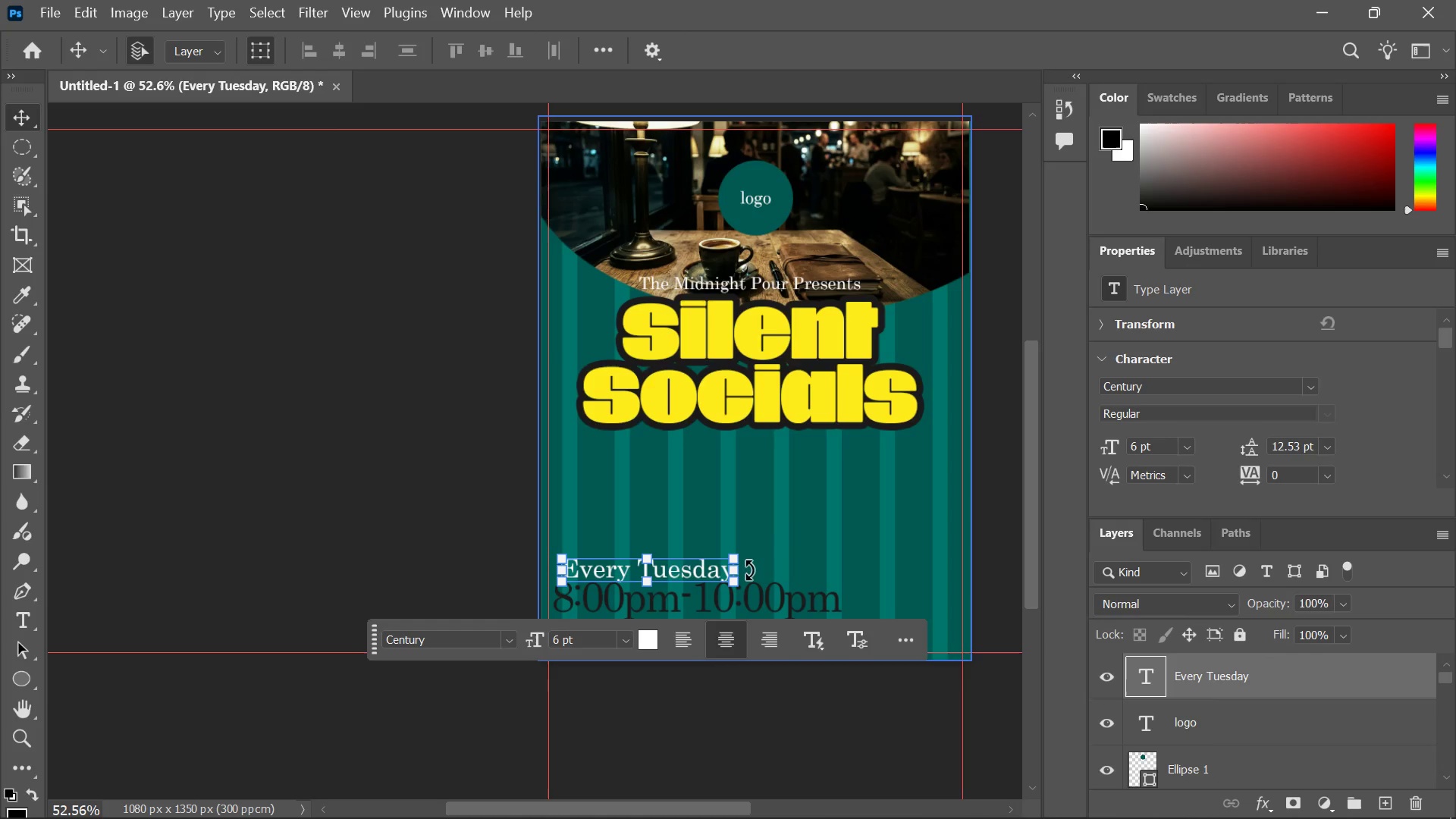 
key(Alt+Tab)